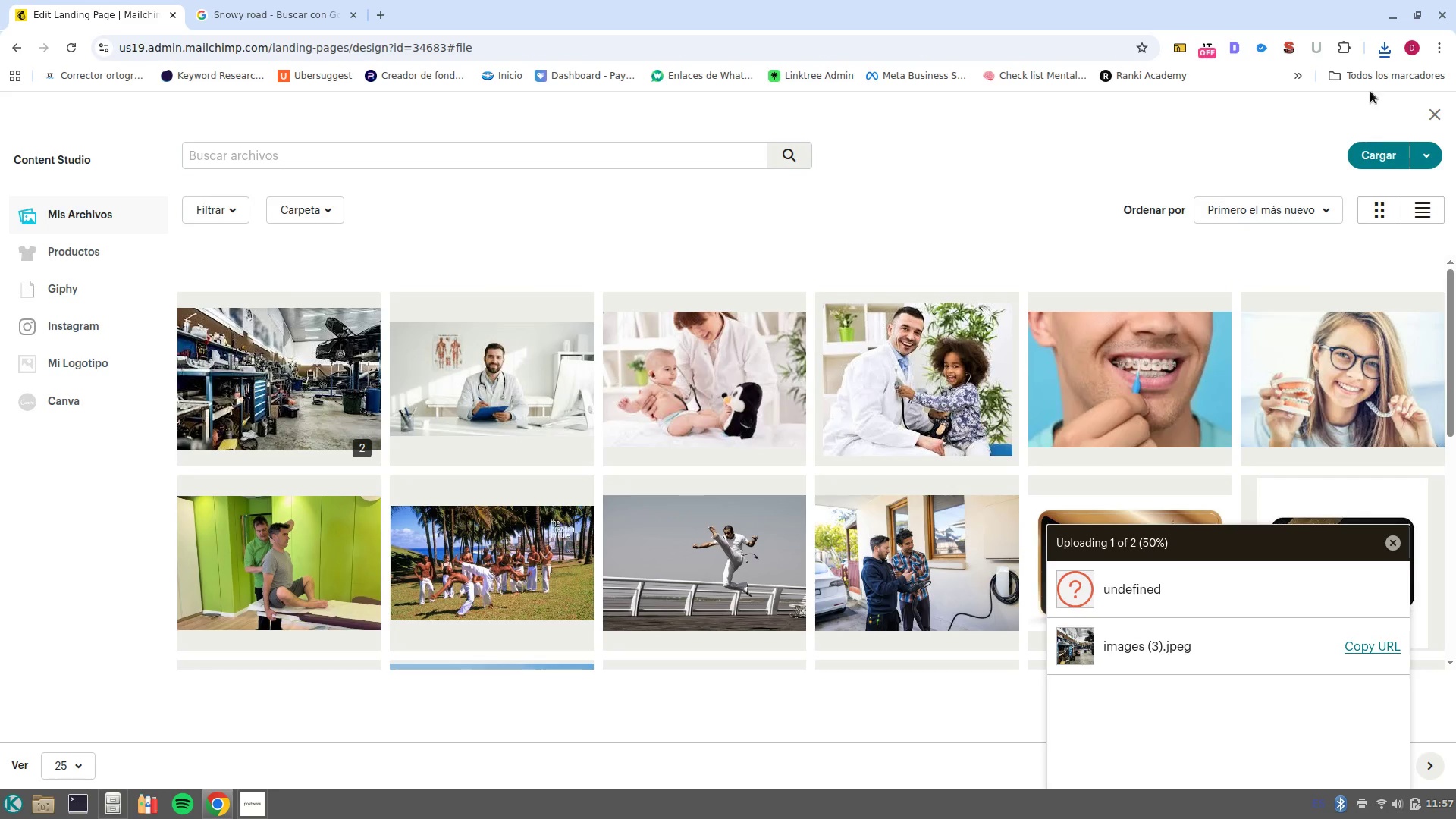 
left_click([1383, 39])
 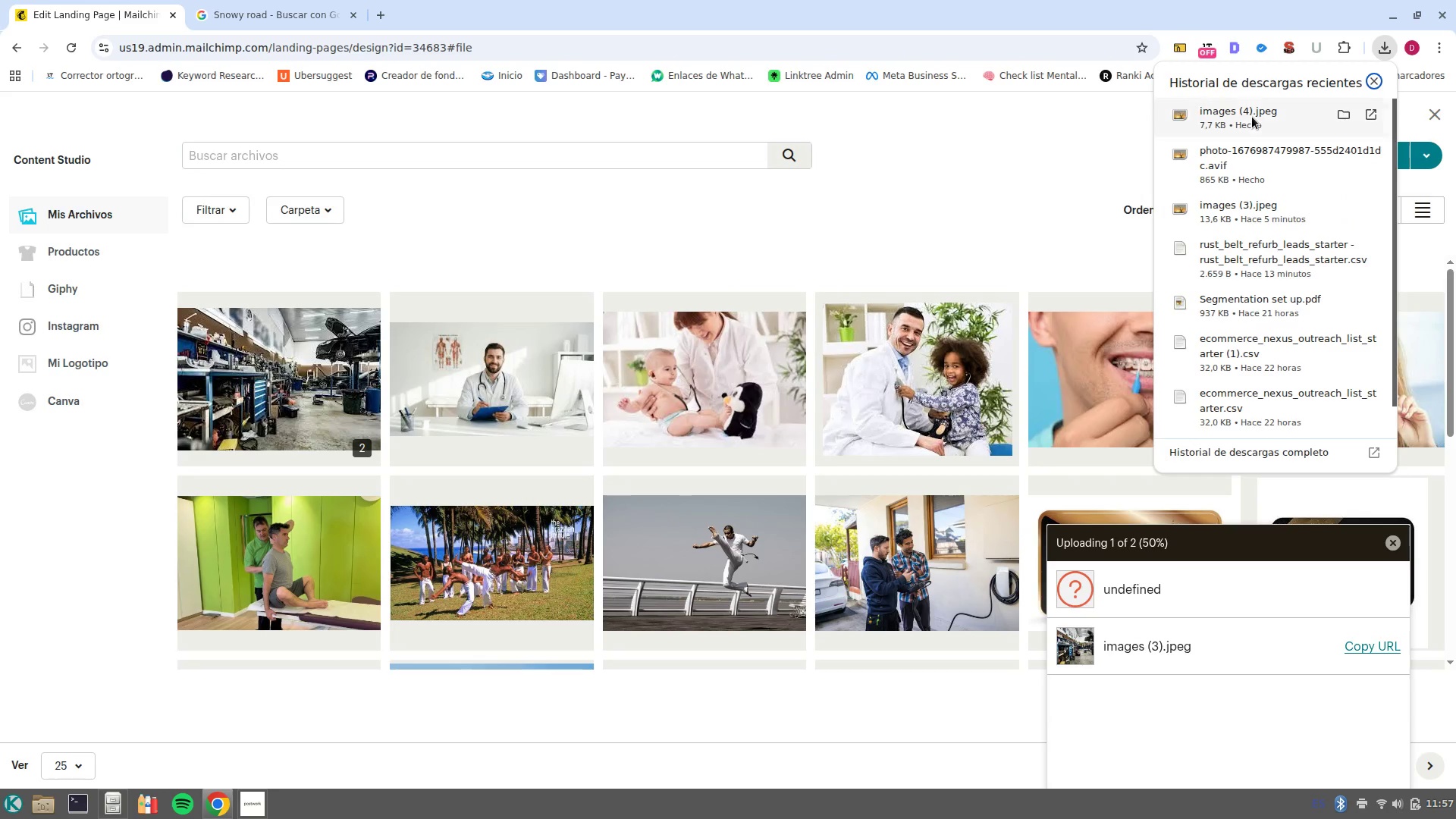 
left_click_drag(start_coordinate=[1252, 117], to_coordinate=[732, 522])
 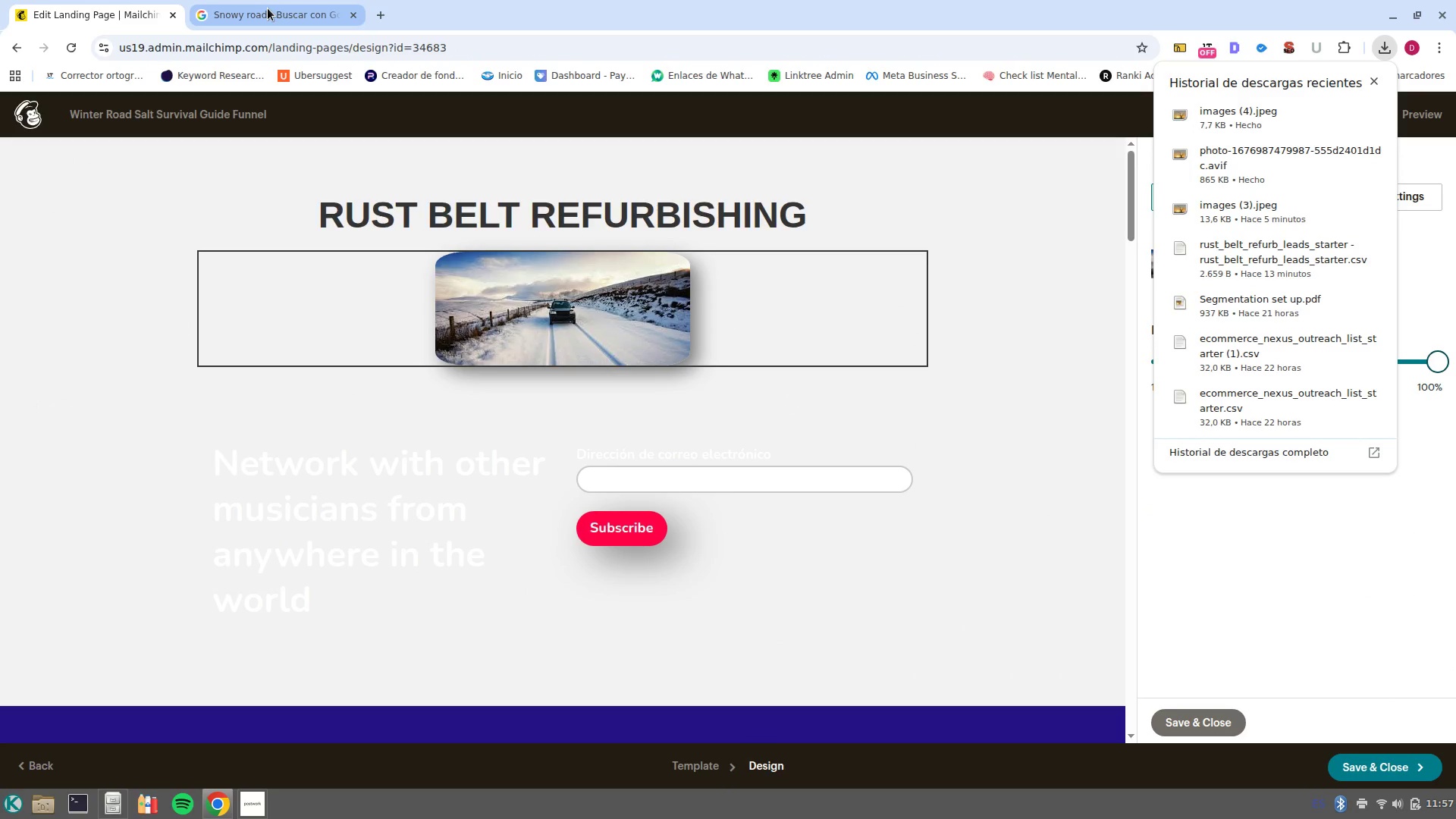 
left_click([1039, 268])
 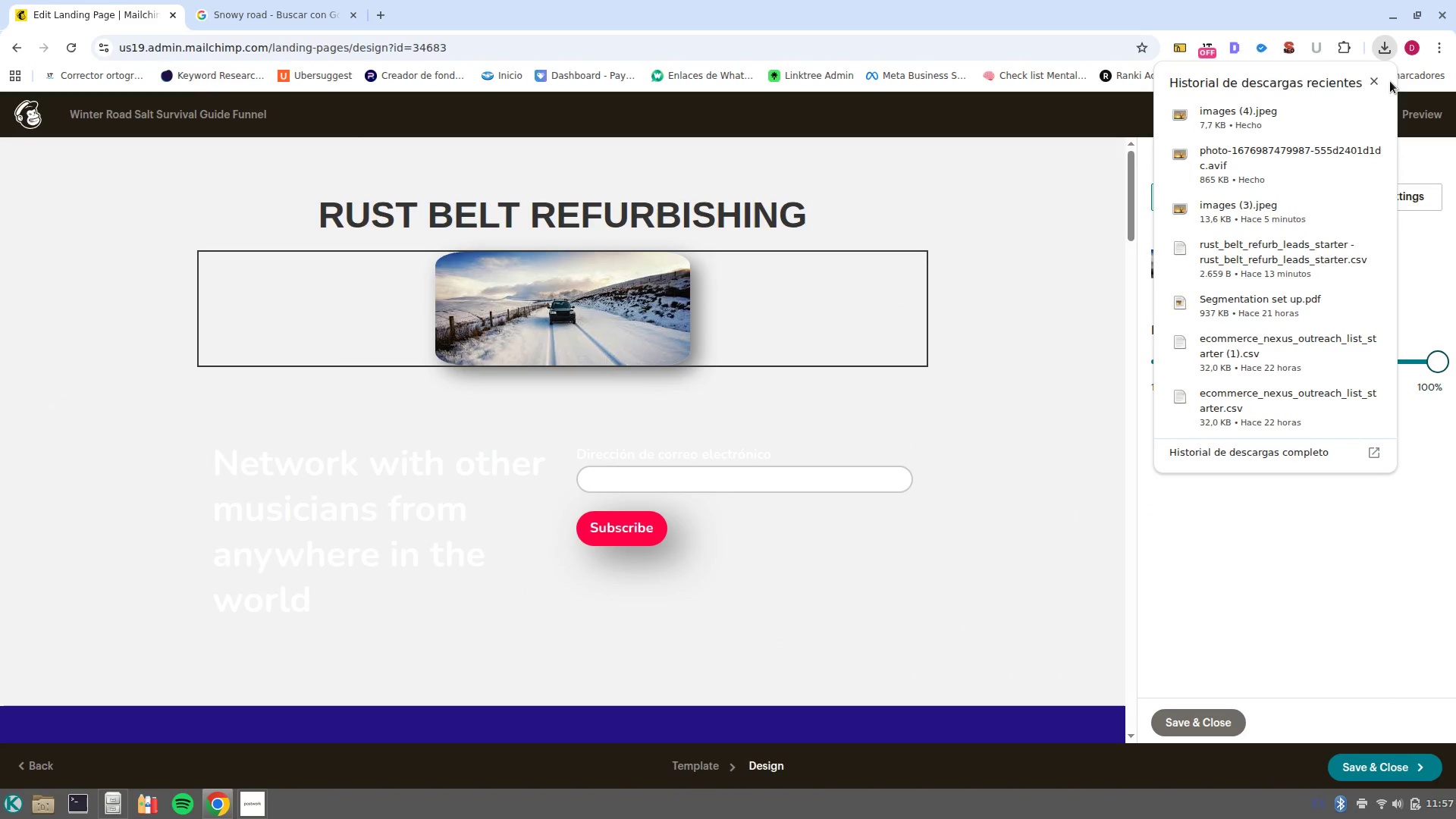 
left_click([1378, 83])
 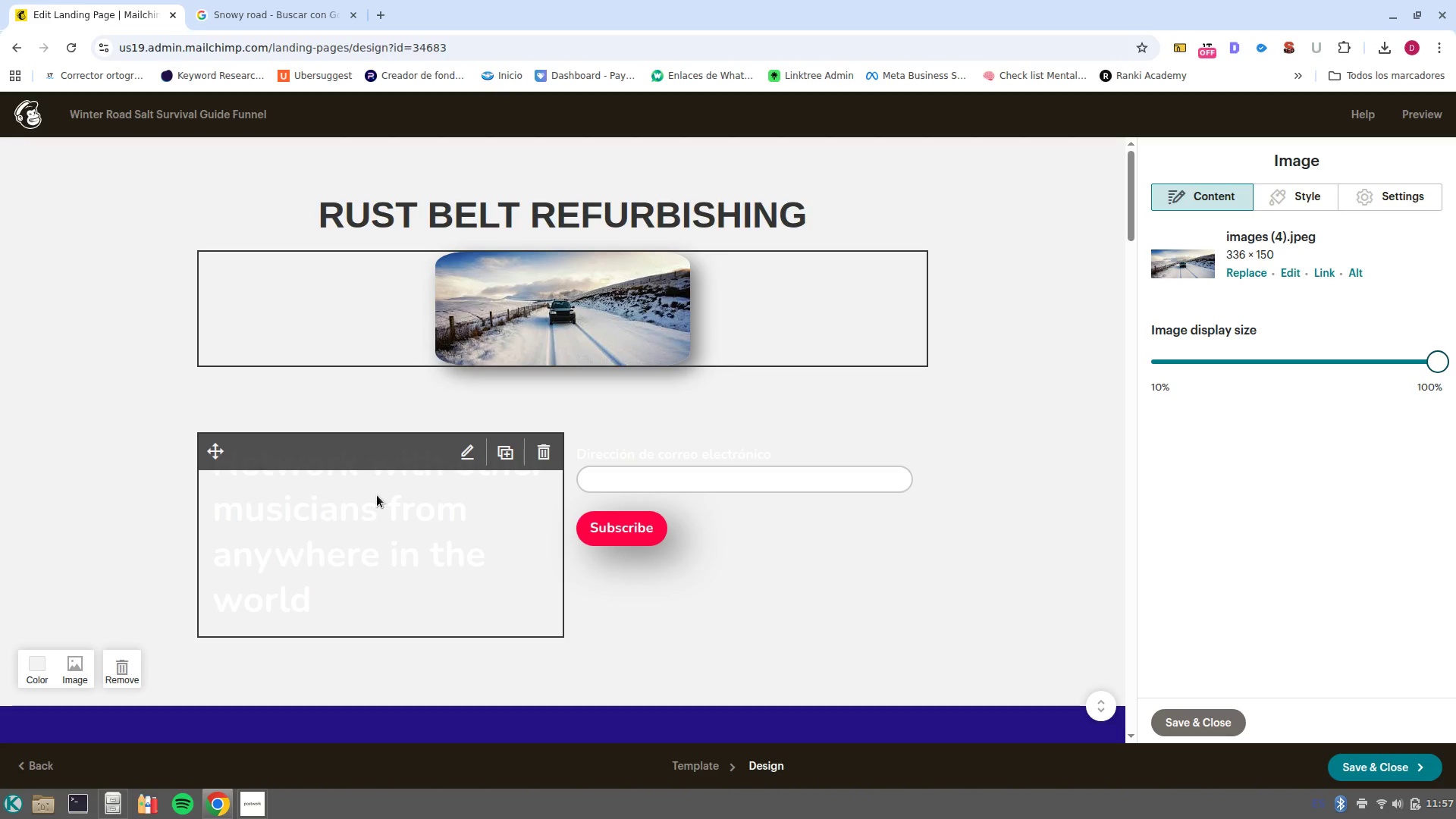 
wait(6.27)
 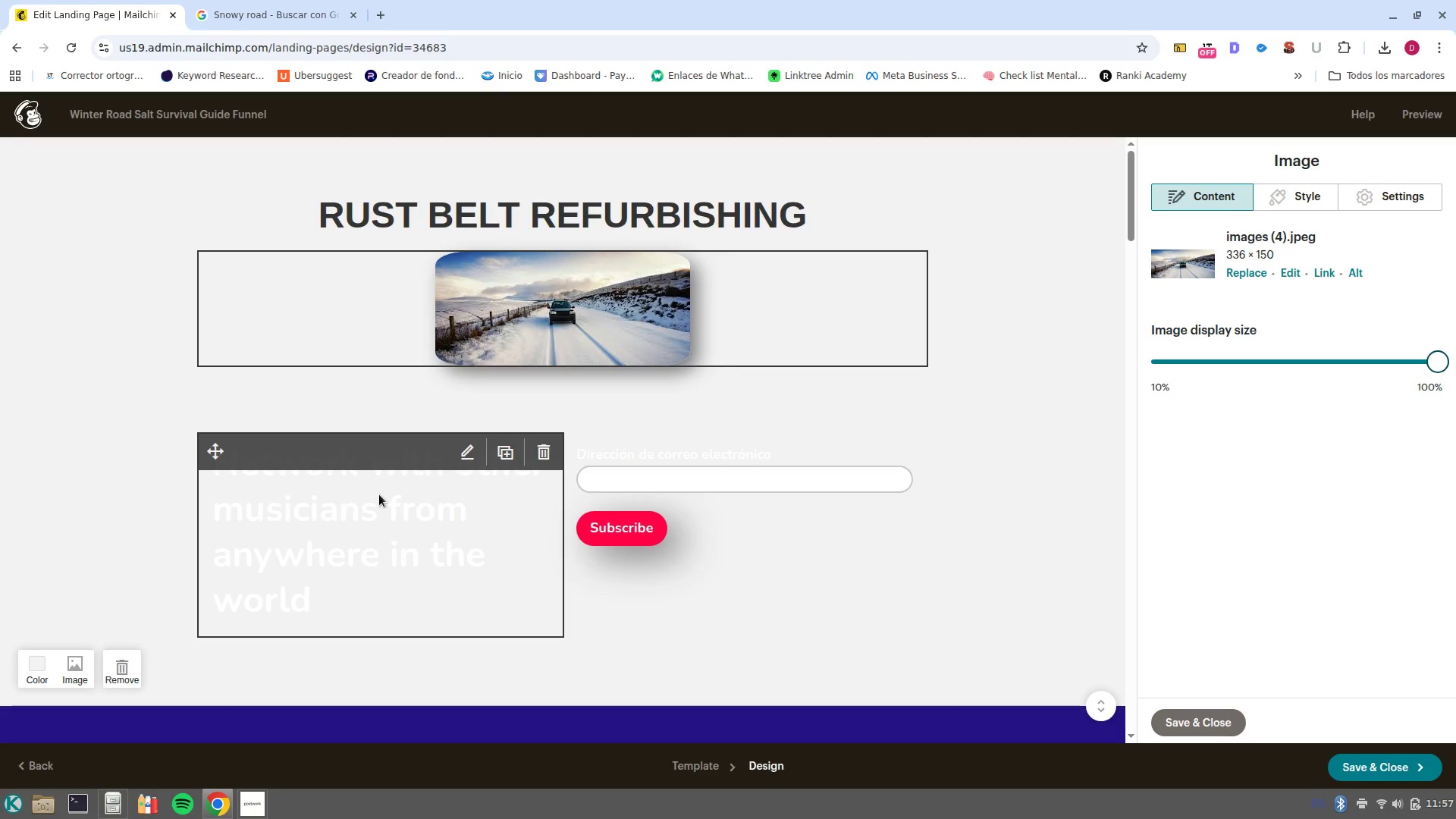 
left_click([356, 542])
 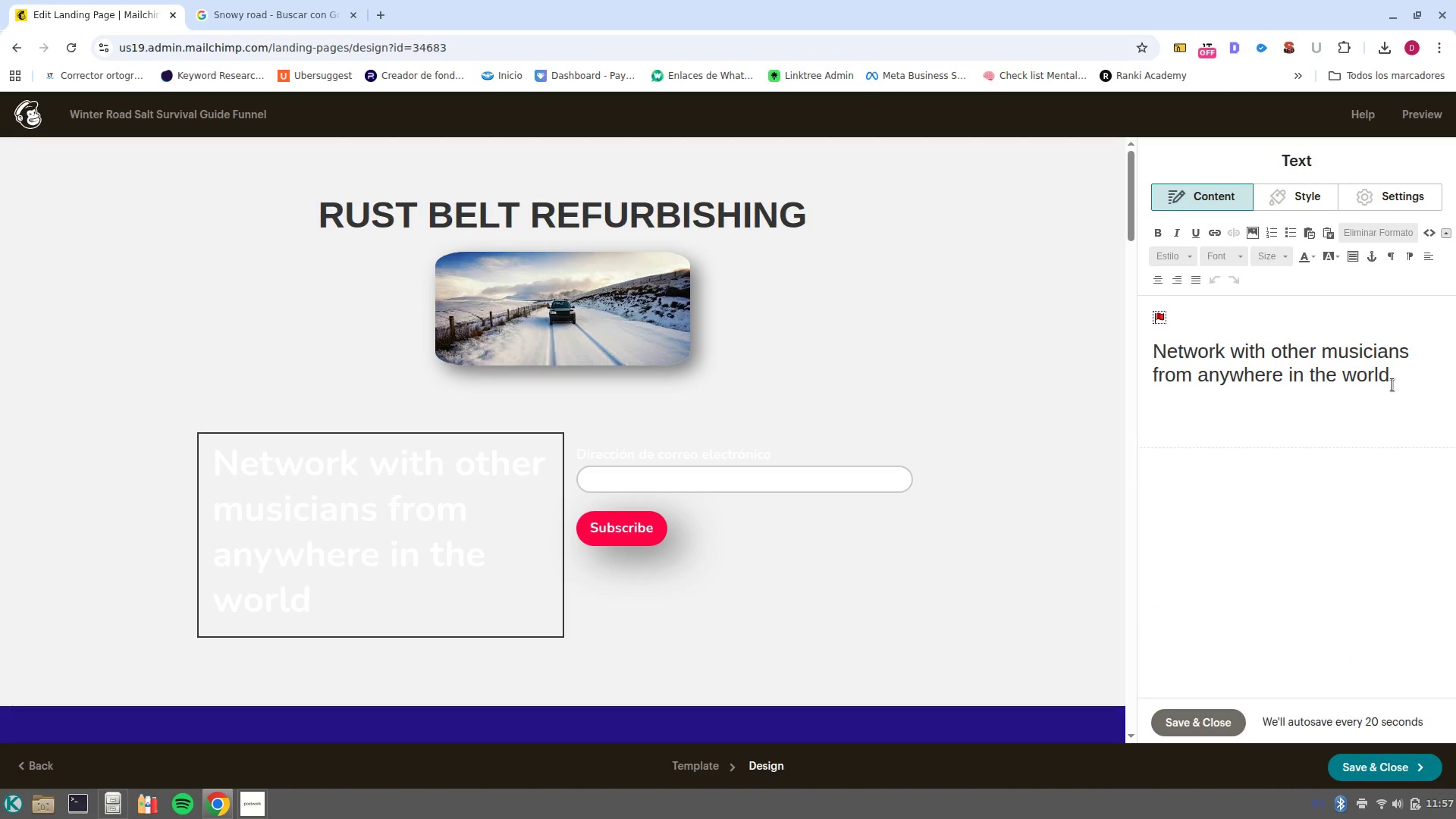 
left_click_drag(start_coordinate=[1397, 386], to_coordinate=[1150, 349])
 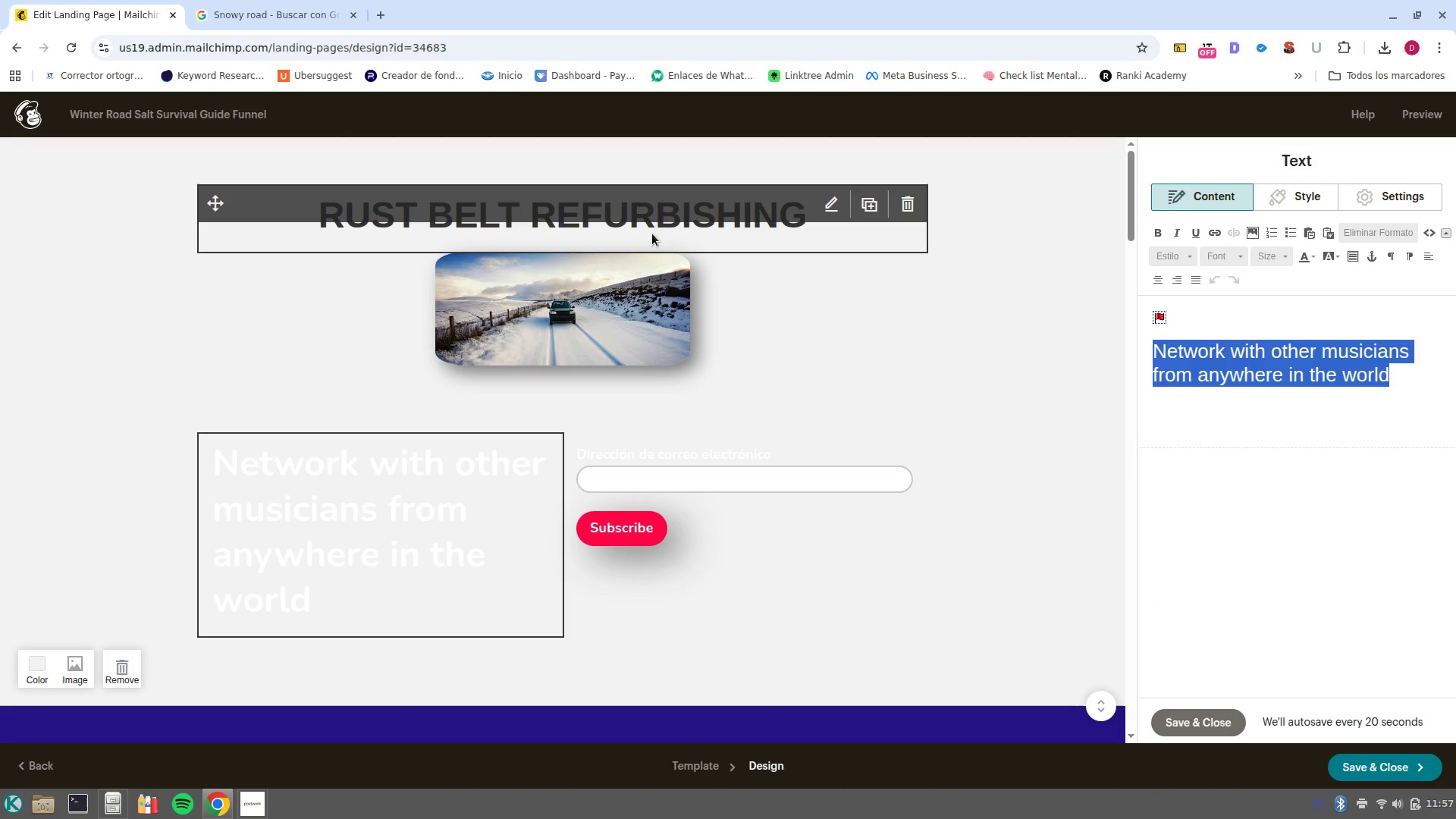 
left_click([652, 234])
 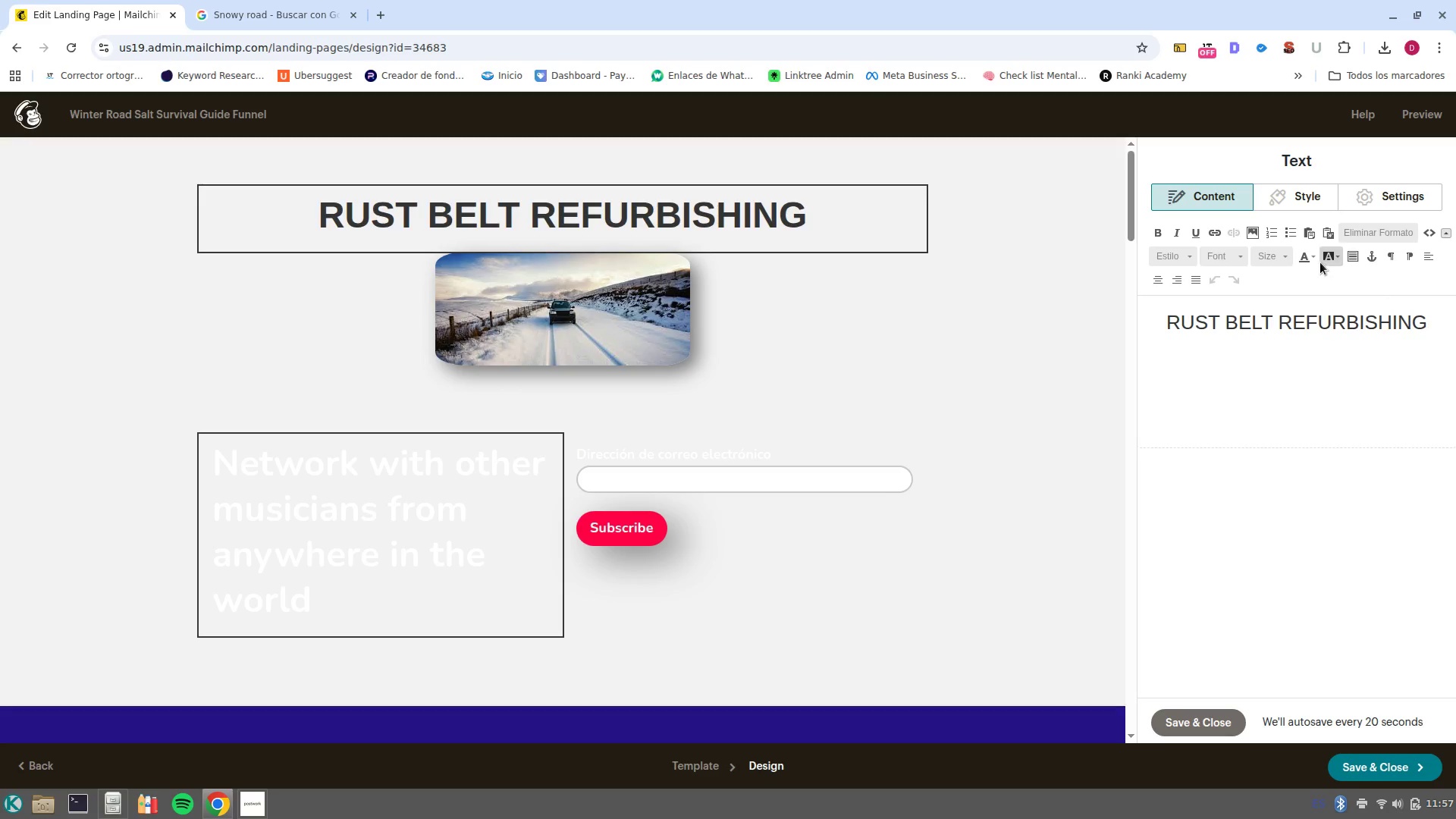 
left_click([1312, 253])
 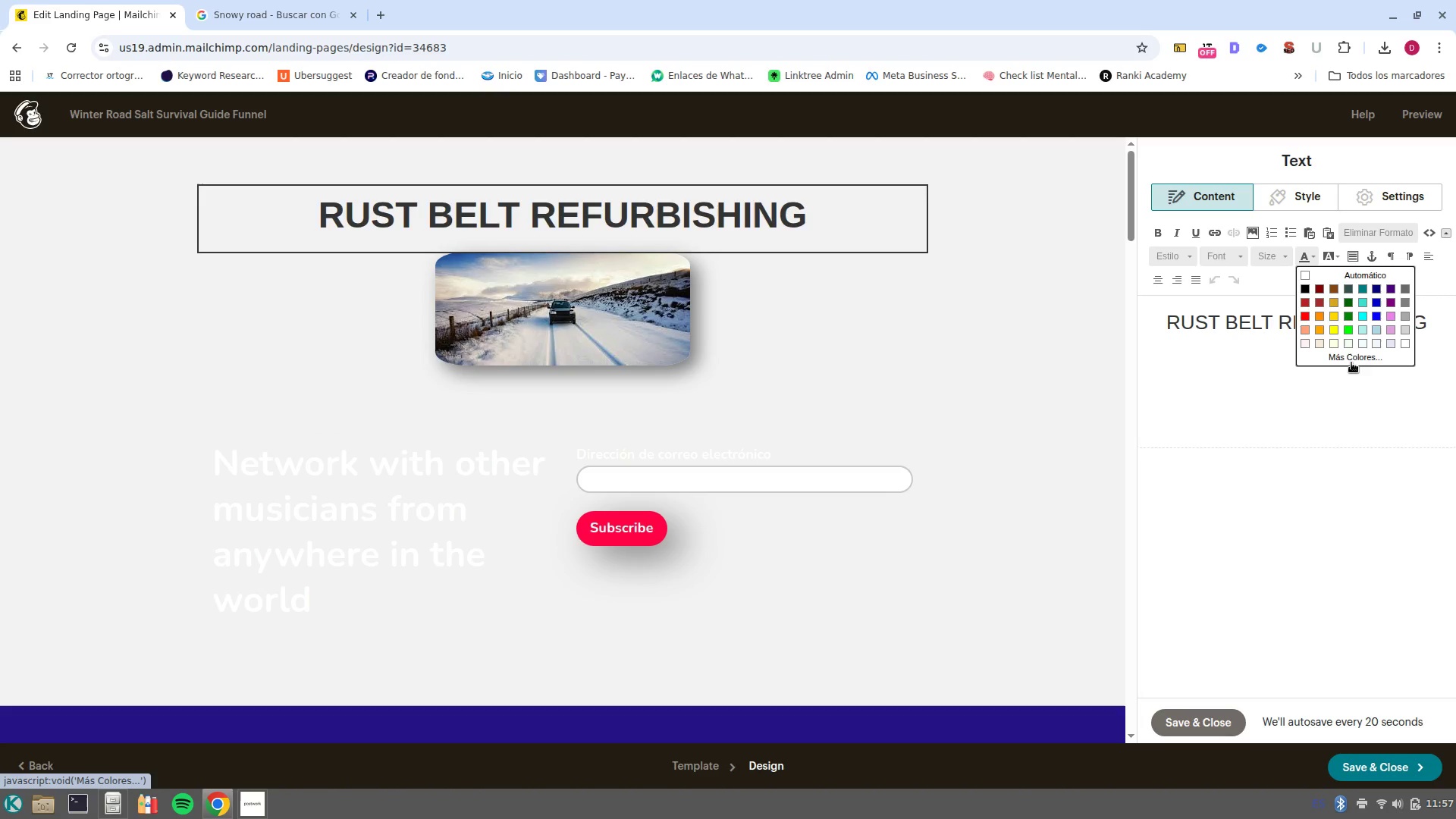 
left_click([1350, 362])
 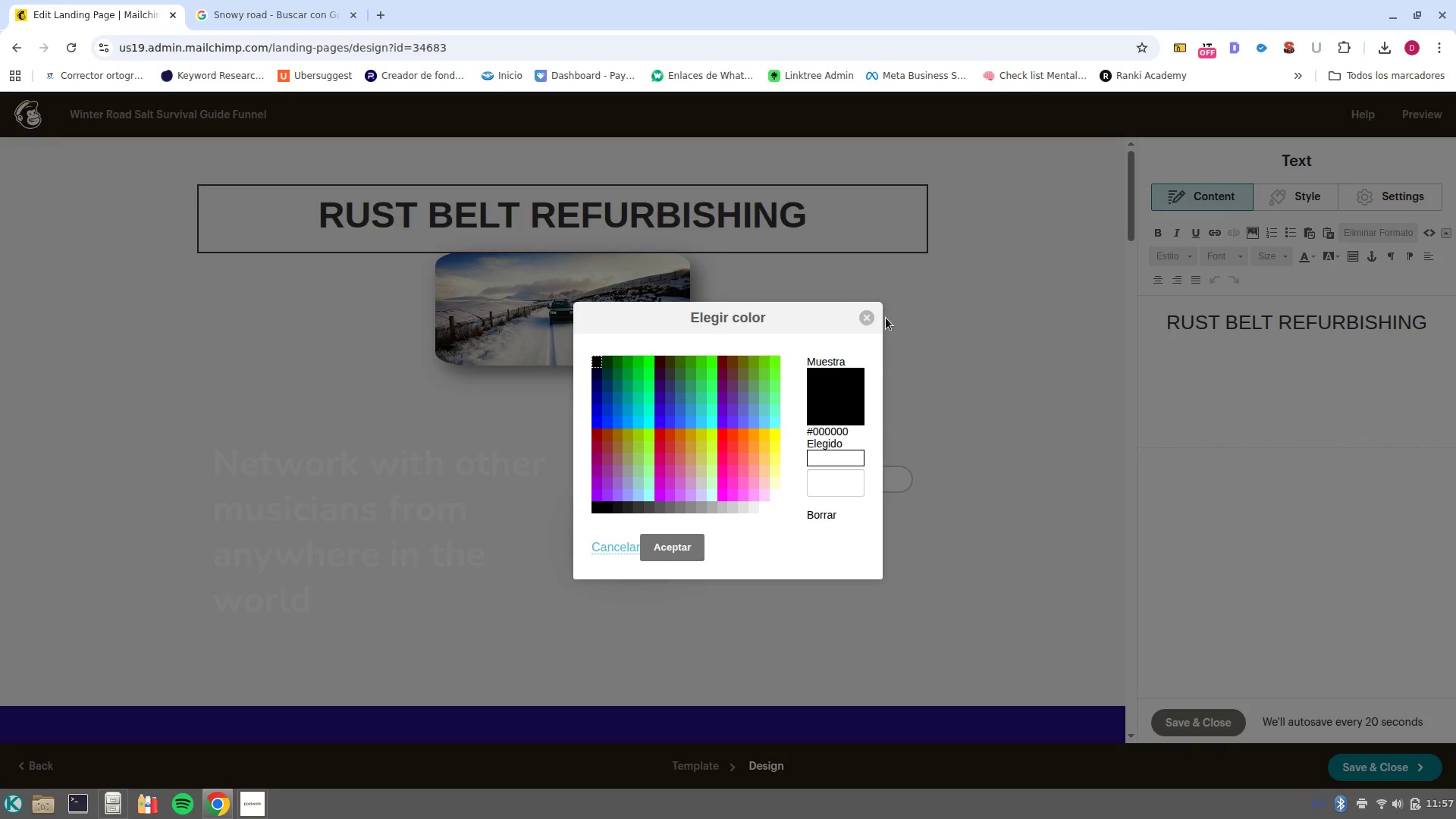 
left_click([871, 315])
 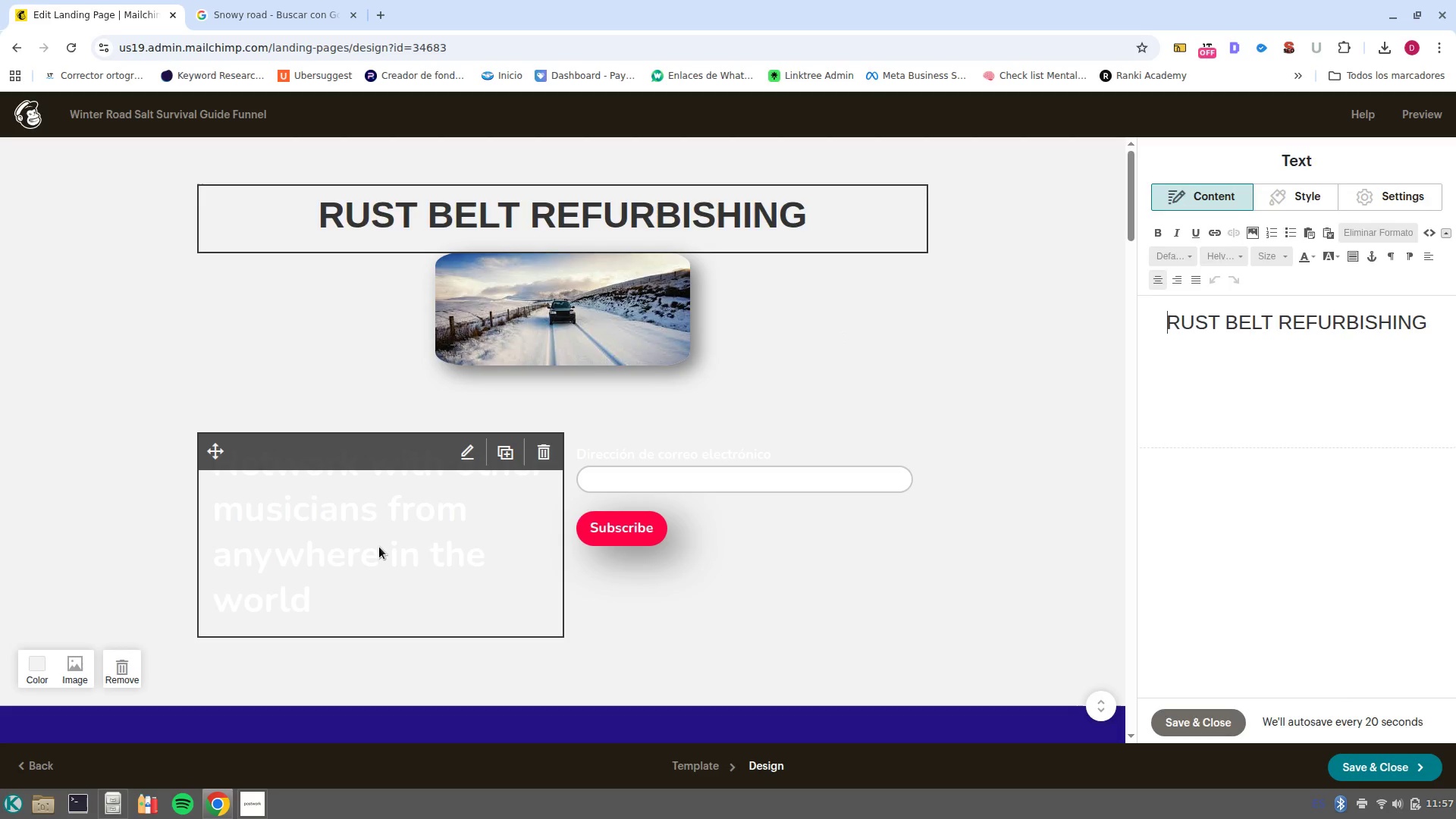 
left_click([379, 547])
 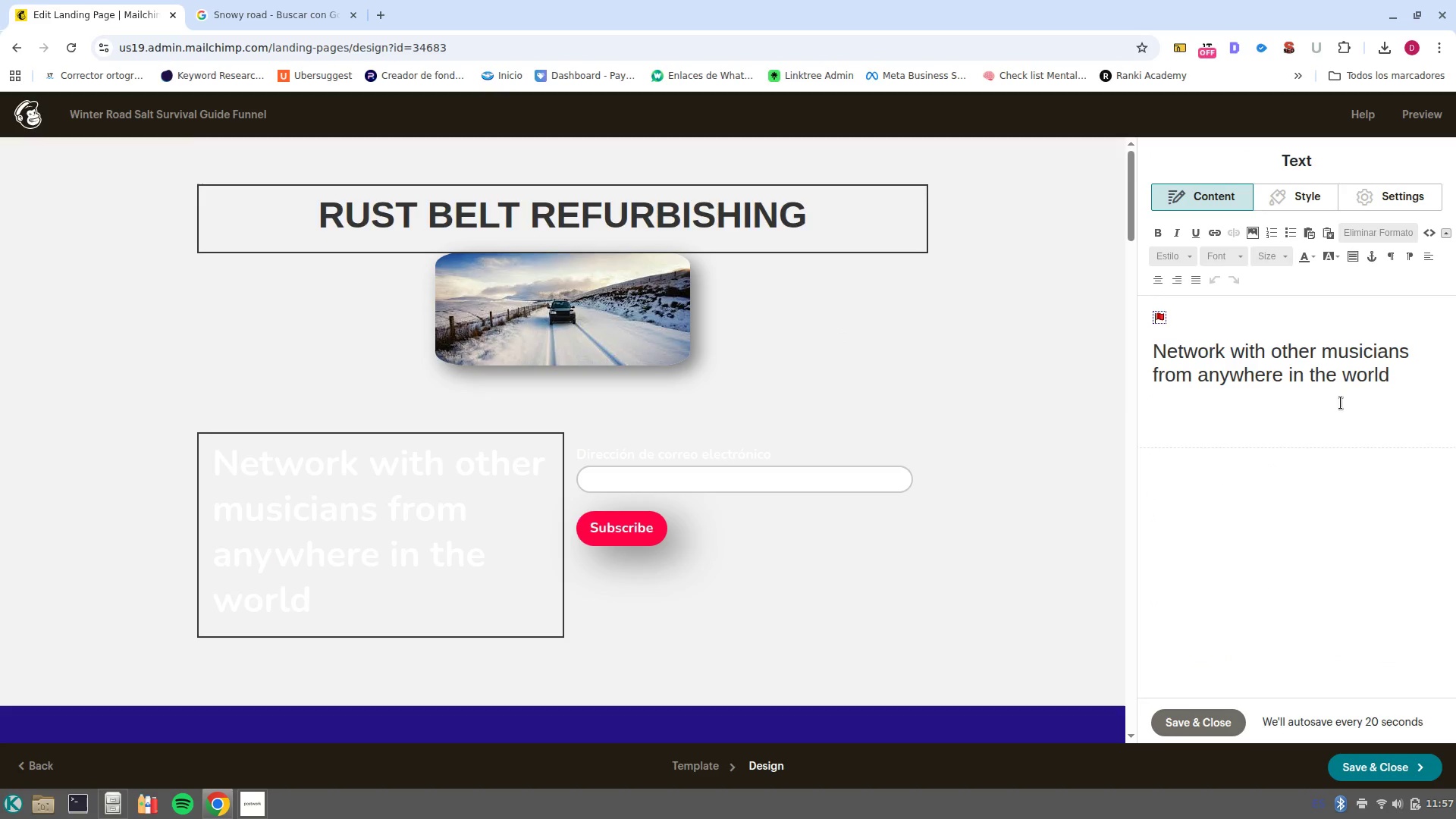 
left_click_drag(start_coordinate=[1432, 386], to_coordinate=[1109, 344])
 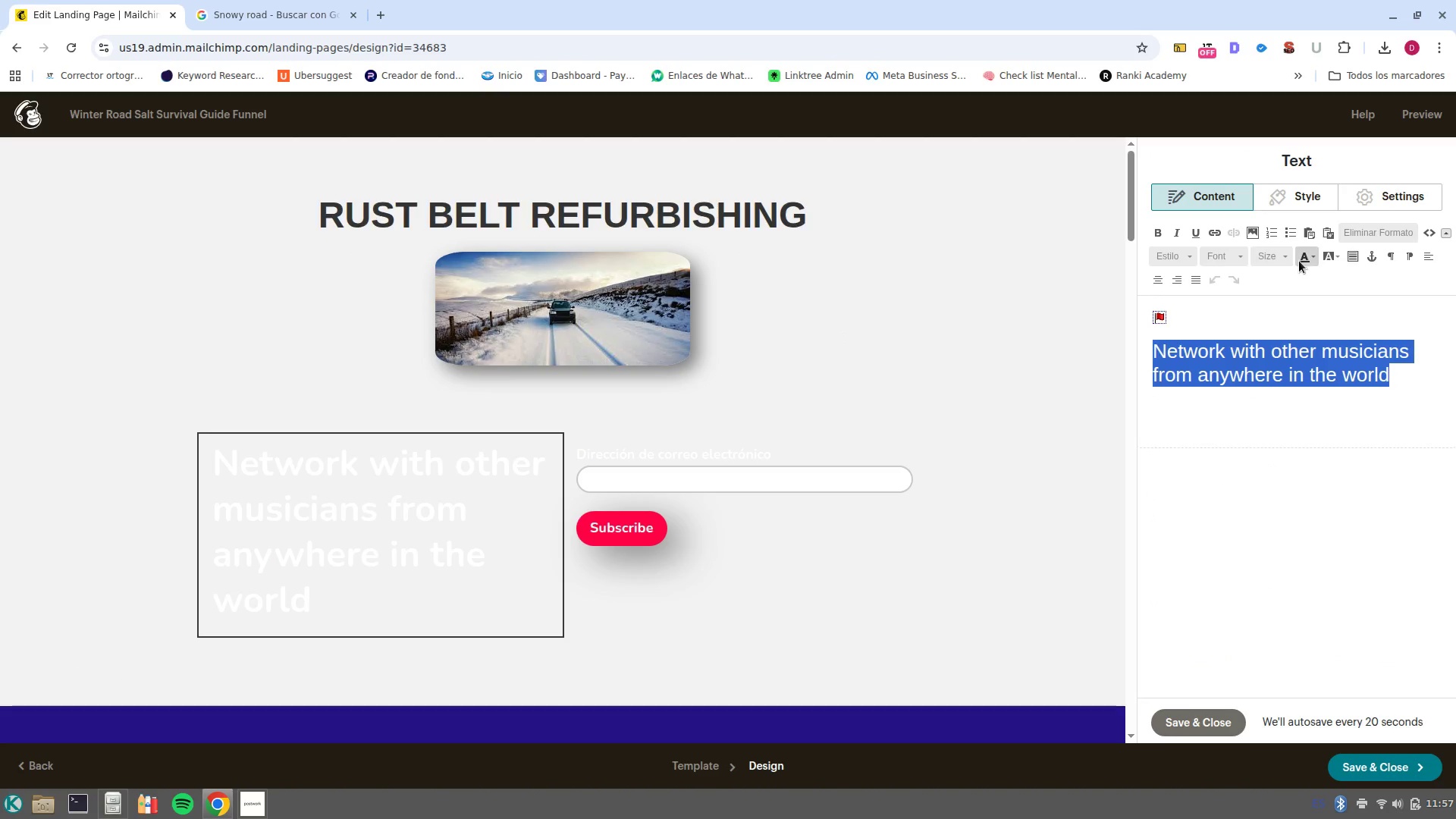 
left_click([1310, 256])
 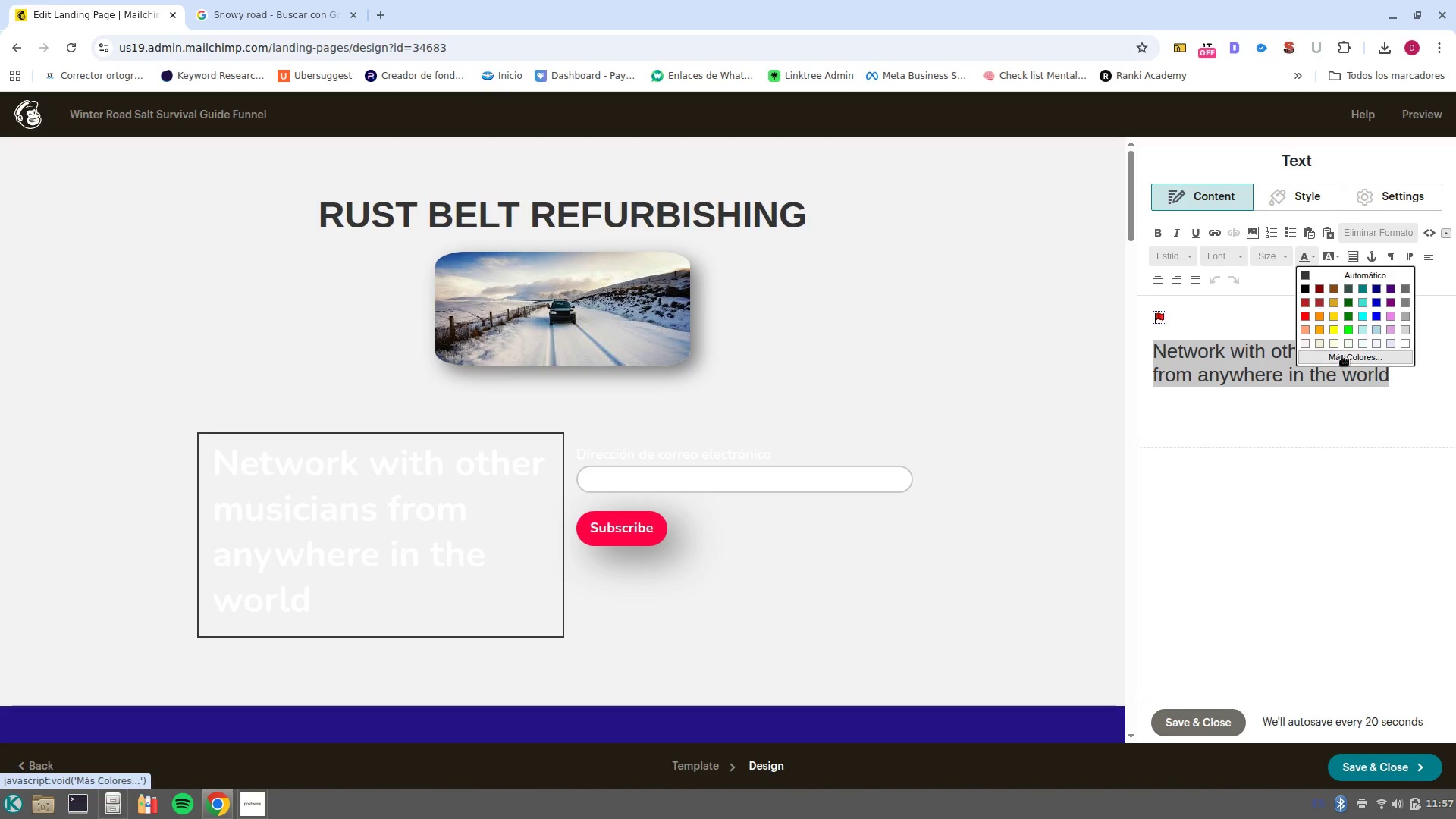 
left_click([1344, 357])
 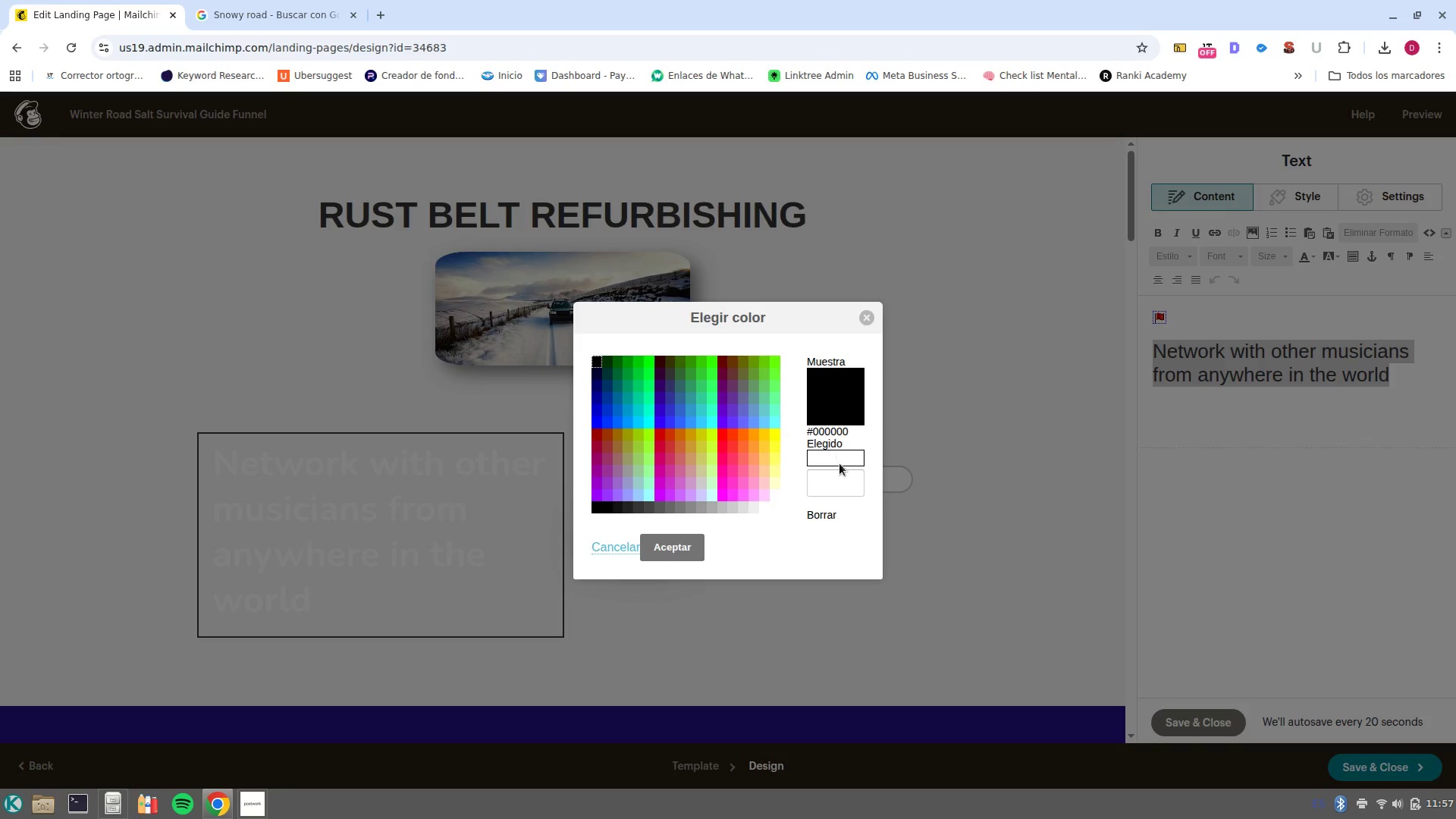 
left_click([838, 481])
 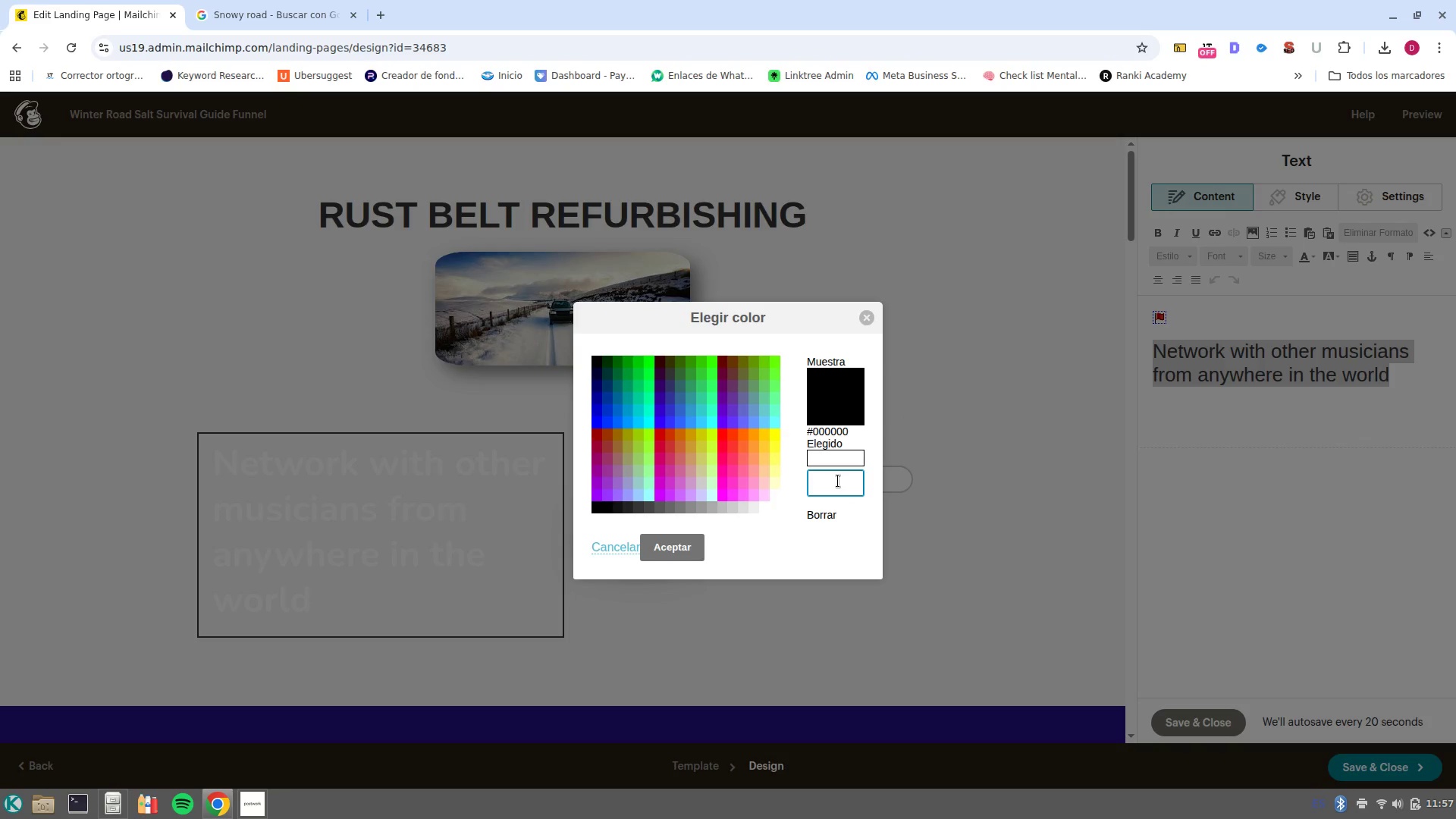 
hold_key(key=AltRight, duration=0.83)
 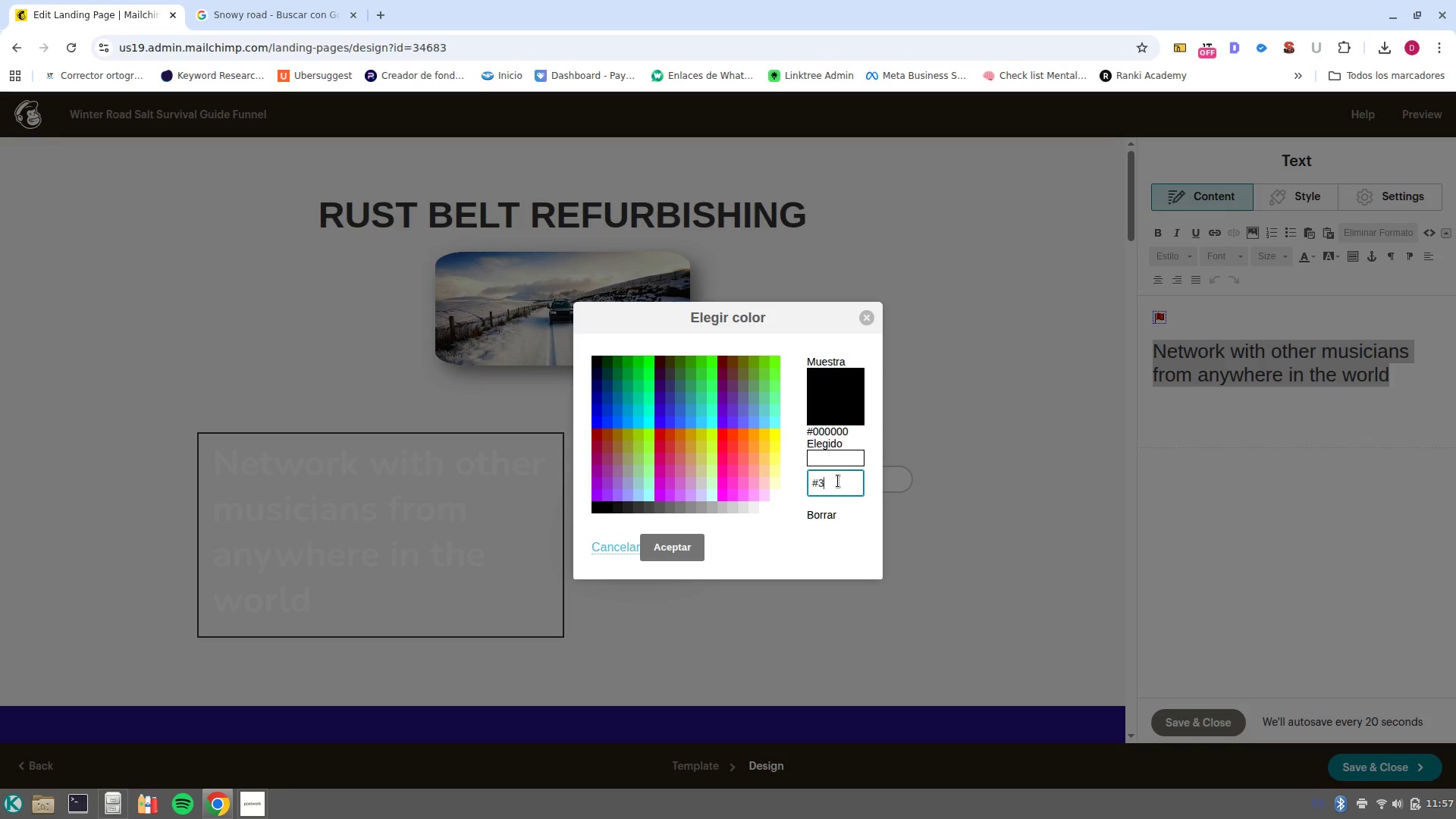 
type(3333333)
 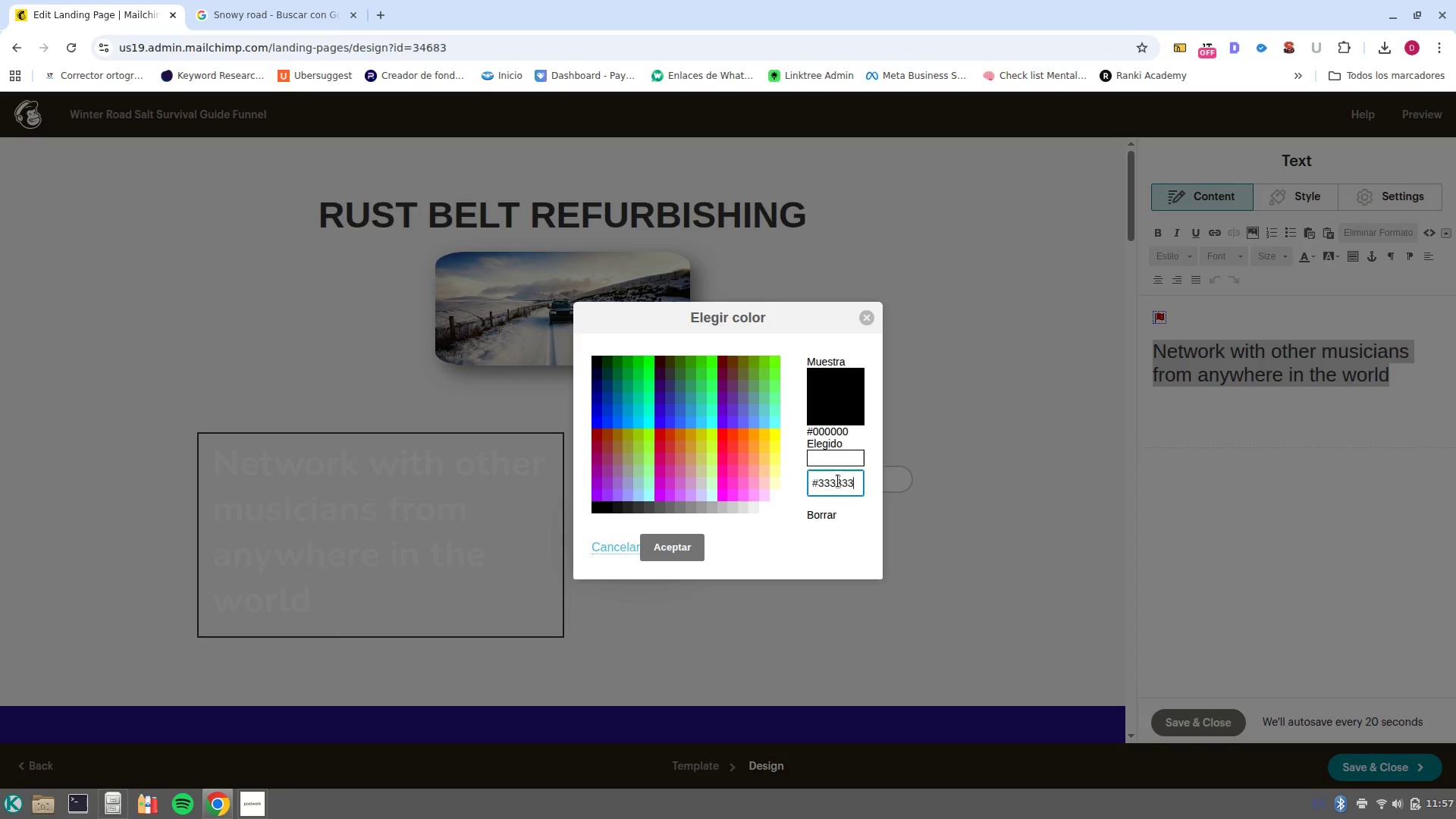 
key(Enter)
 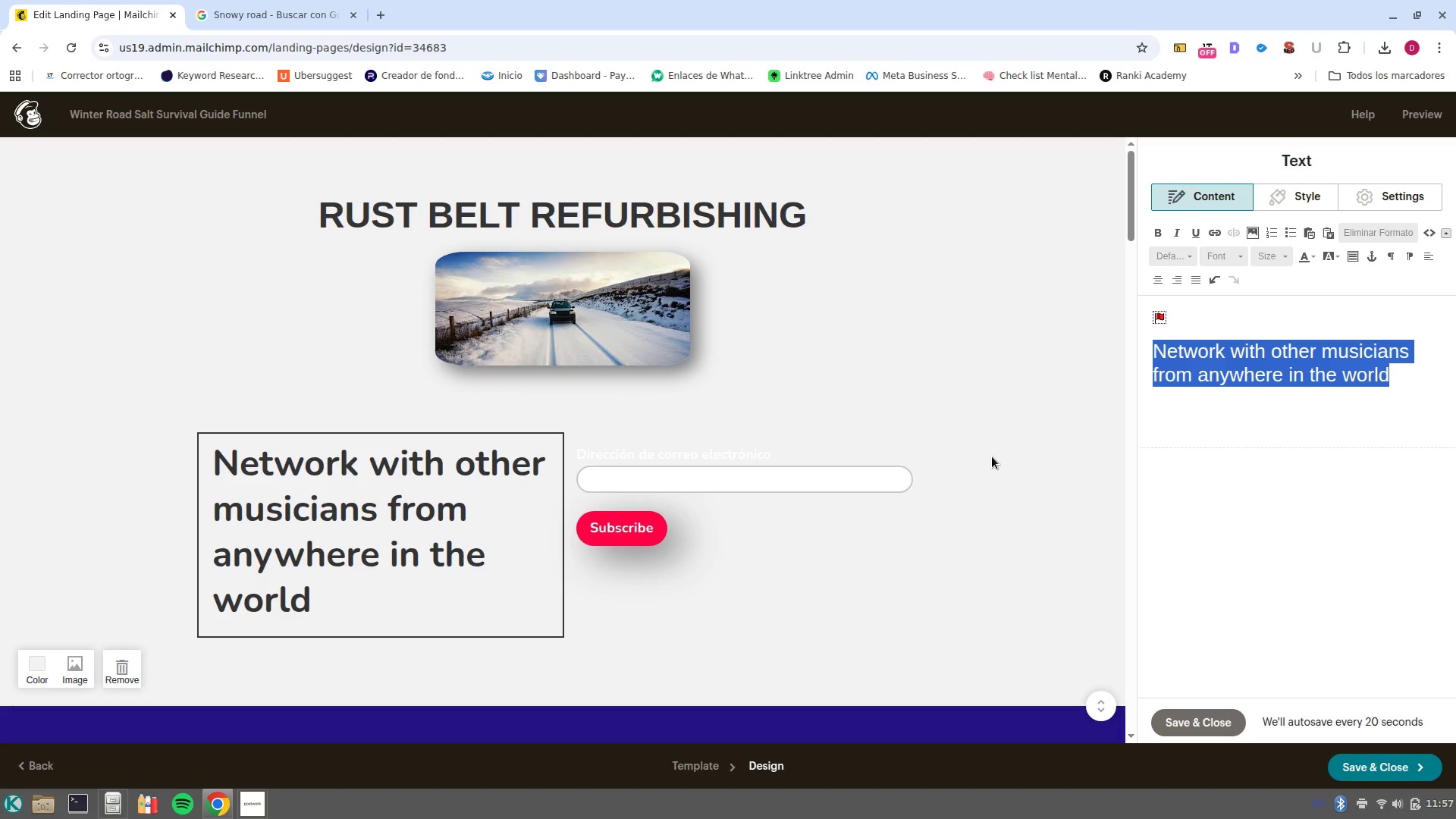 
type(The 5 )
key(Backspace)
type(/ p)
key(Backspace)
key(Backspace)
type(point S)
key(Backspace)
 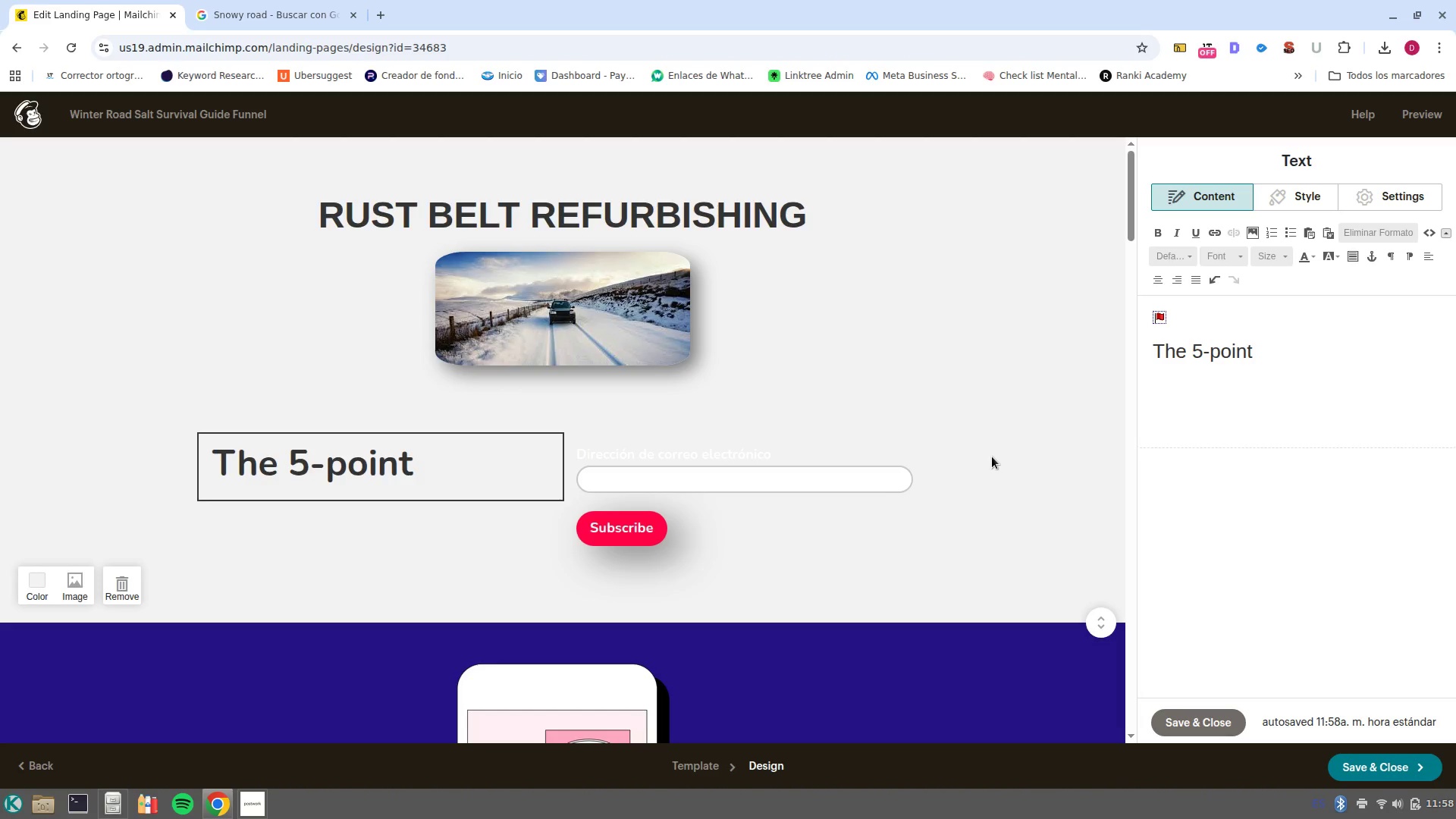 
key(Control+ArrowLeft)
 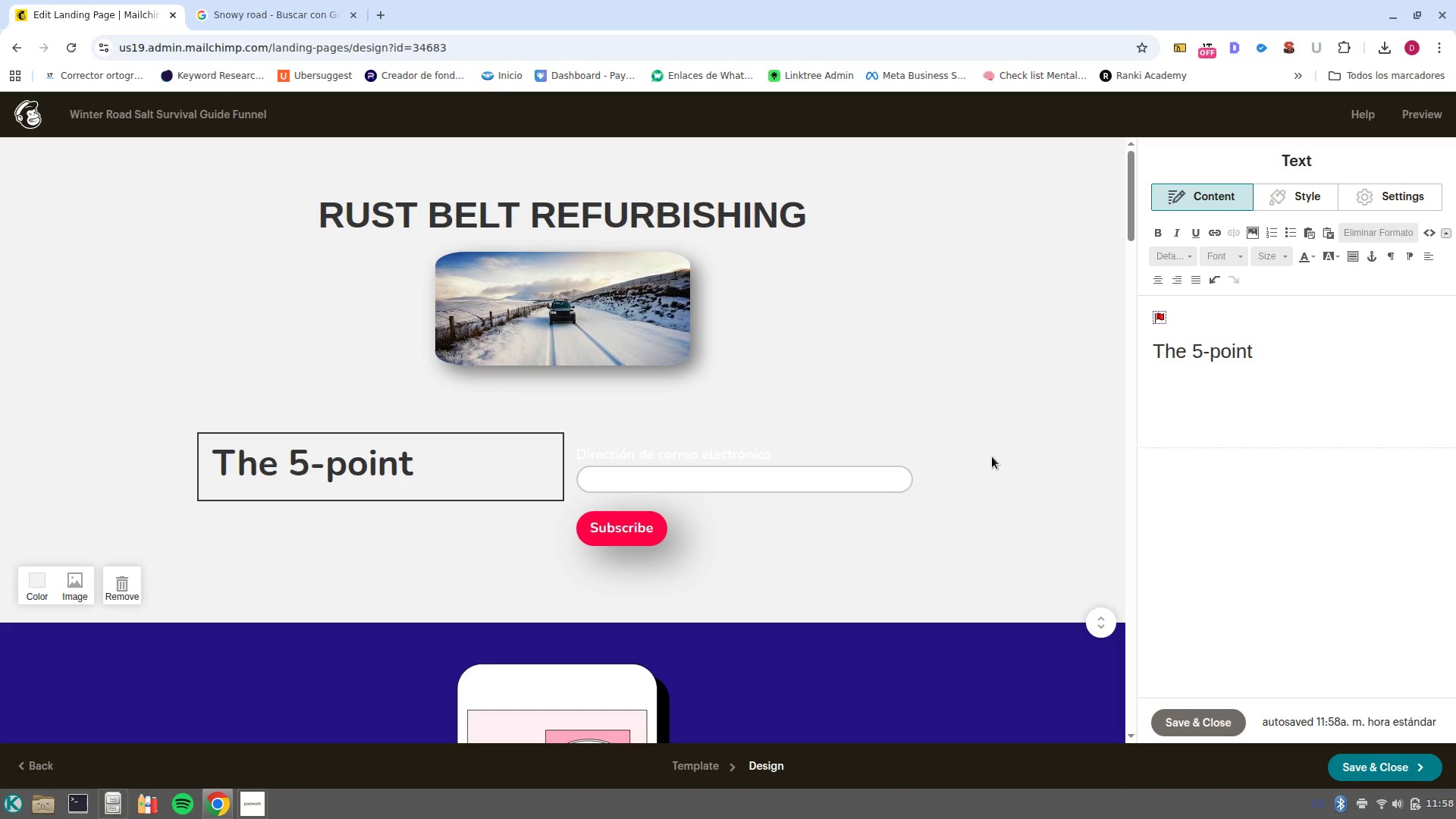 
key(ArrowRight)
 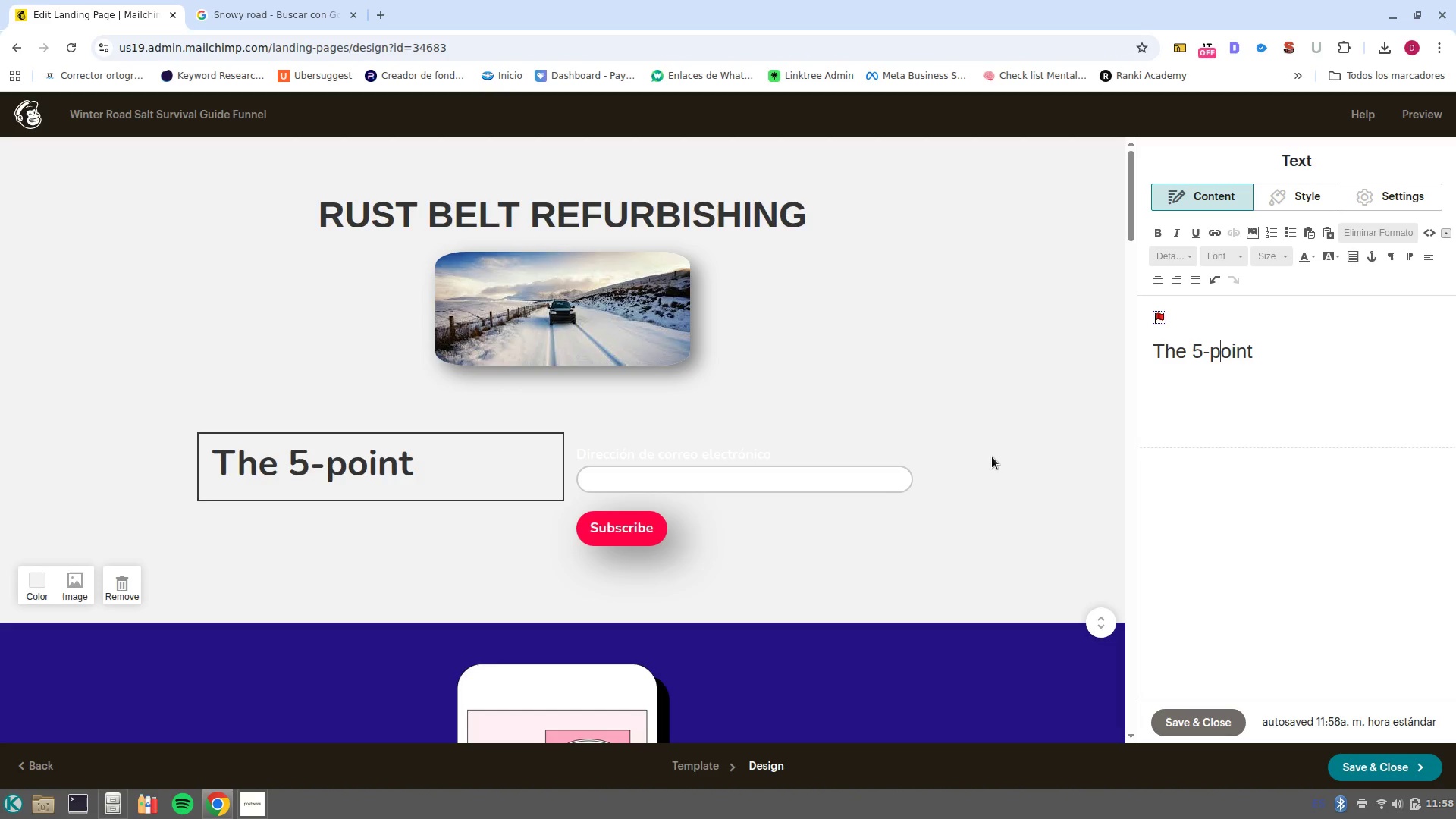 
key(Control+ArrowLeft)
 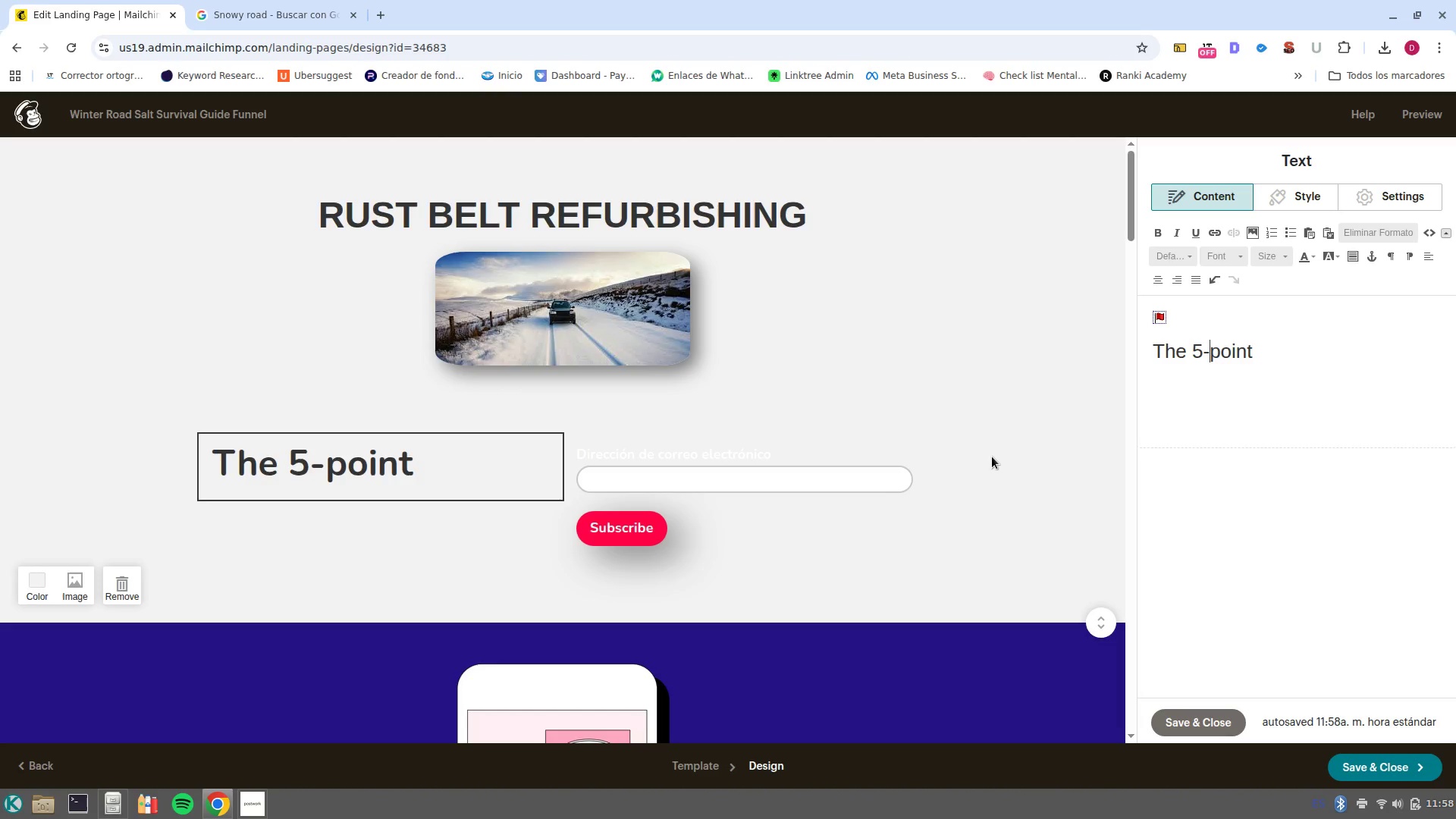 
key(ArrowRight)
 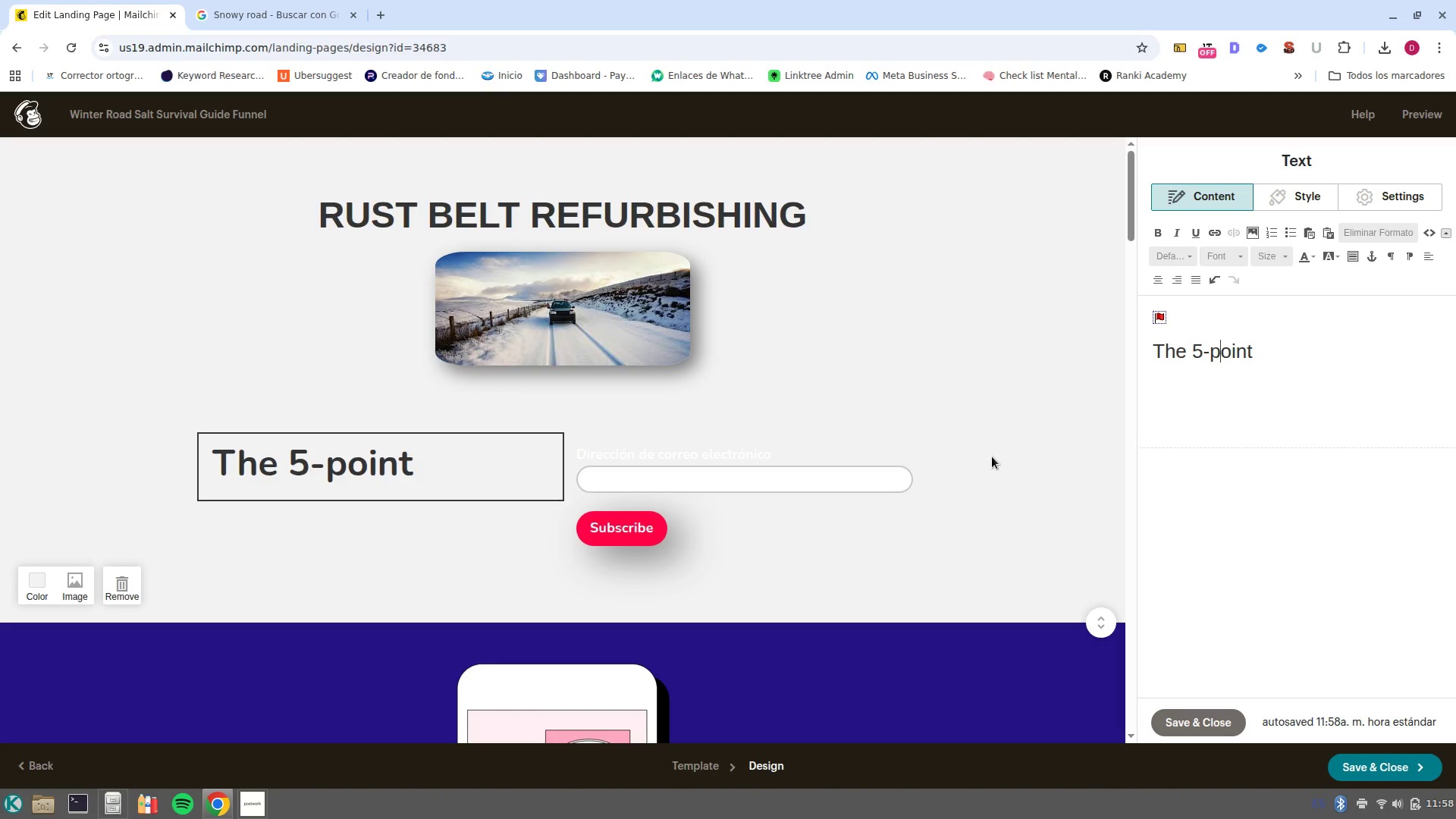 
key(Backspace)
 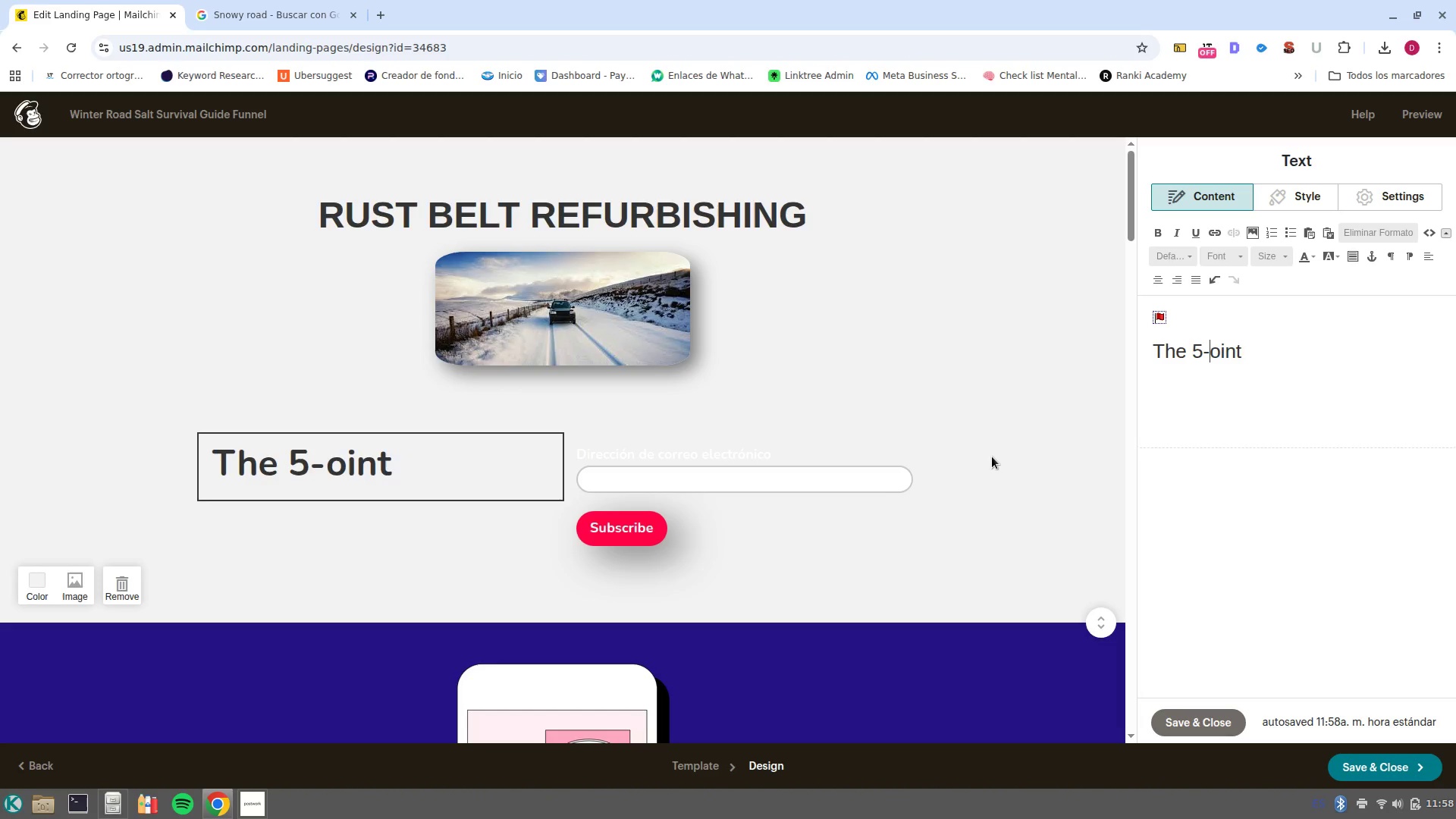 
key(Shift+ShiftLeft)
 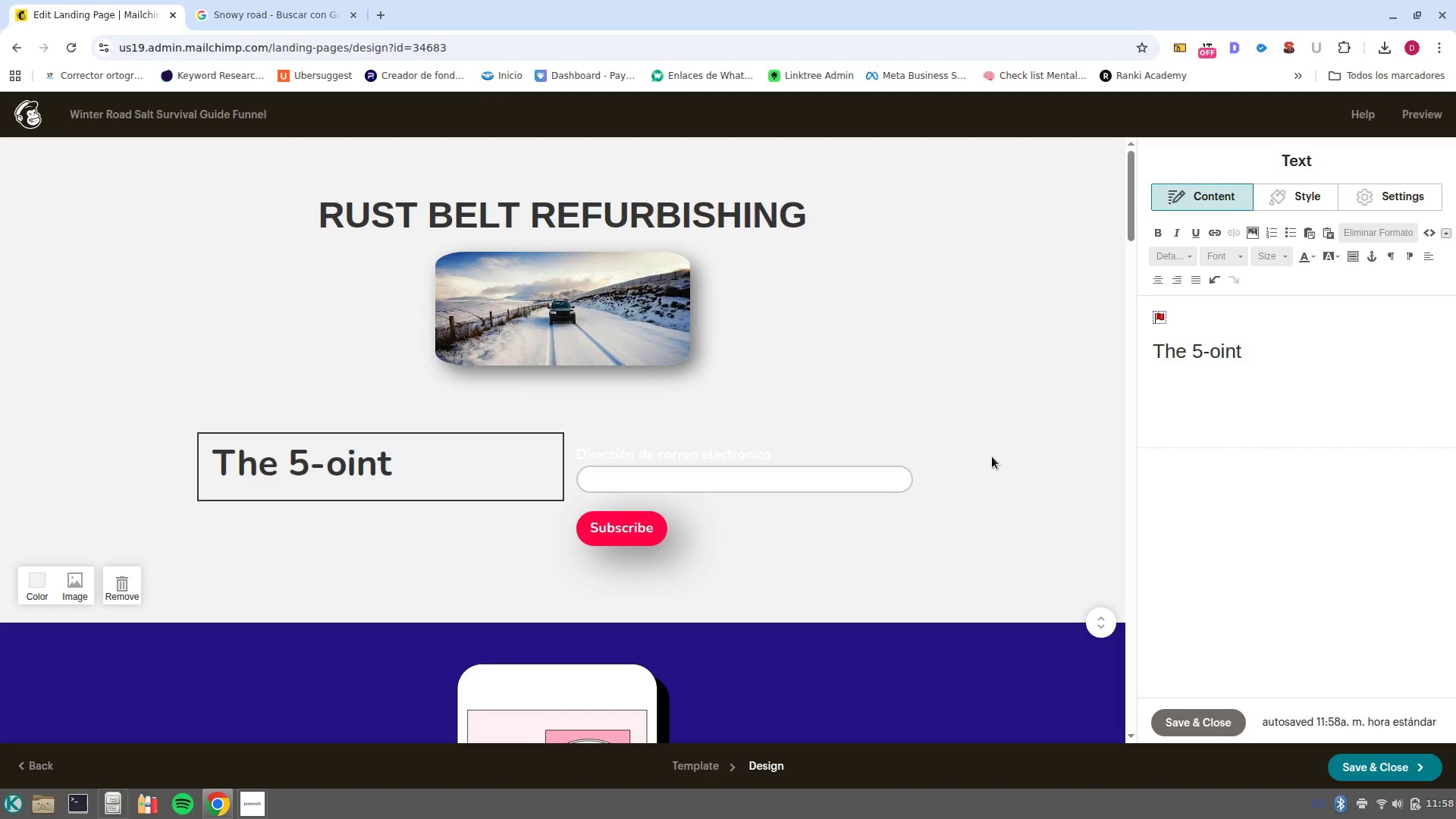 
key(Shift+P)
 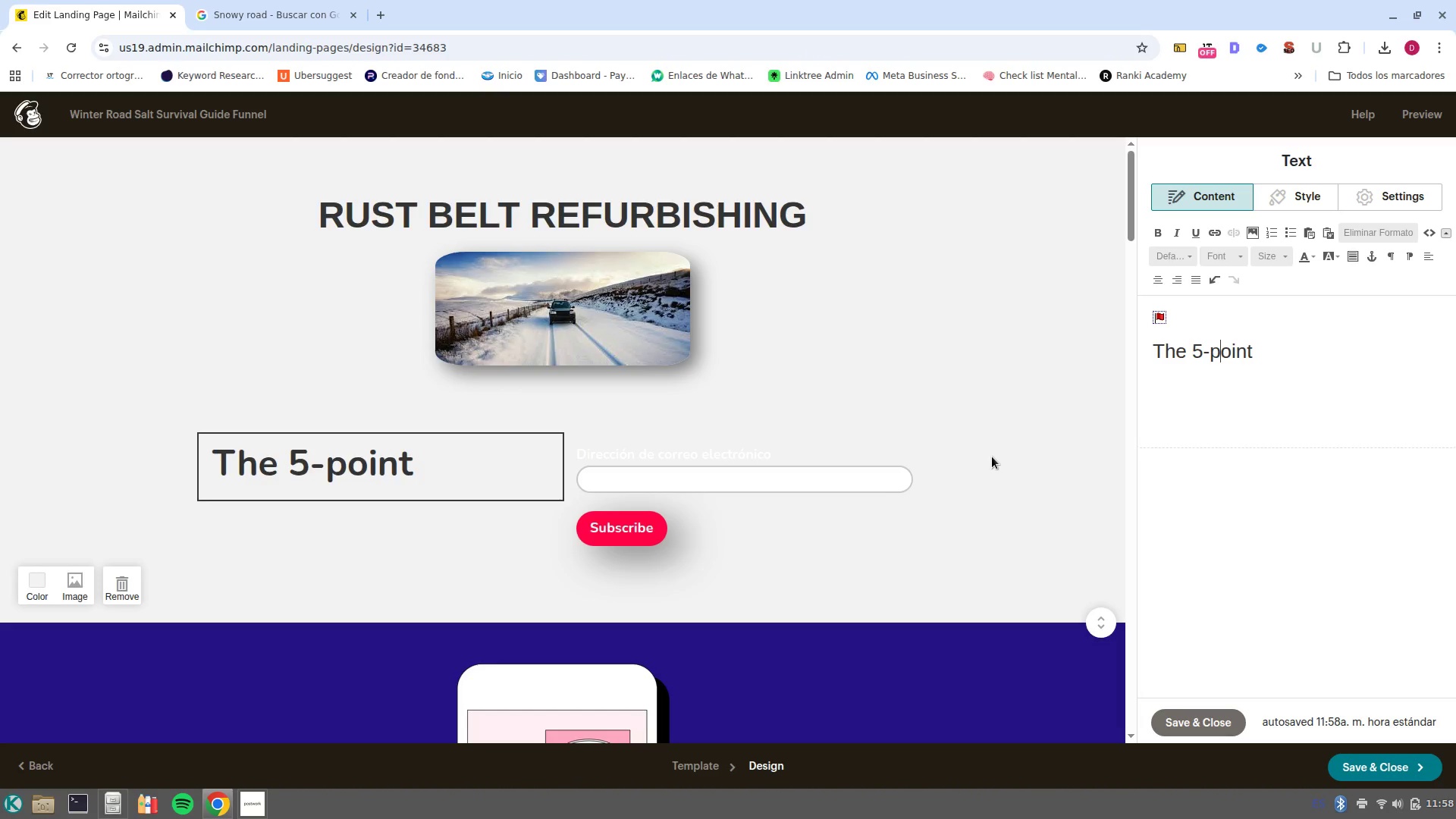 
key(Control+ArrowRight)
 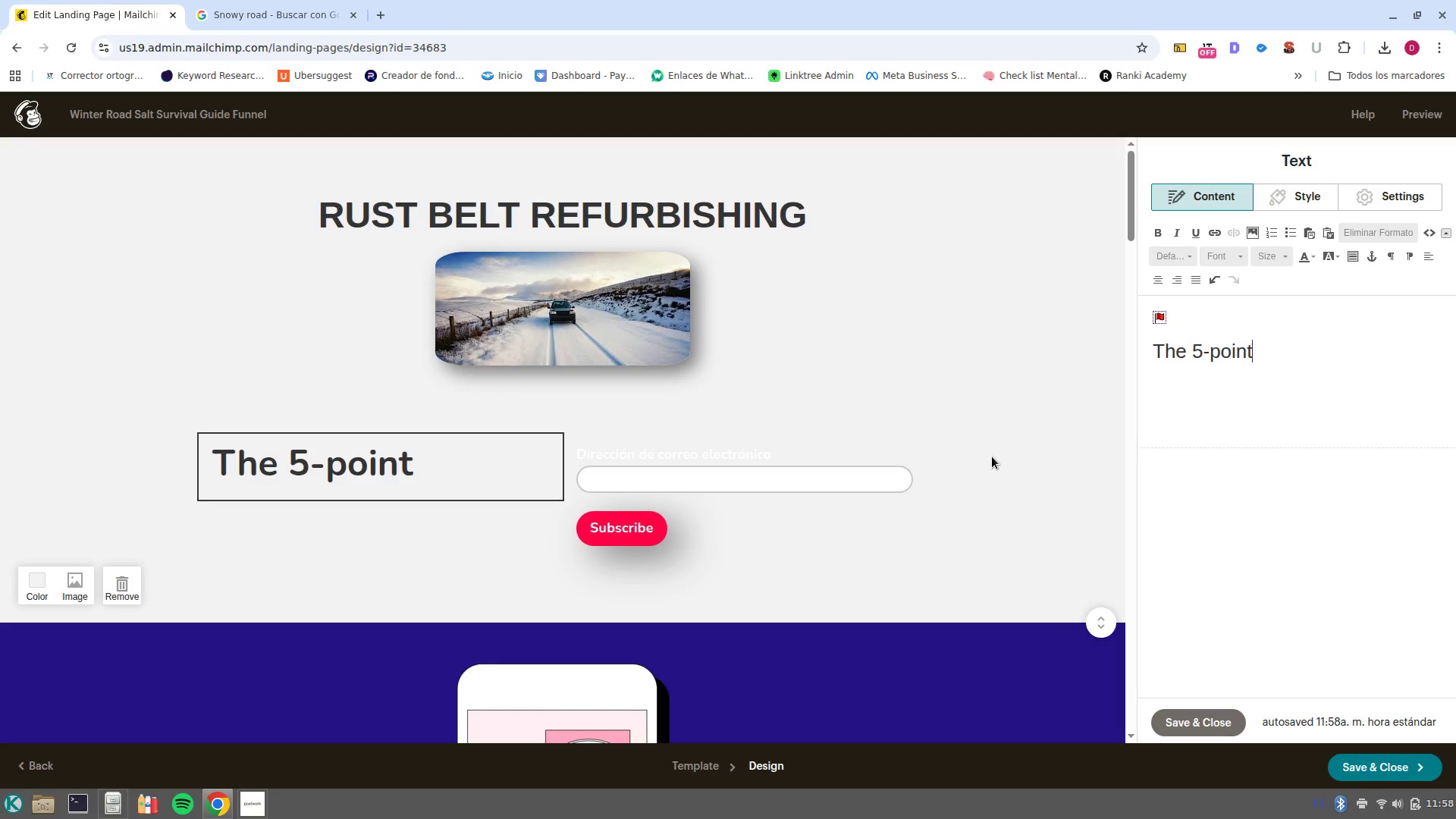 
key(Control+ArrowLeft)
 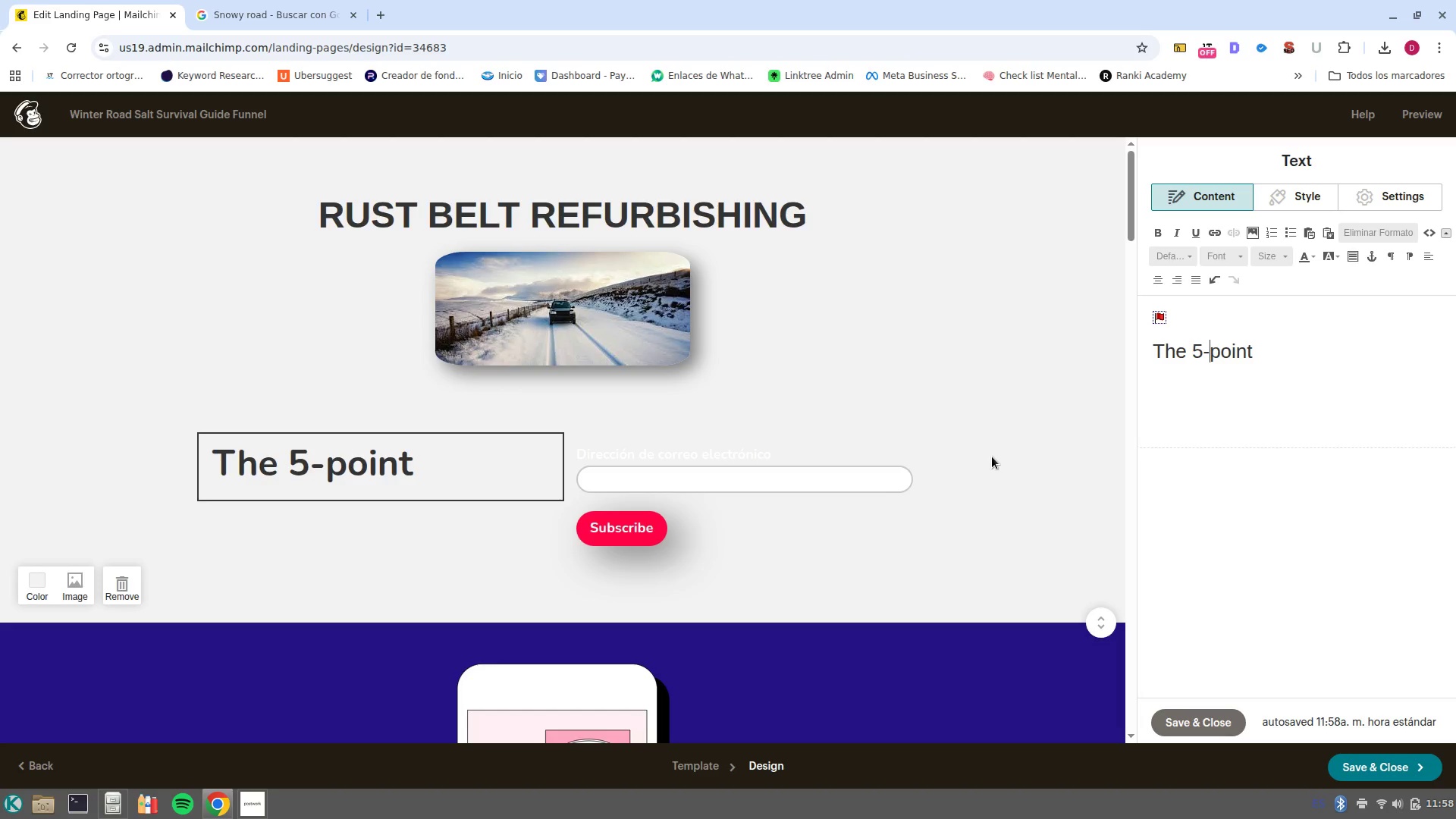 
key(ArrowRight)
 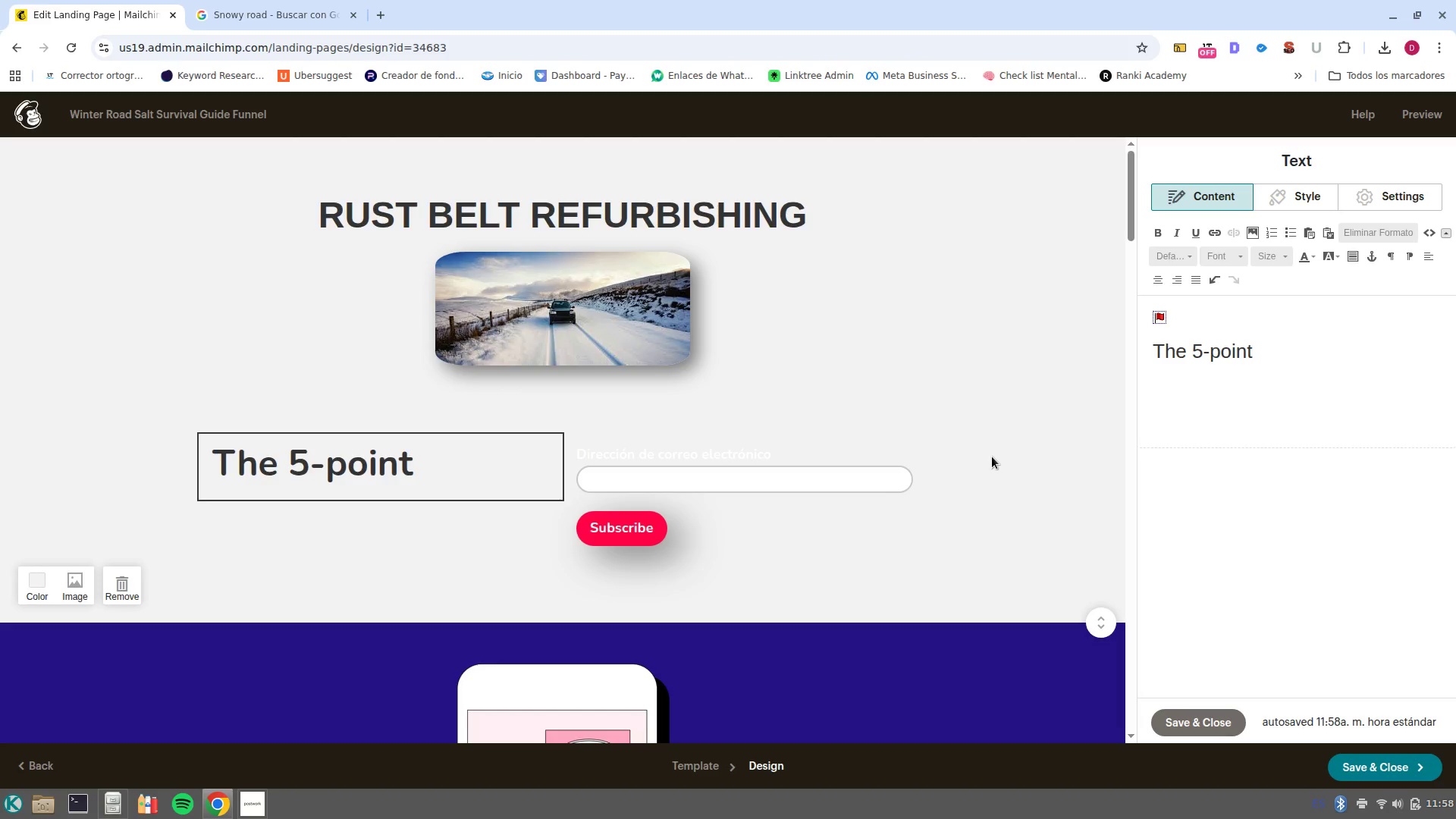 
key(Backspace)
 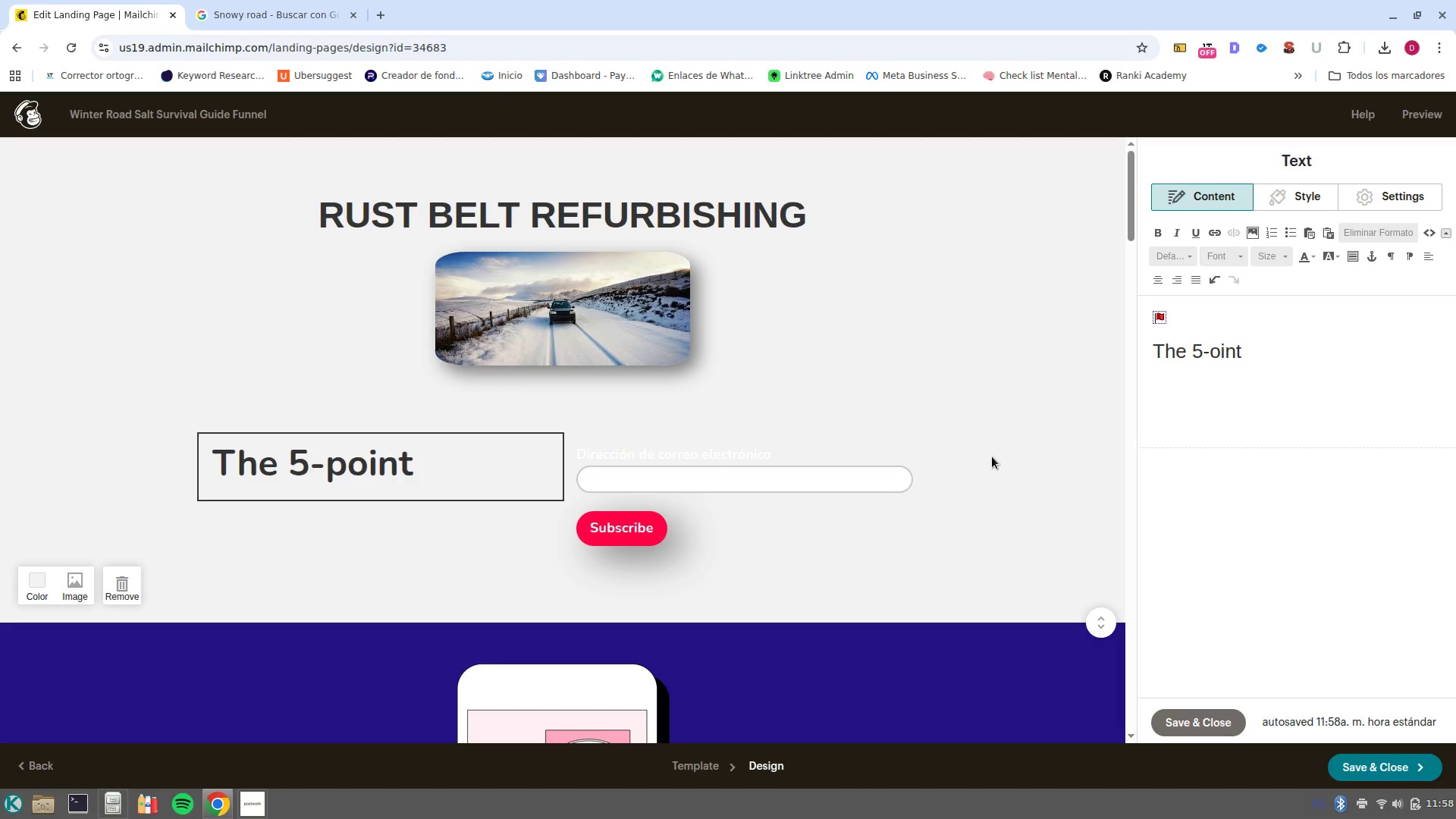 
key(Shift+ShiftLeft)
 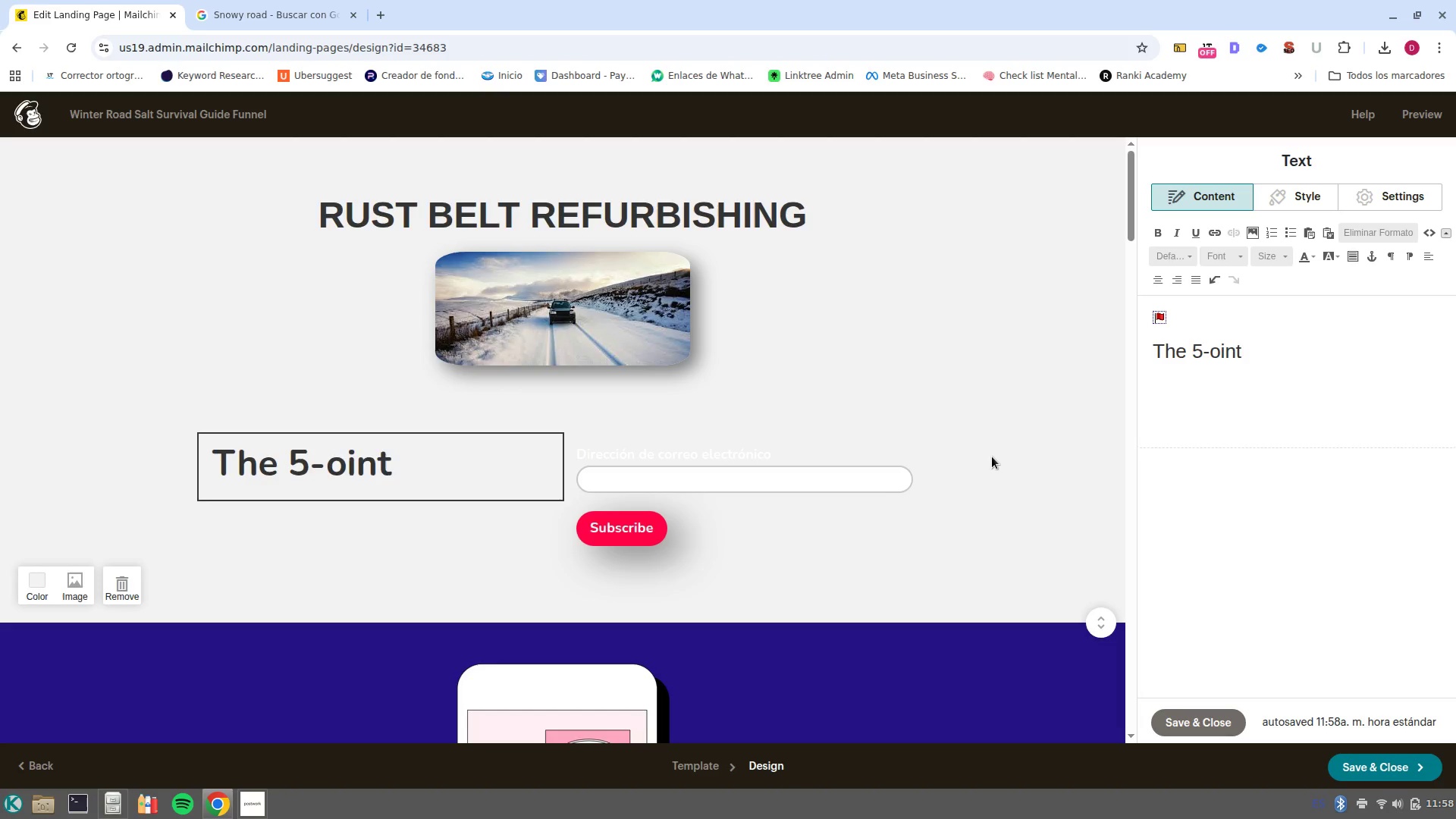 
key(Shift+P)
 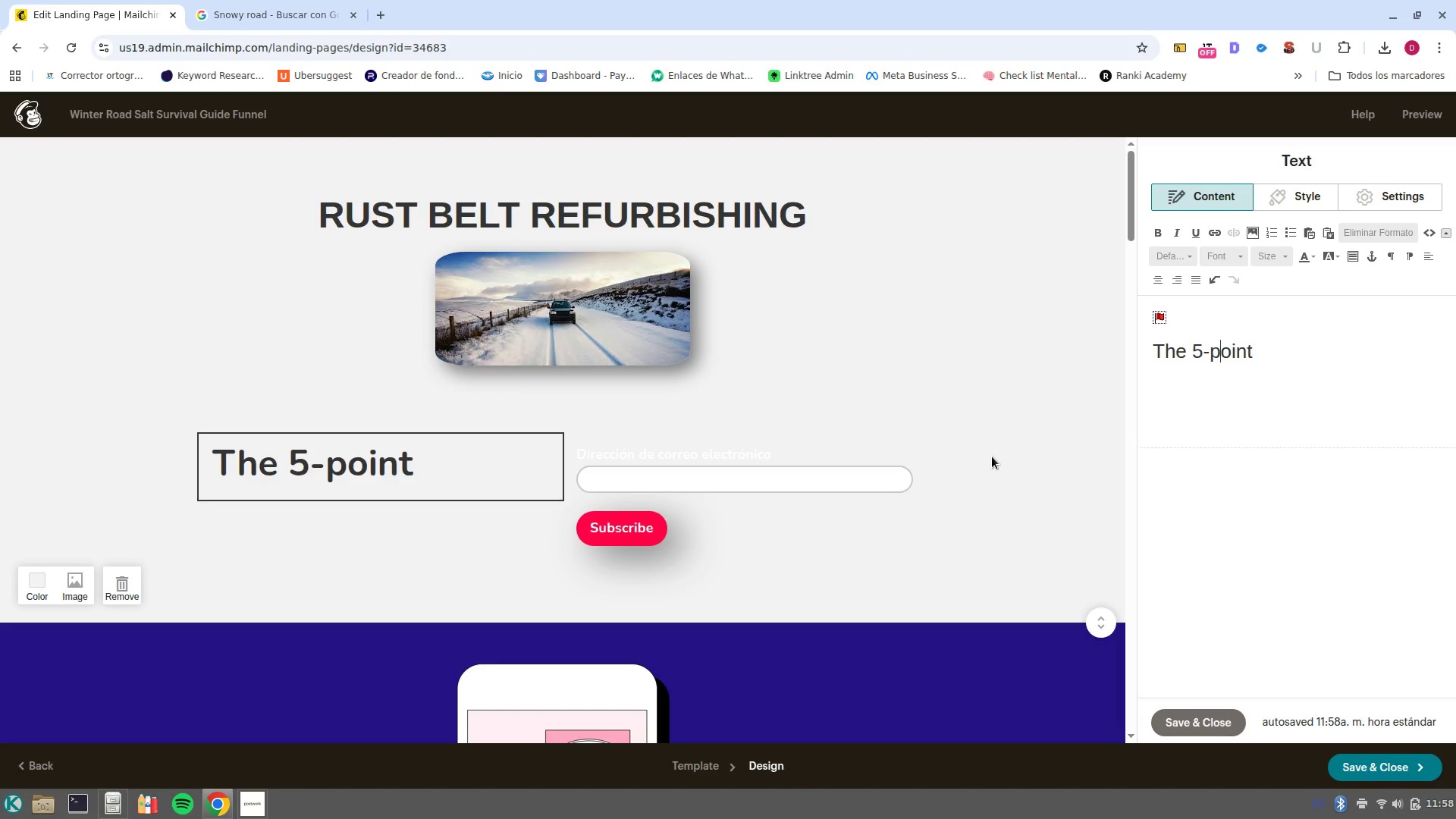 
hold_key(key=ControlLeft, duration=0.4)
 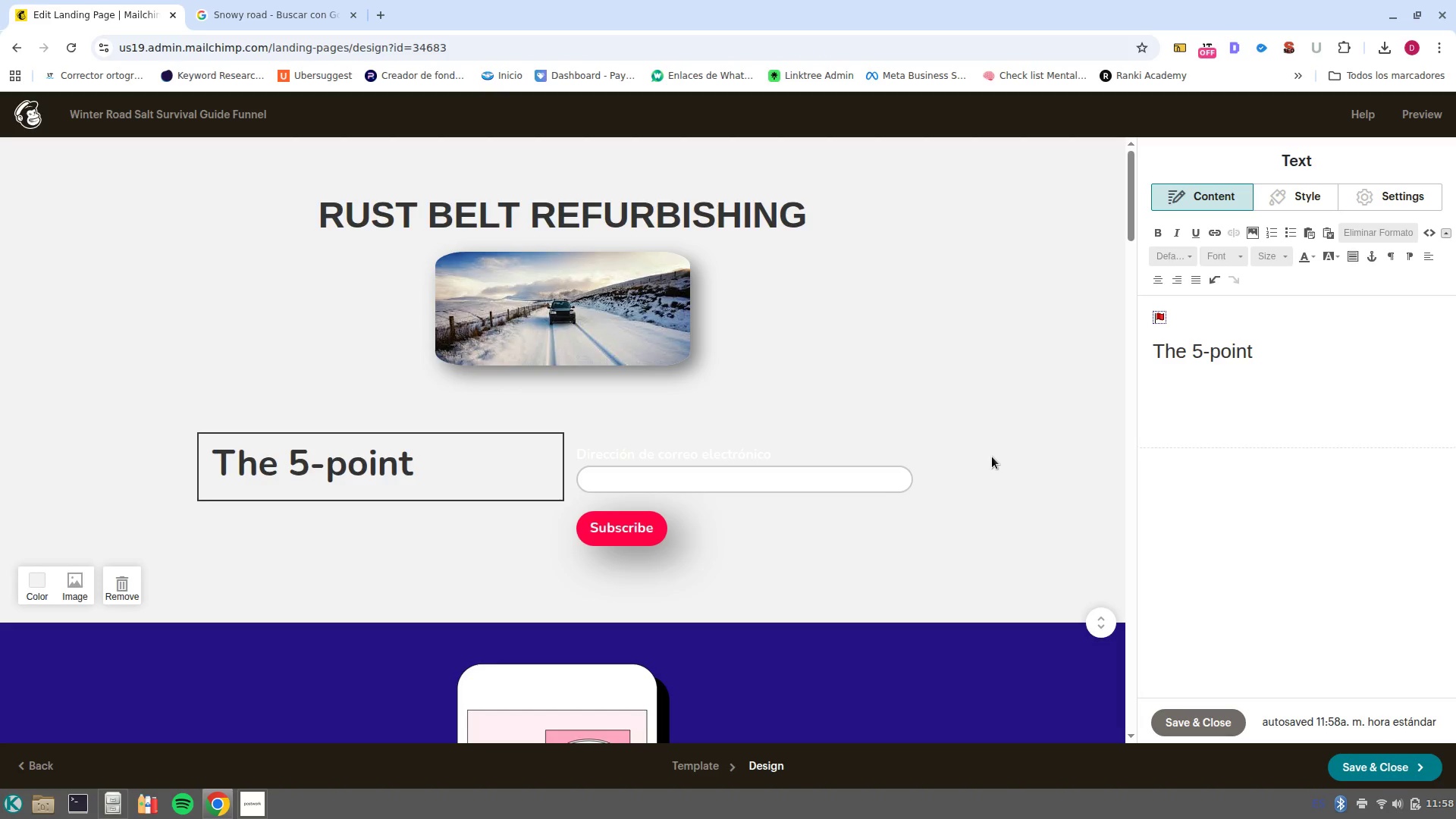 
key(Backspace)
 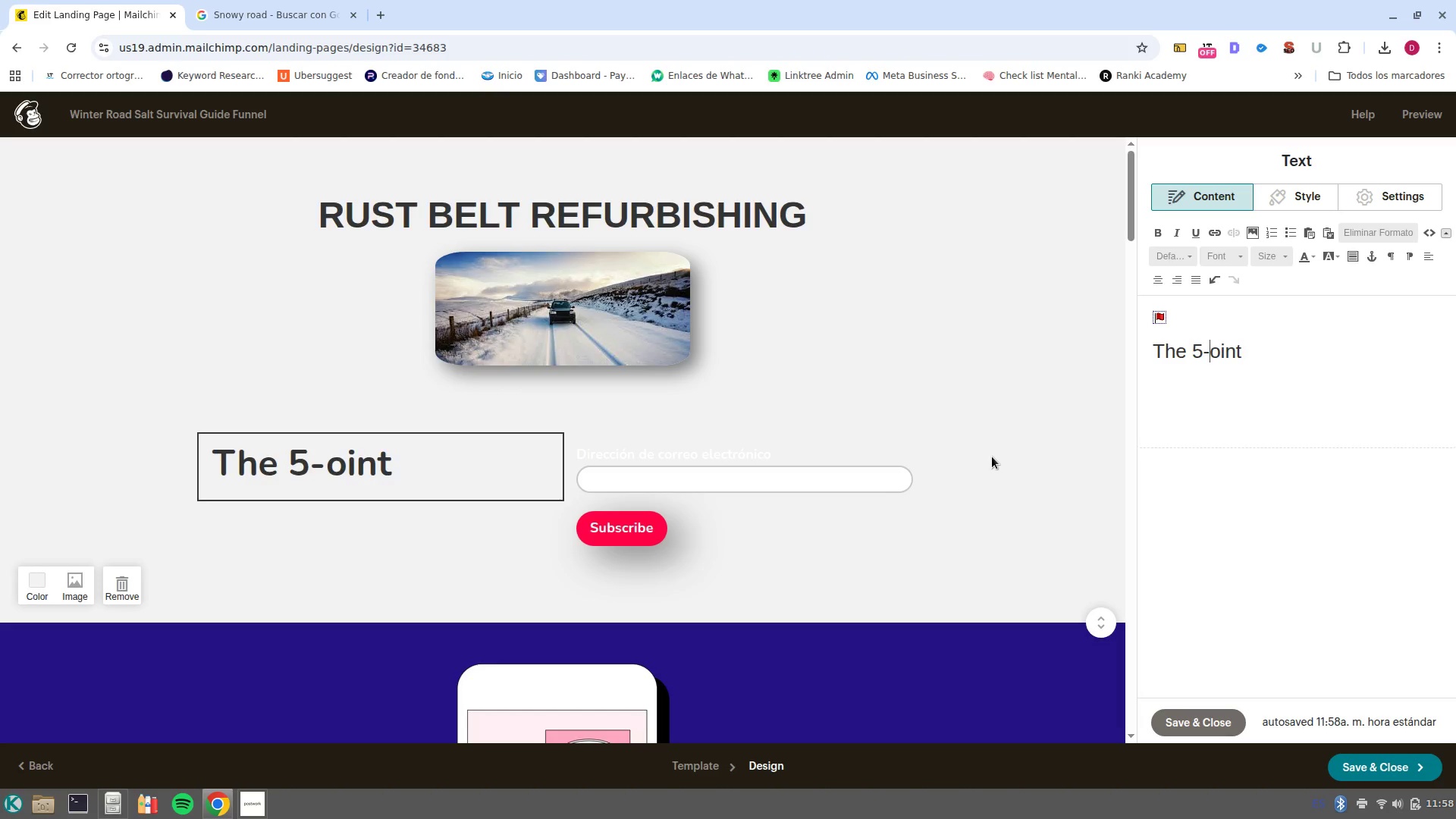 
key(P)
 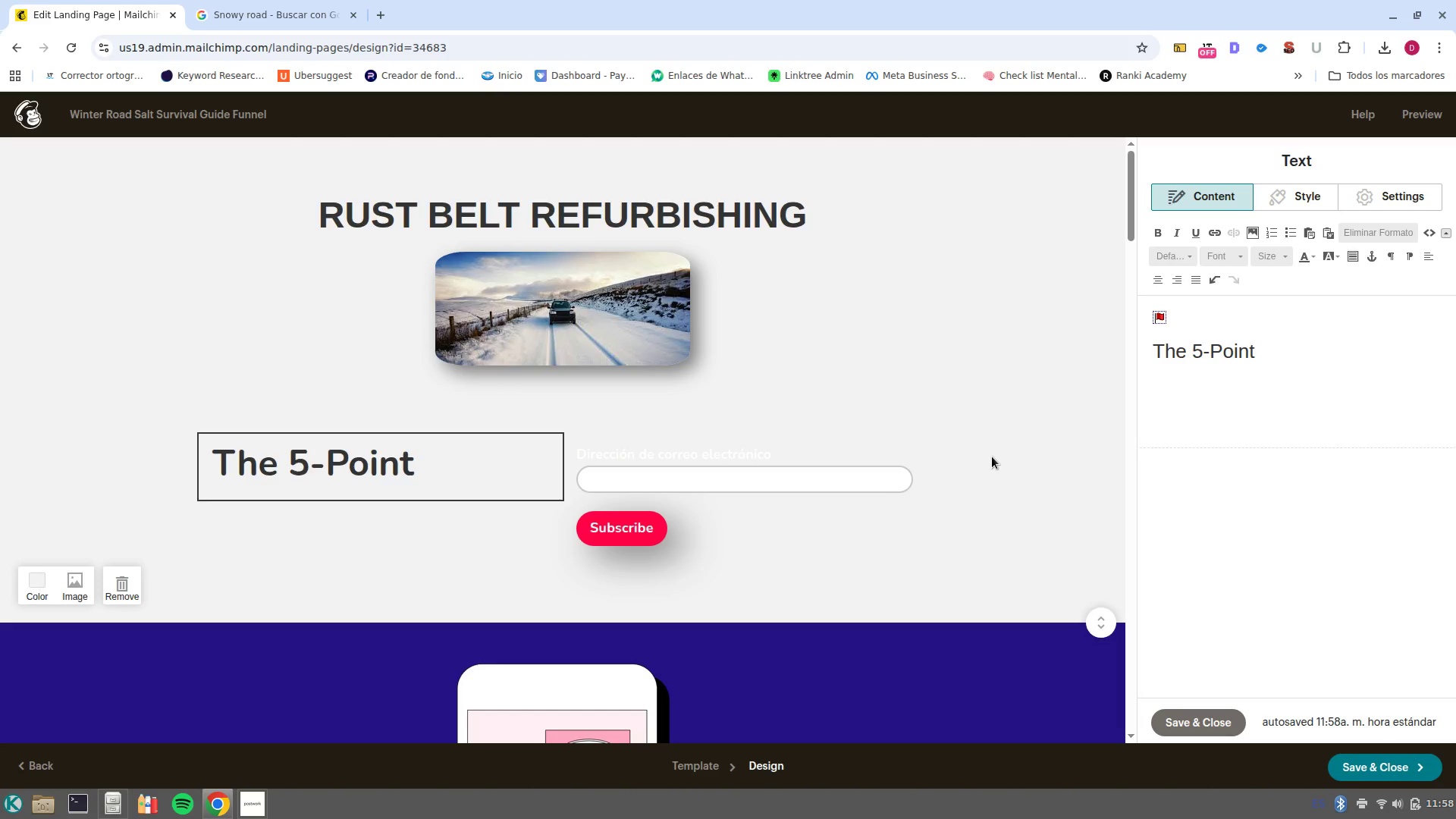 
key(CapsLock)
 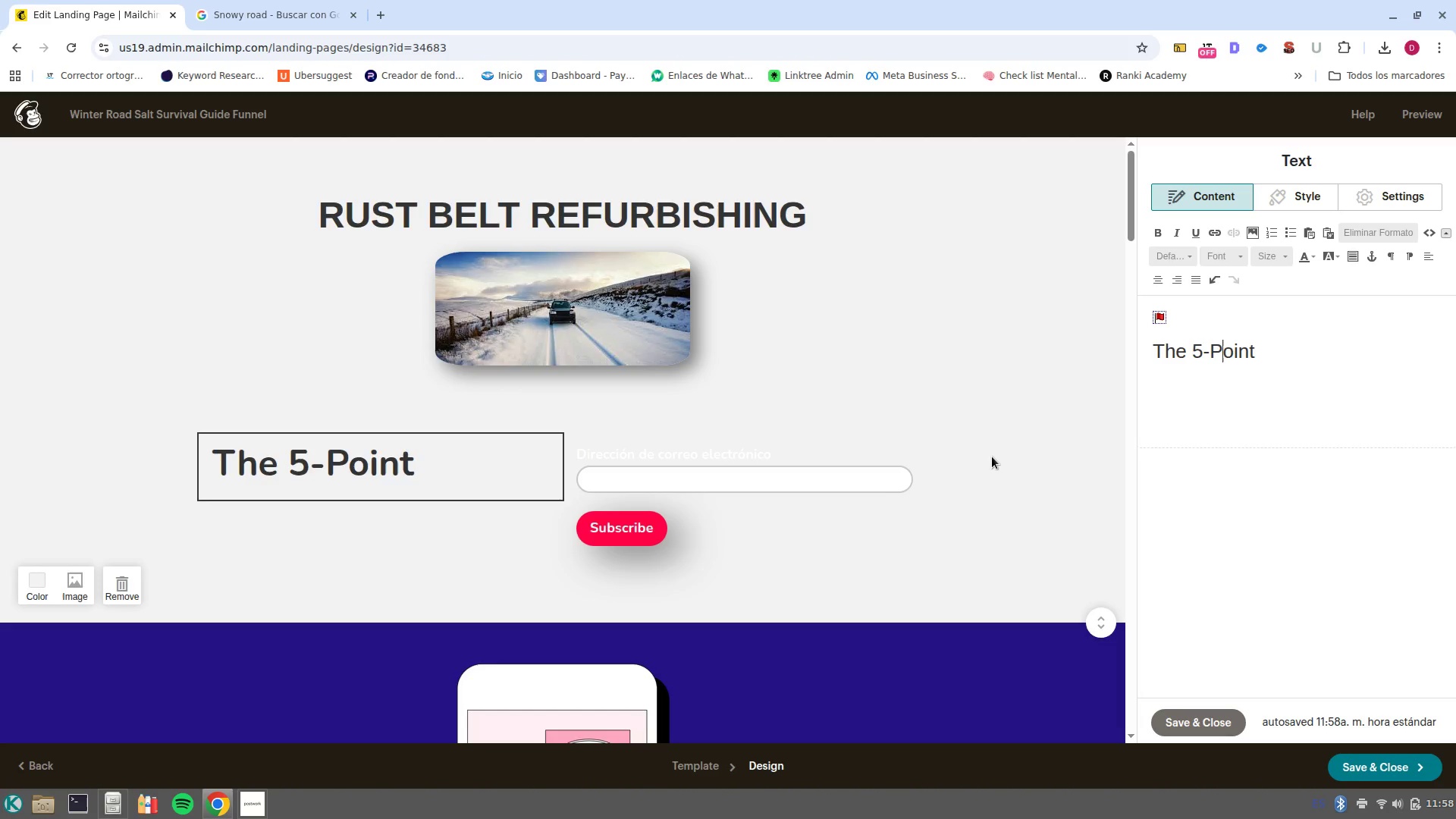 
key(Control+ArrowRight)
 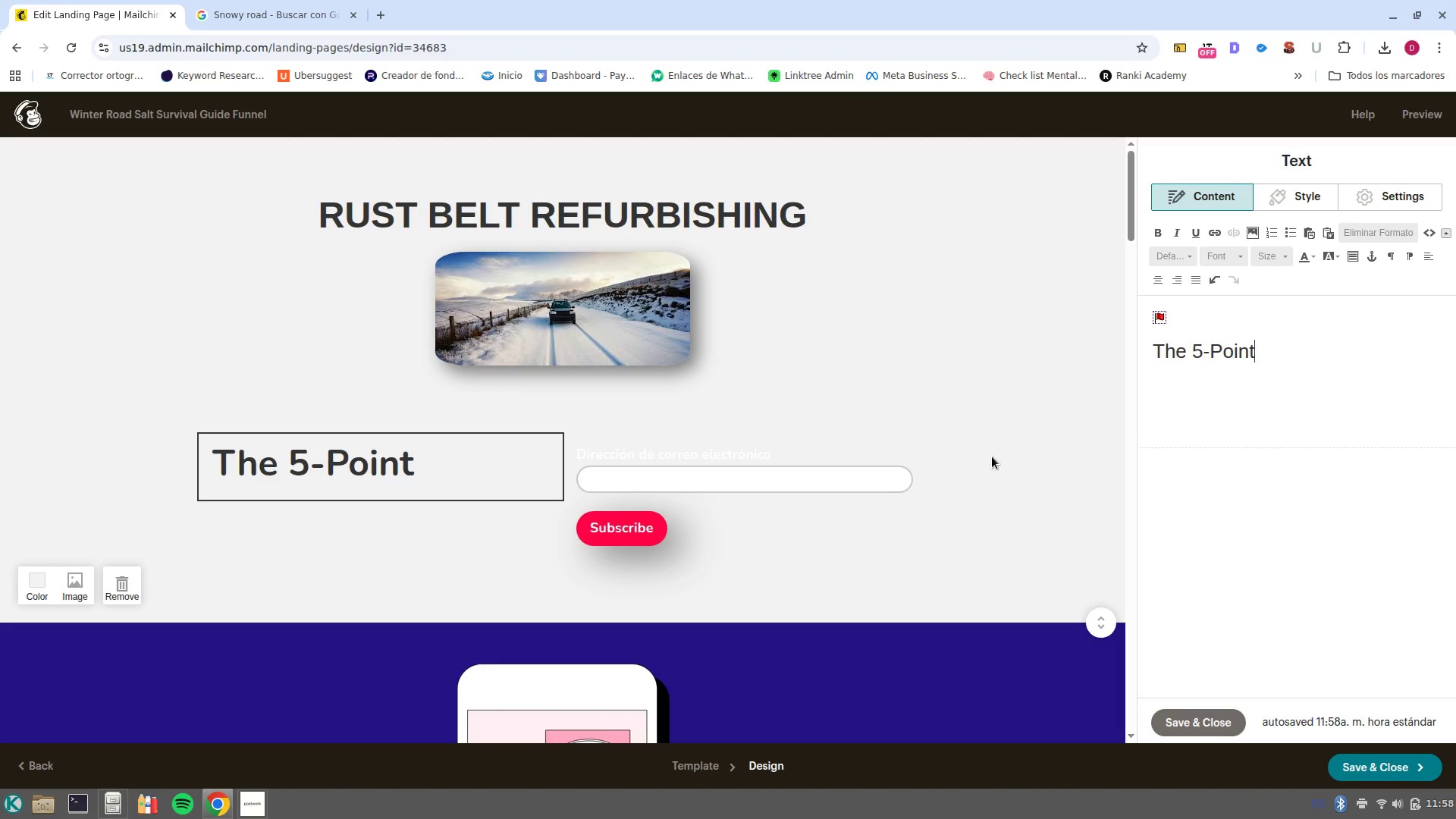 
type( Salt Survival guide)
 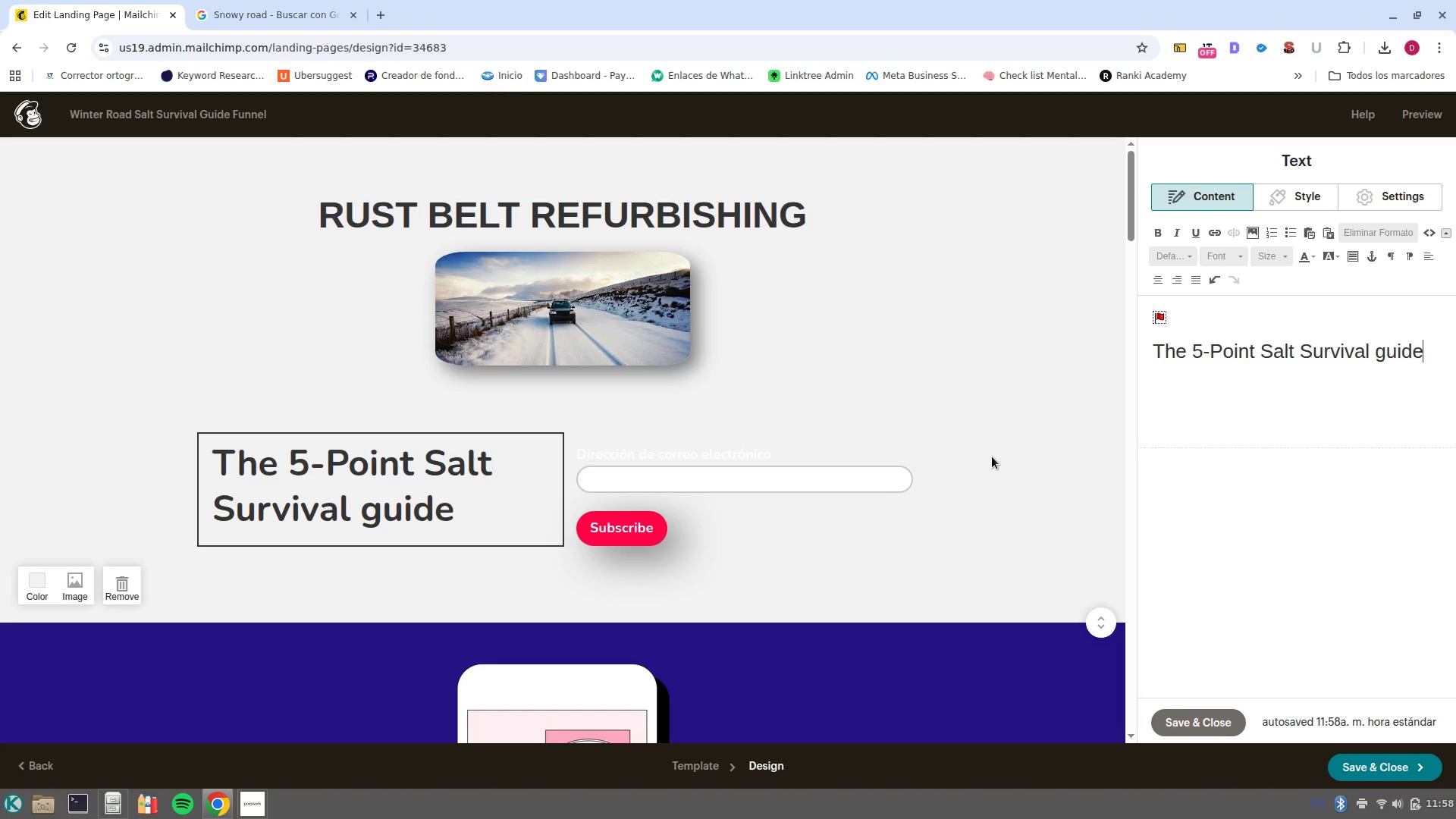 
wait(8.66)
 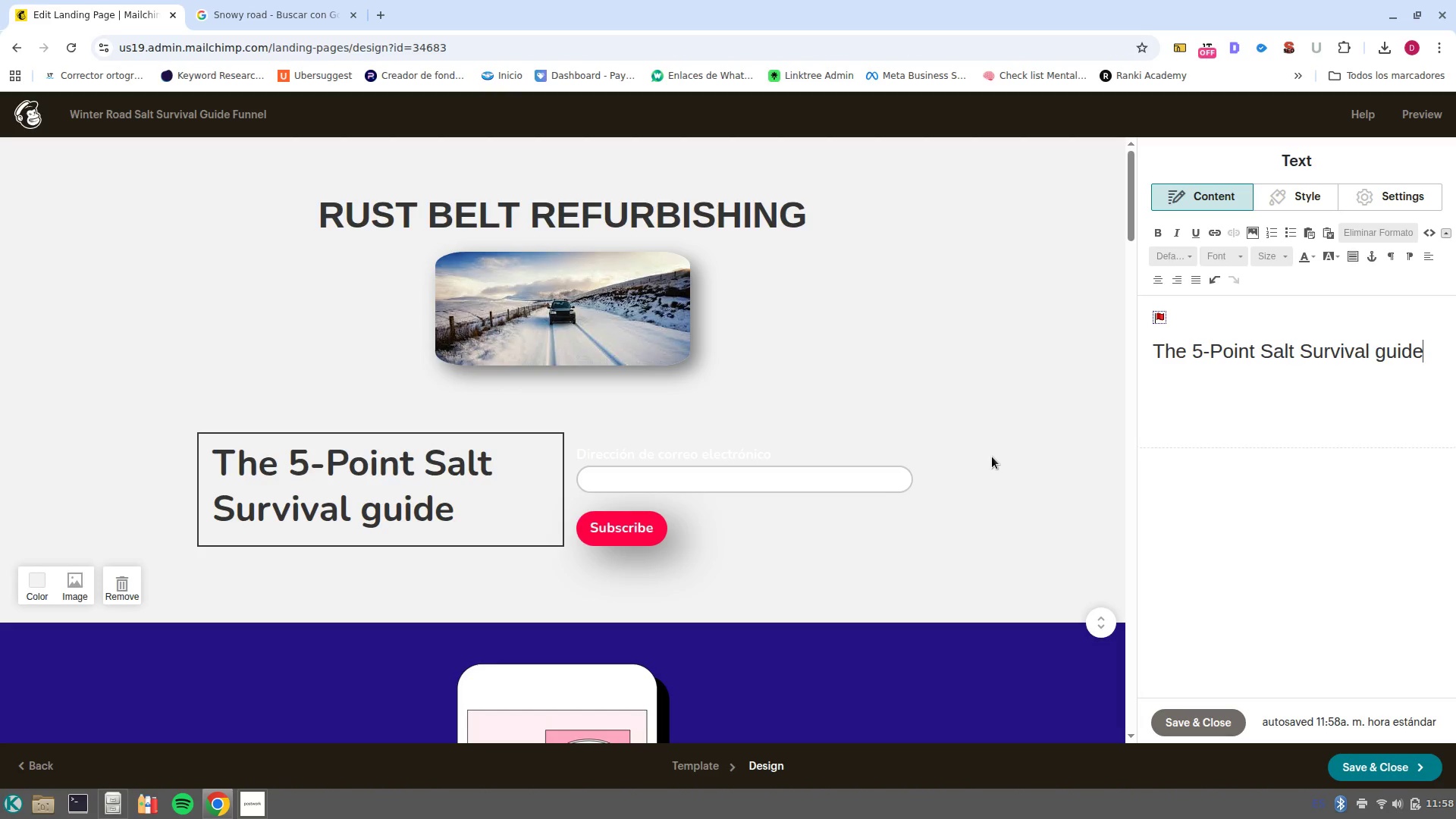 
left_click([815, 479])
 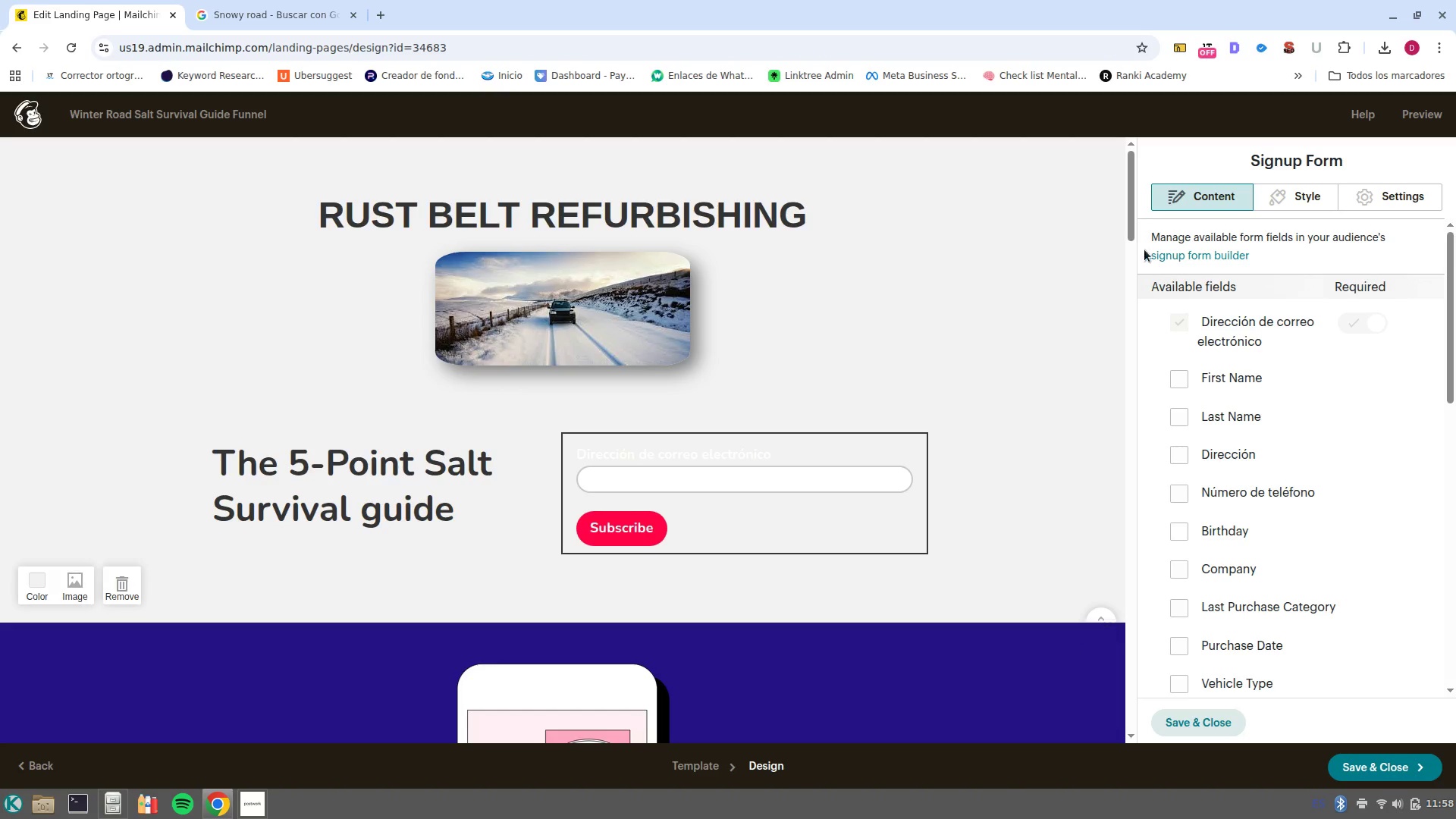 
wait(7.5)
 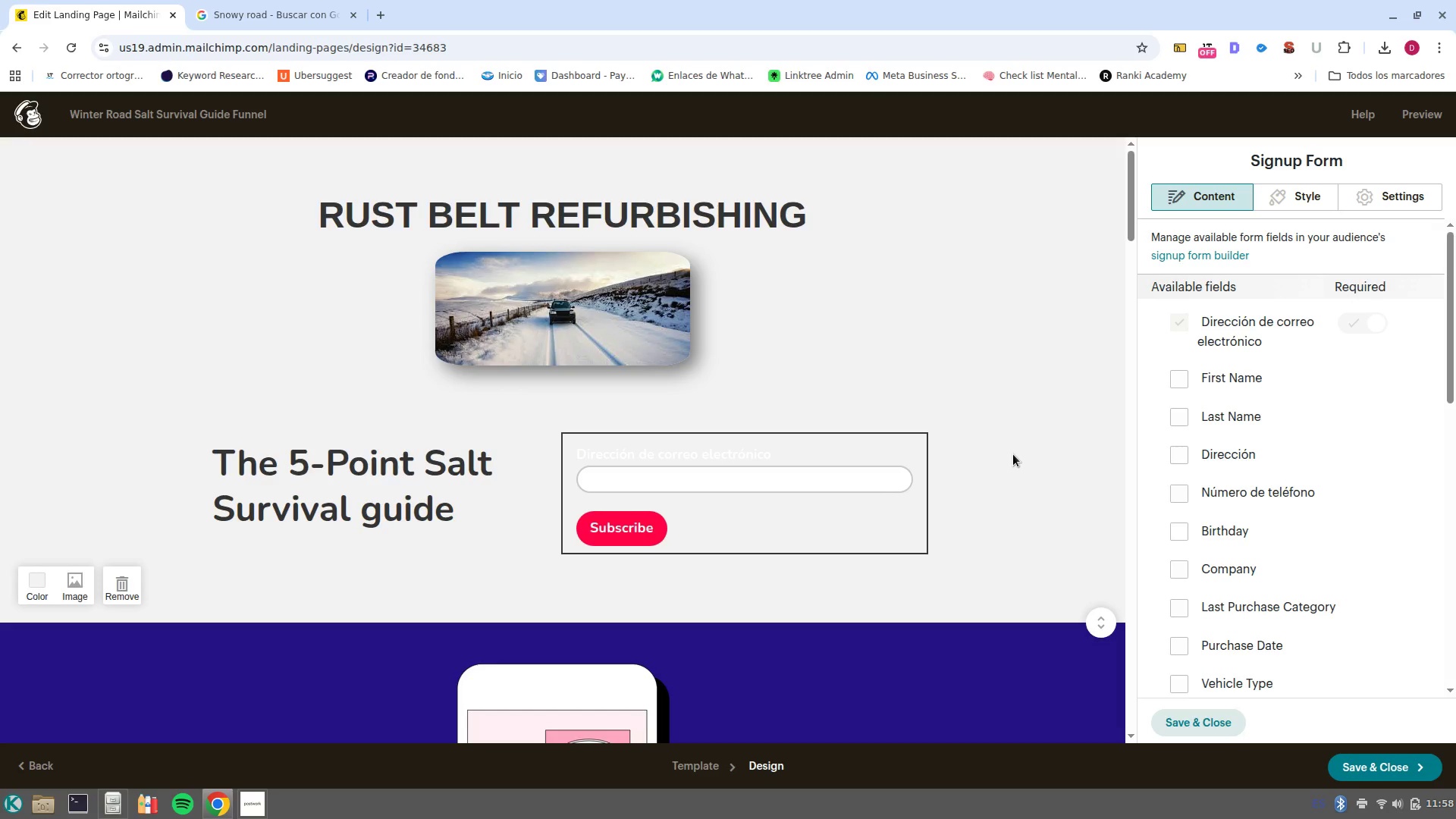 
scroll: coordinate [1345, 617], scroll_direction: down, amount: 10.0
 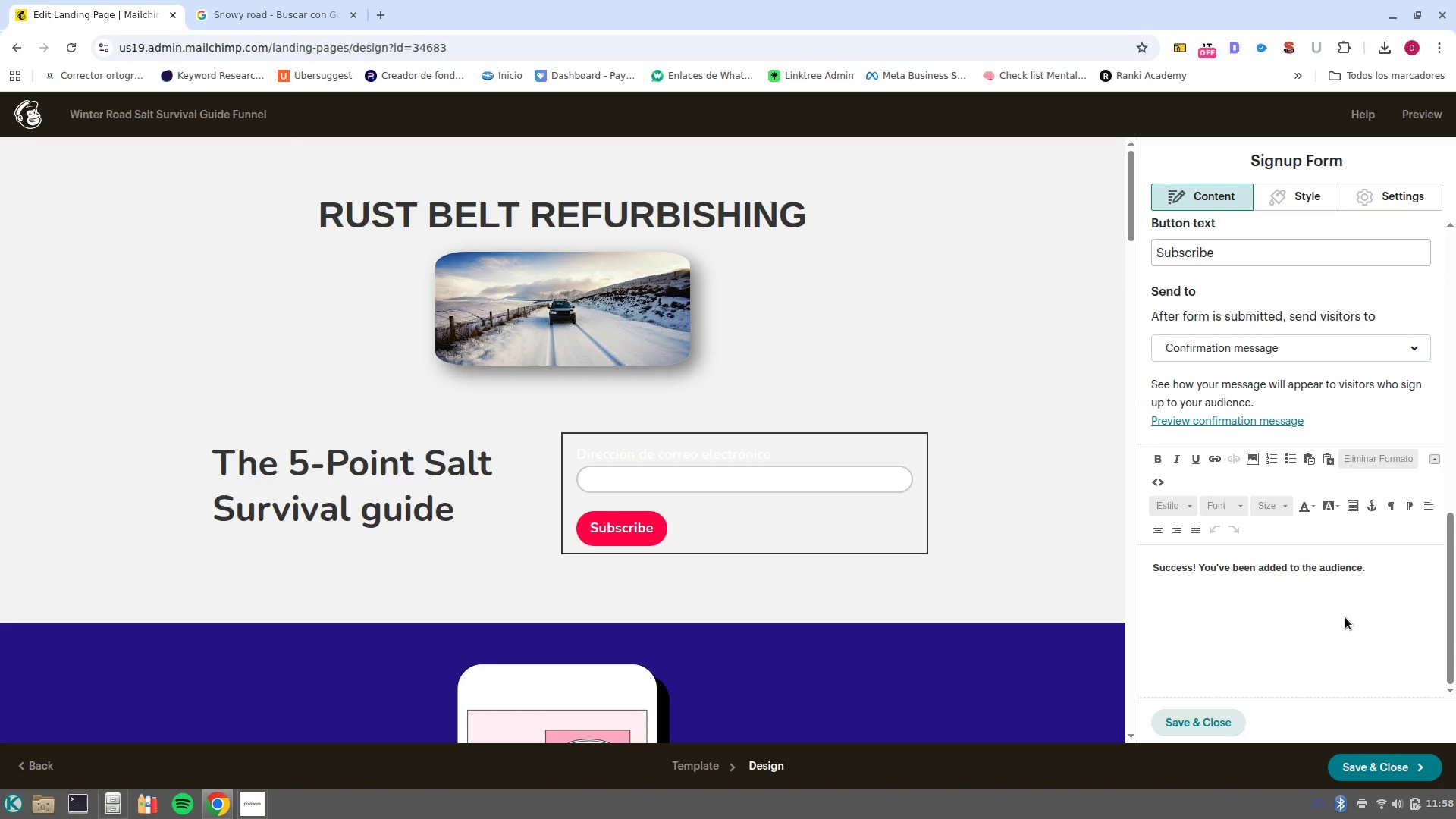 
scroll: coordinate [1345, 617], scroll_direction: up, amount: 3.0
 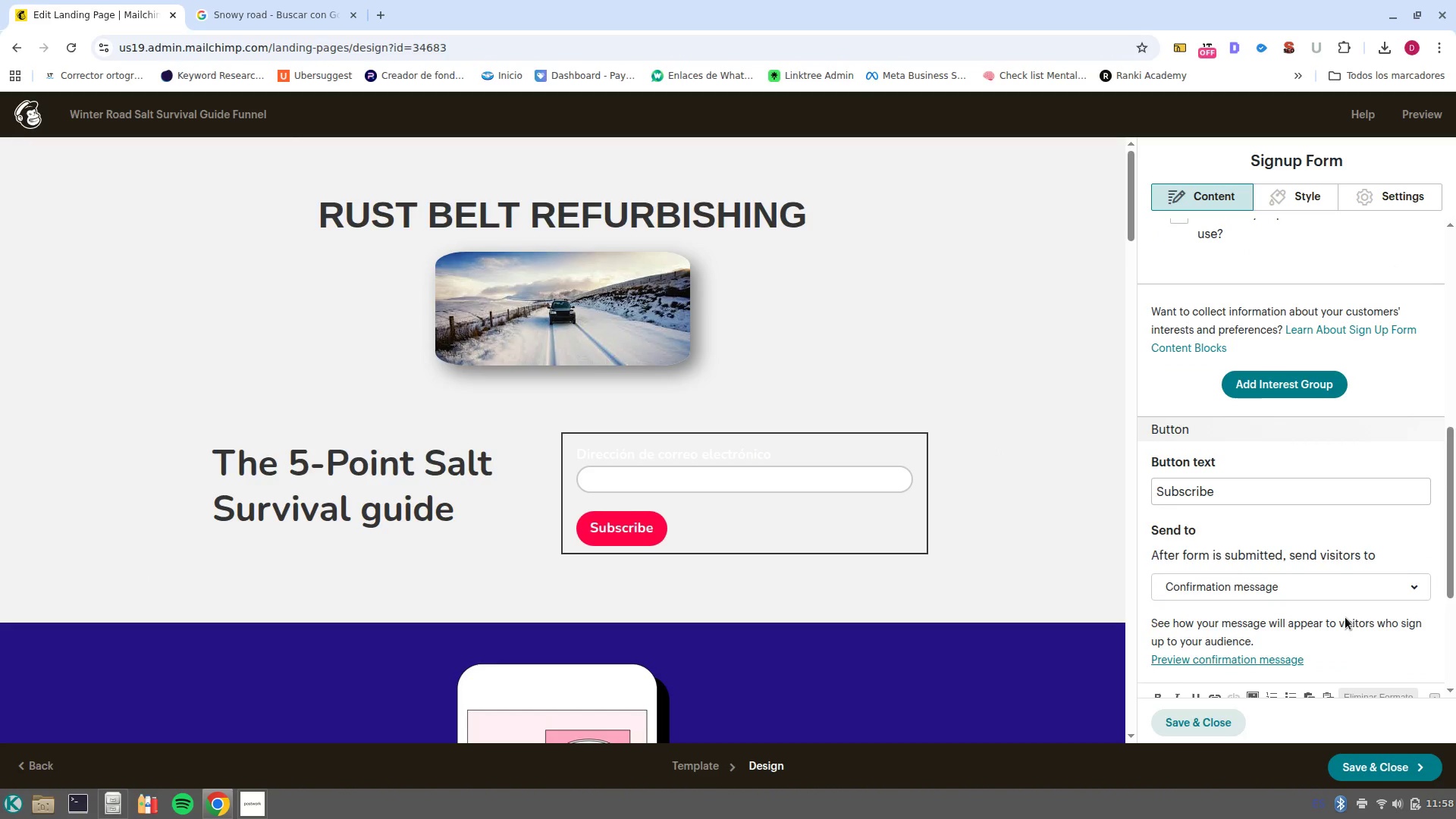 
scroll: coordinate [1345, 617], scroll_direction: none, amount: 0.0
 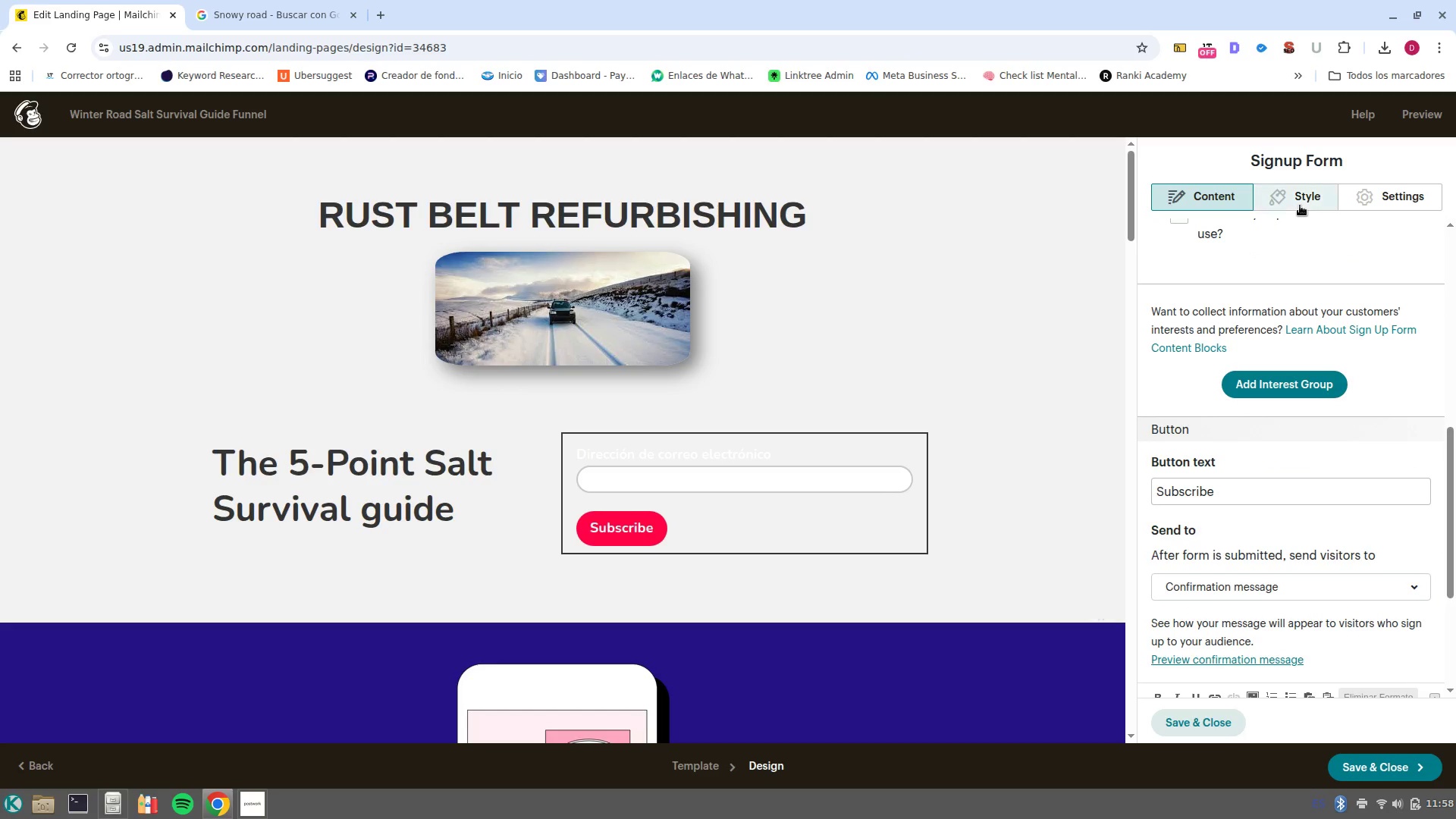 
left_click([1301, 197])
 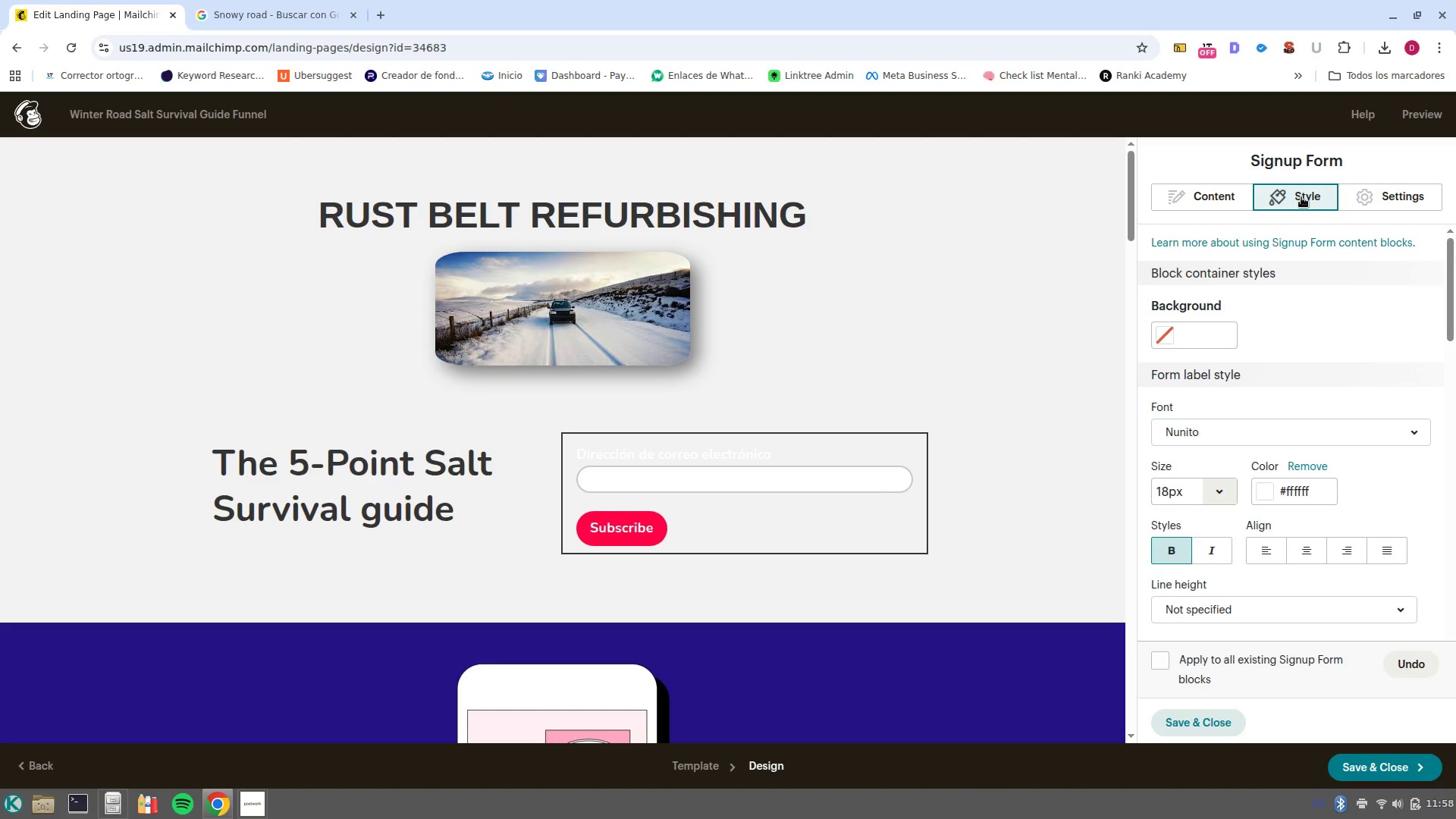 
wait(19.11)
 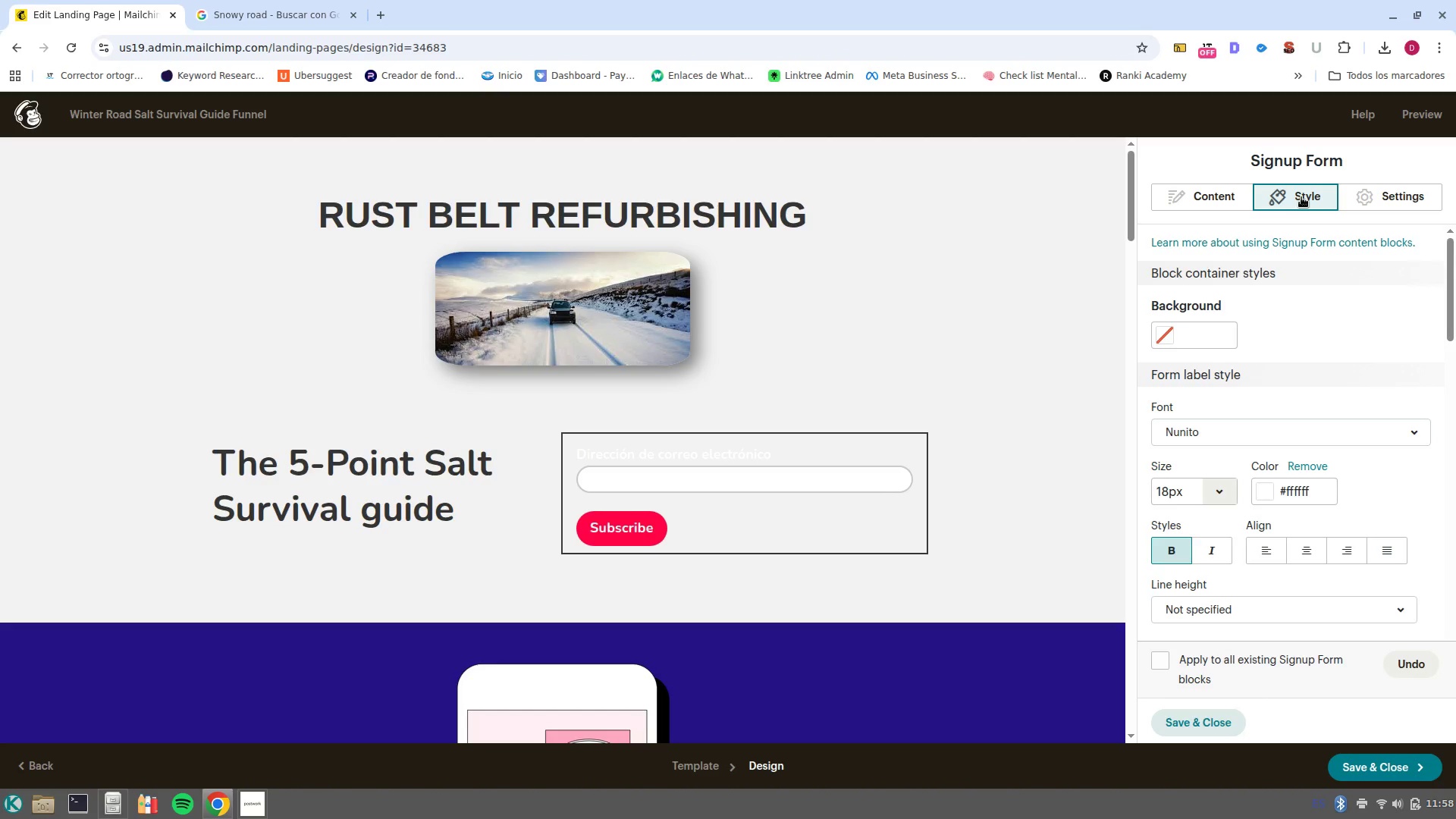 
scroll: coordinate [1341, 537], scroll_direction: down, amount: 2.0
 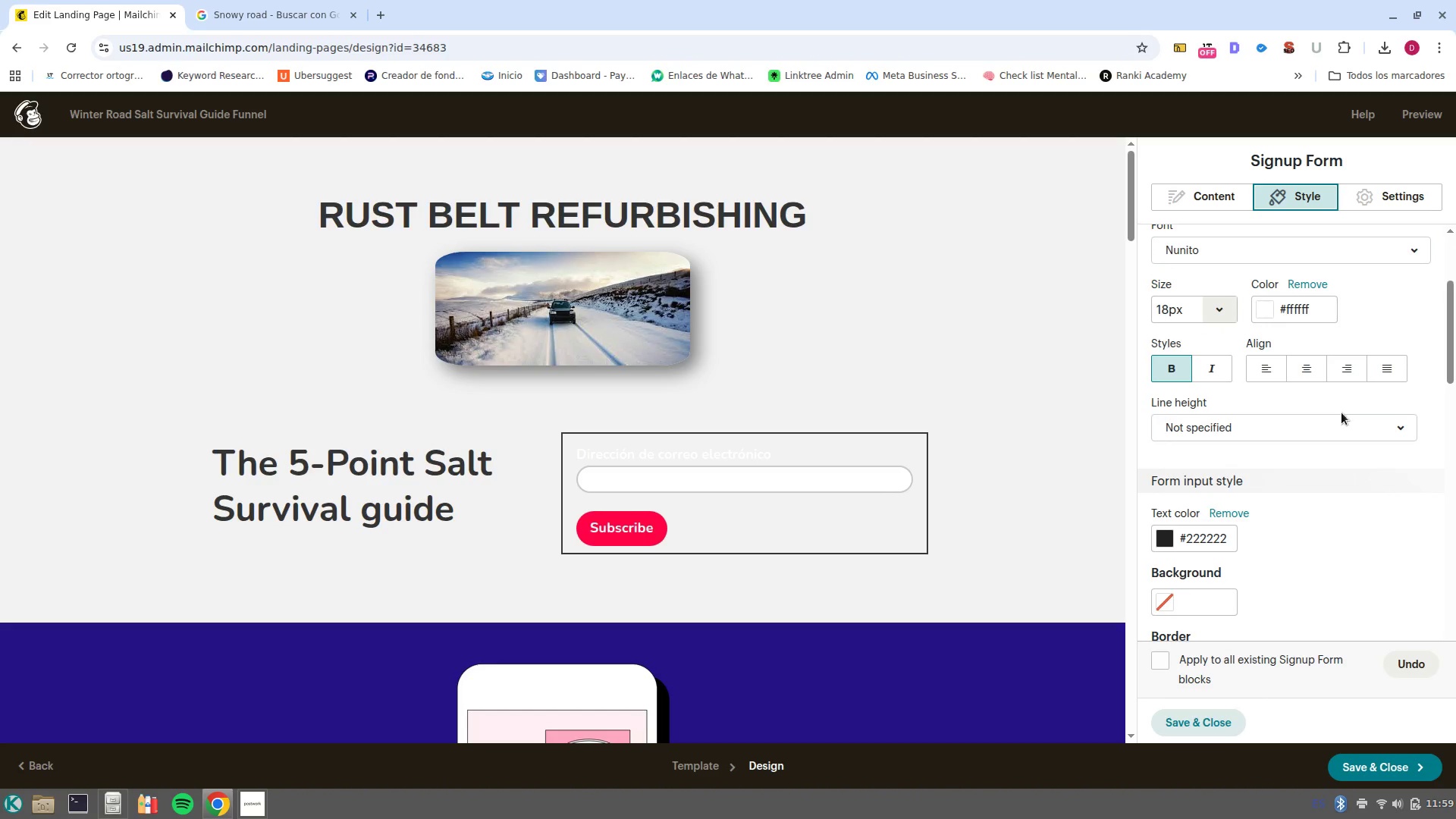 
scroll: coordinate [1340, 397], scroll_direction: up, amount: 2.0
 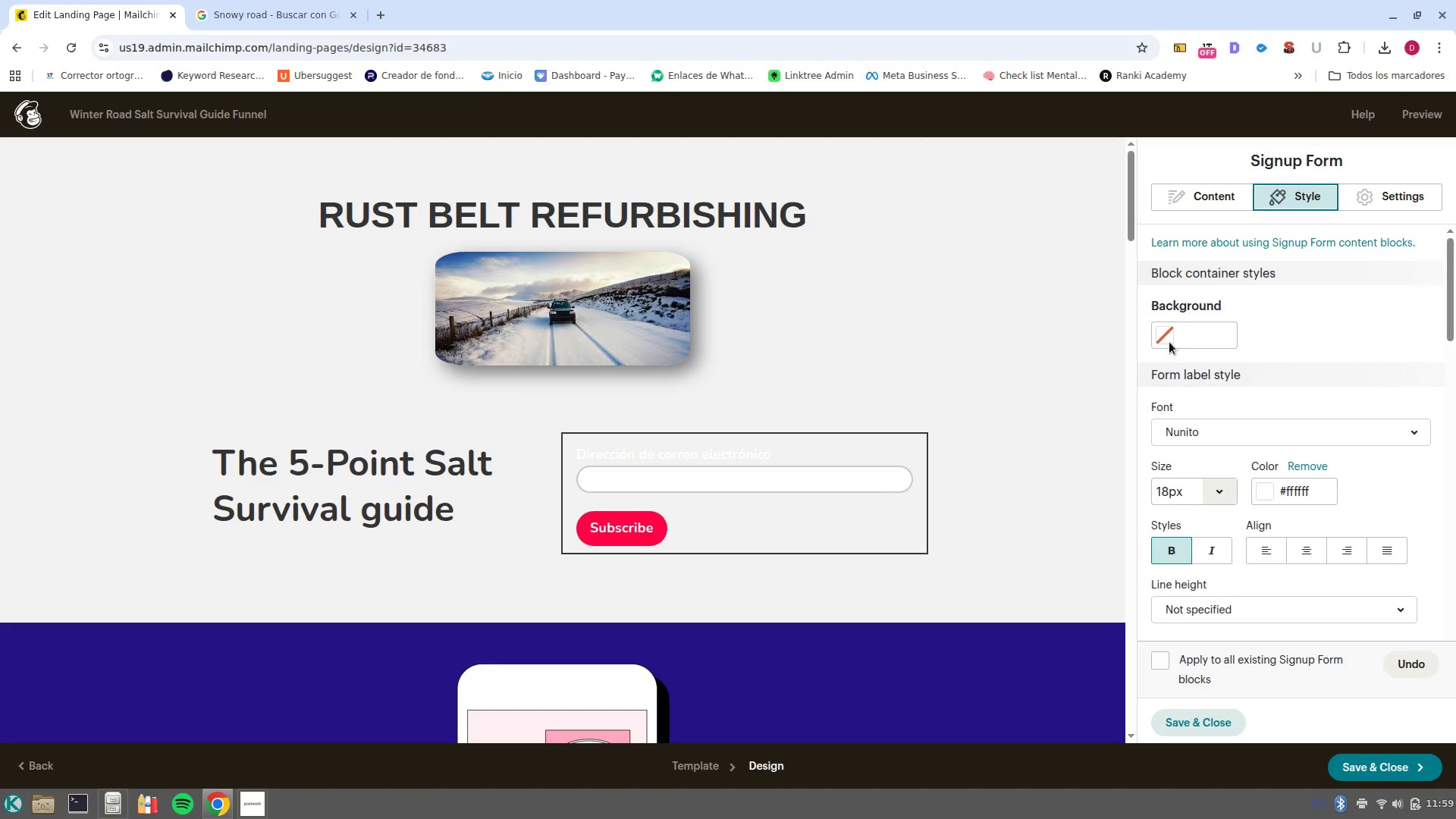 
left_click([1172, 334])
 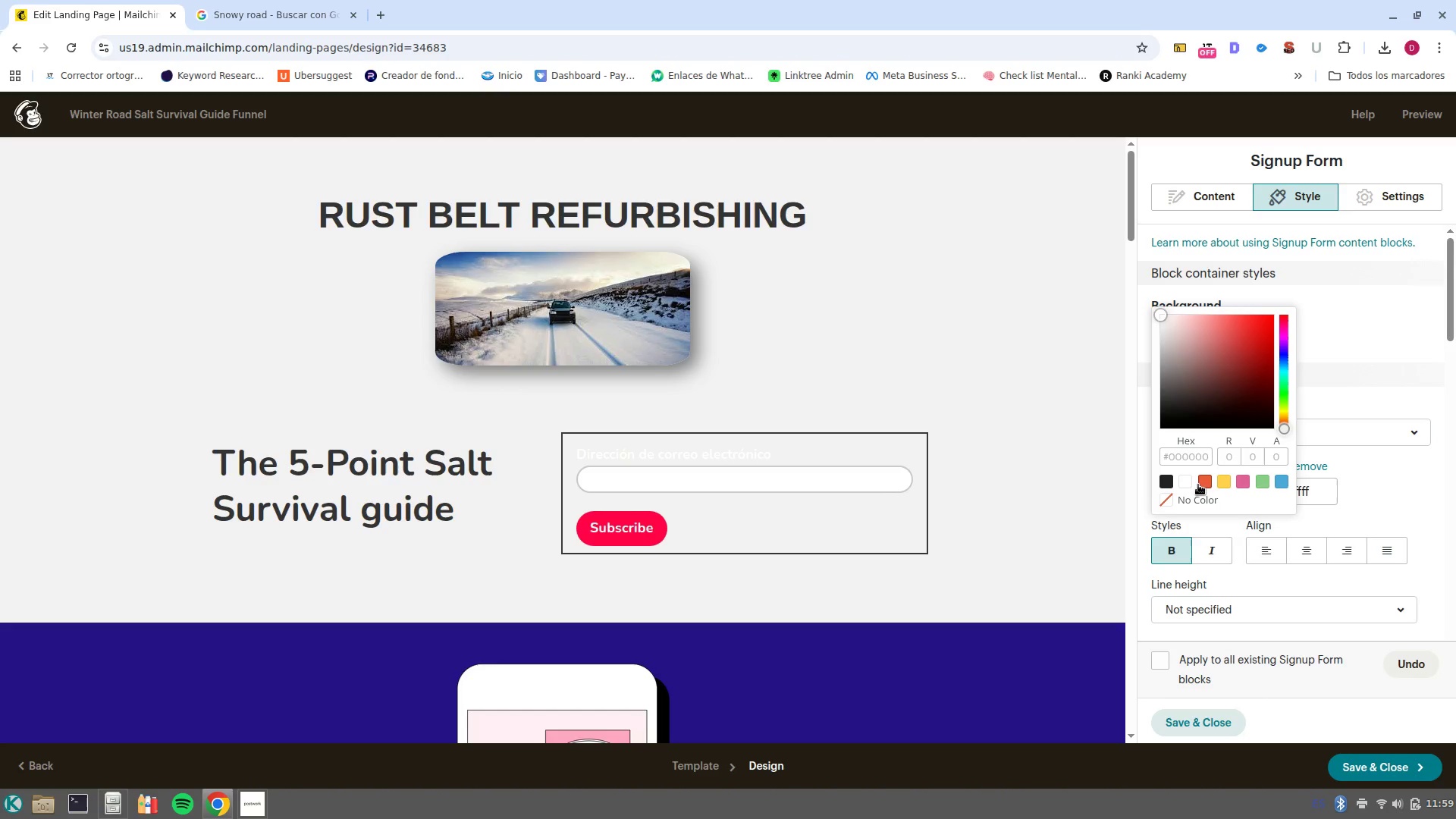 
left_click([1203, 483])
 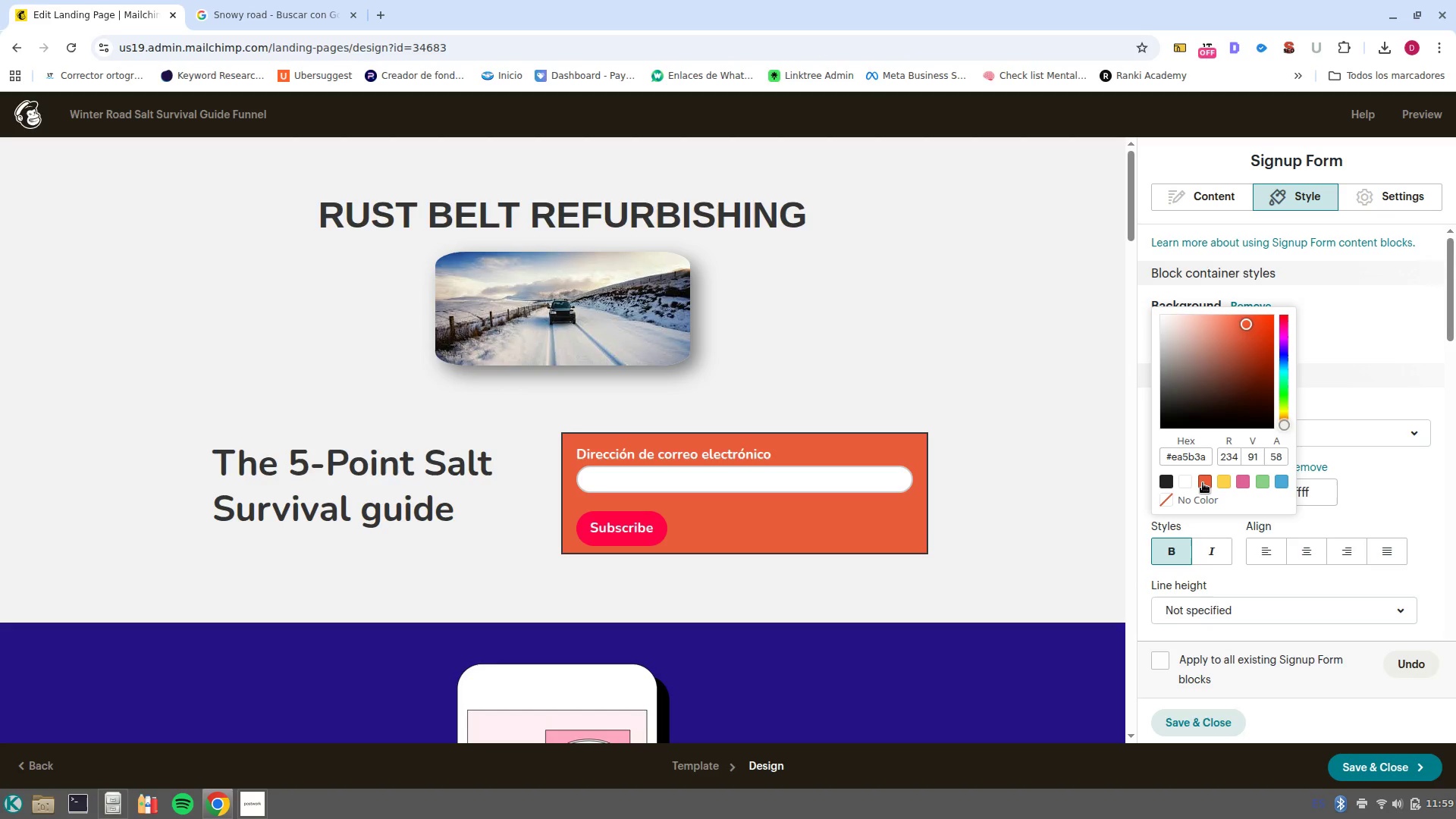 
wait(22.4)
 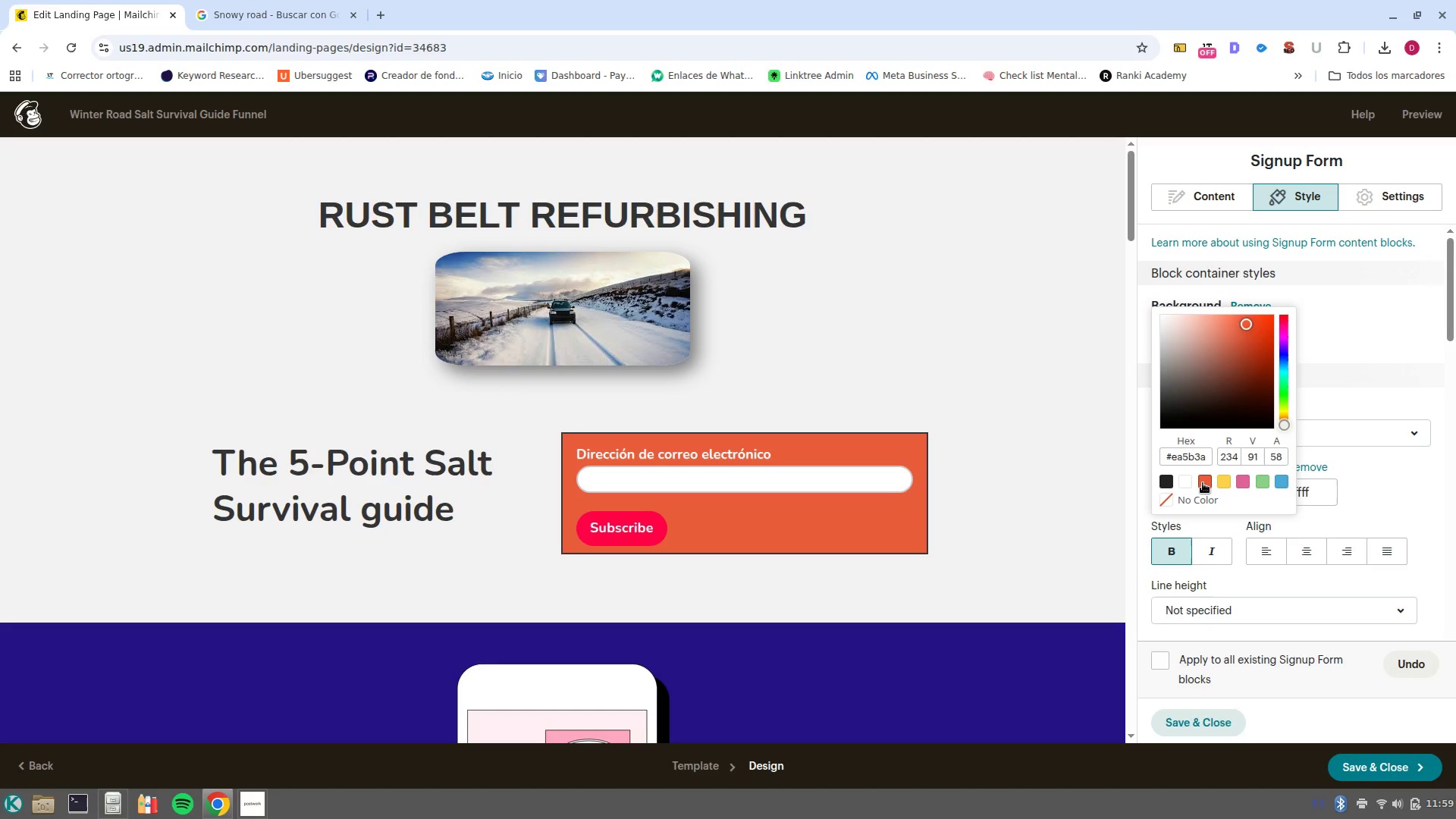 
left_click([1371, 353])
 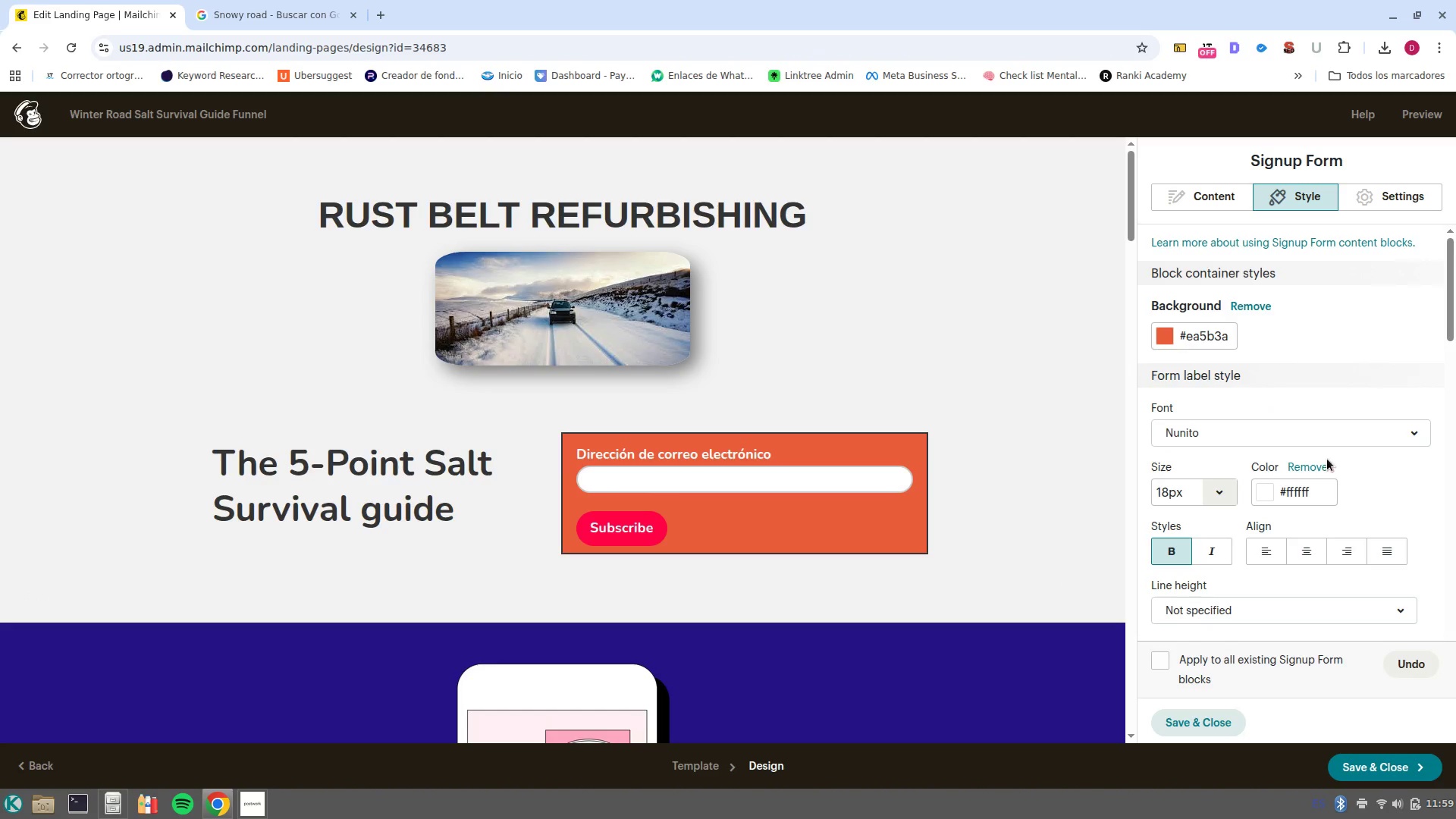 
scroll: coordinate [1268, 555], scroll_direction: down, amount: 16.0
 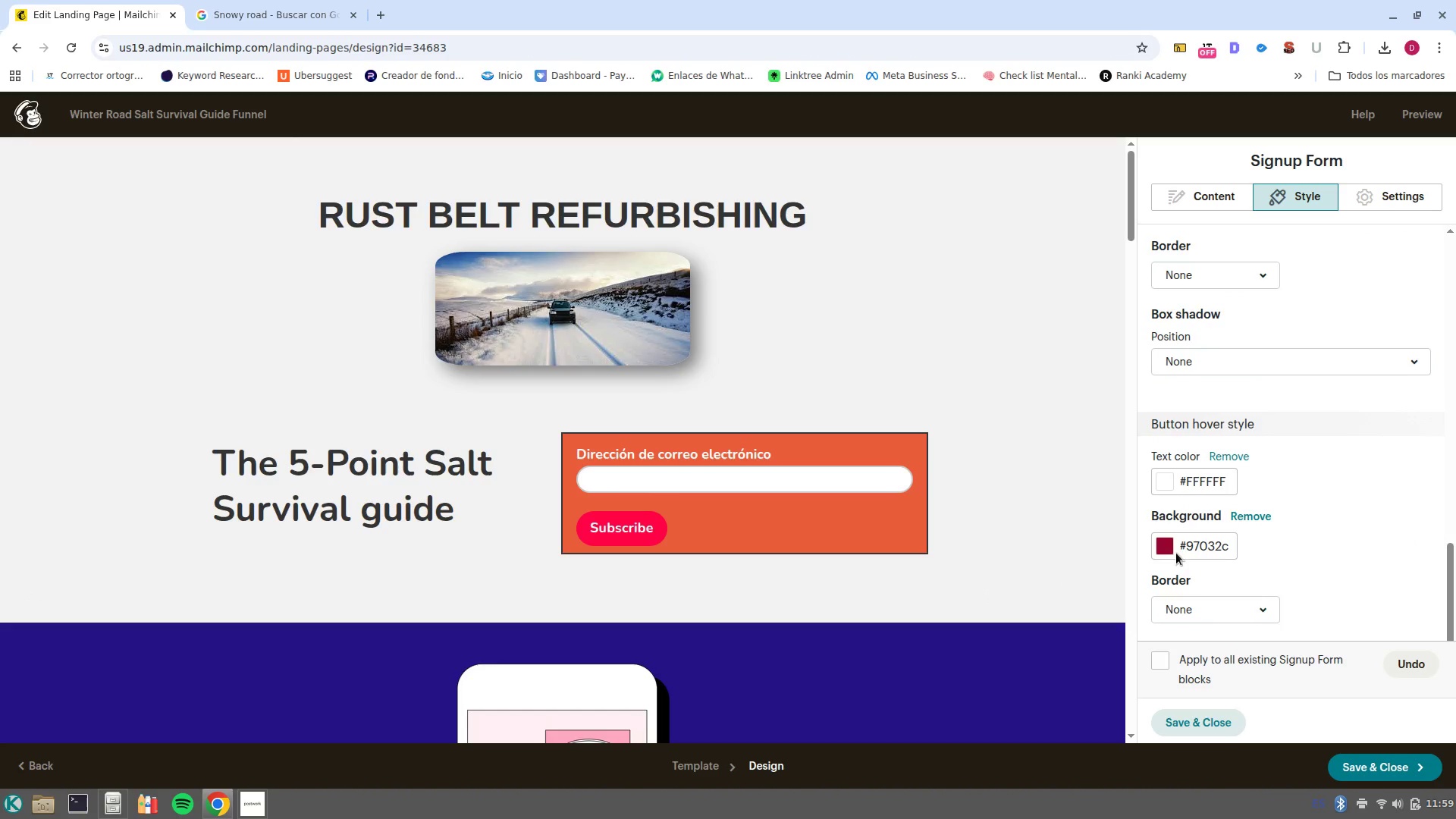 
left_click([1168, 548])
 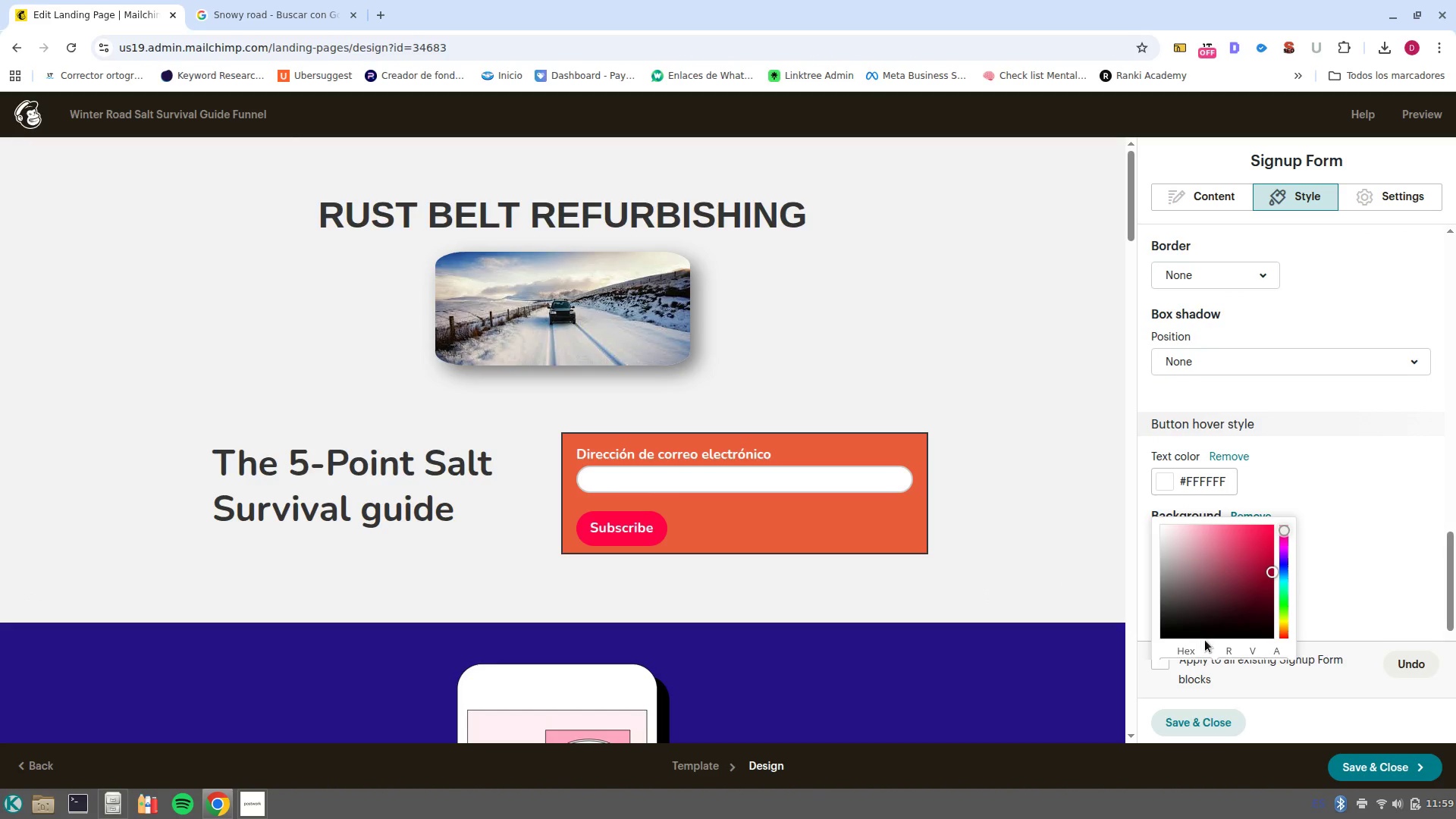 
scroll: coordinate [1208, 620], scroll_direction: down, amount: 2.0
 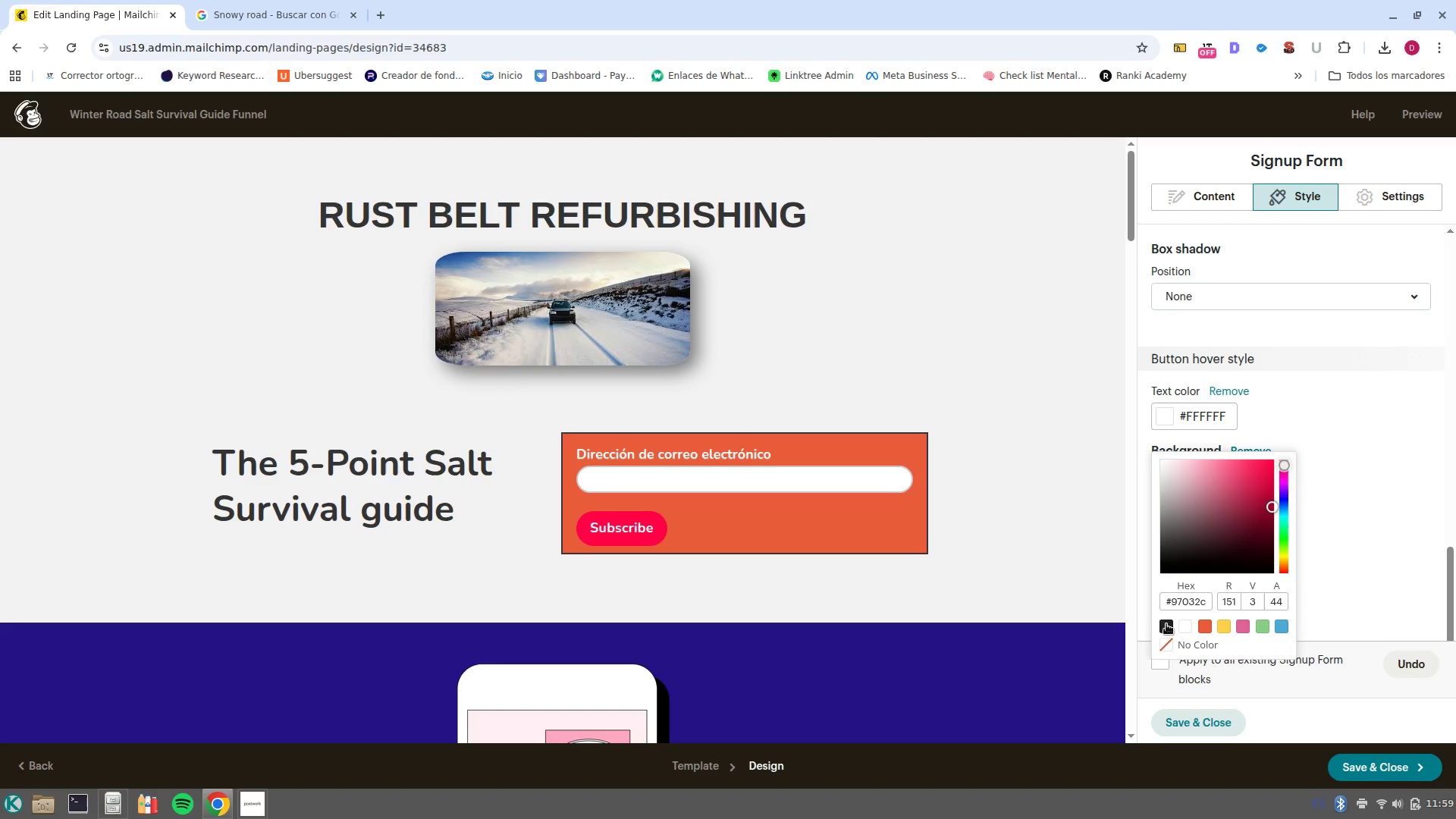 
left_click([1166, 624])
 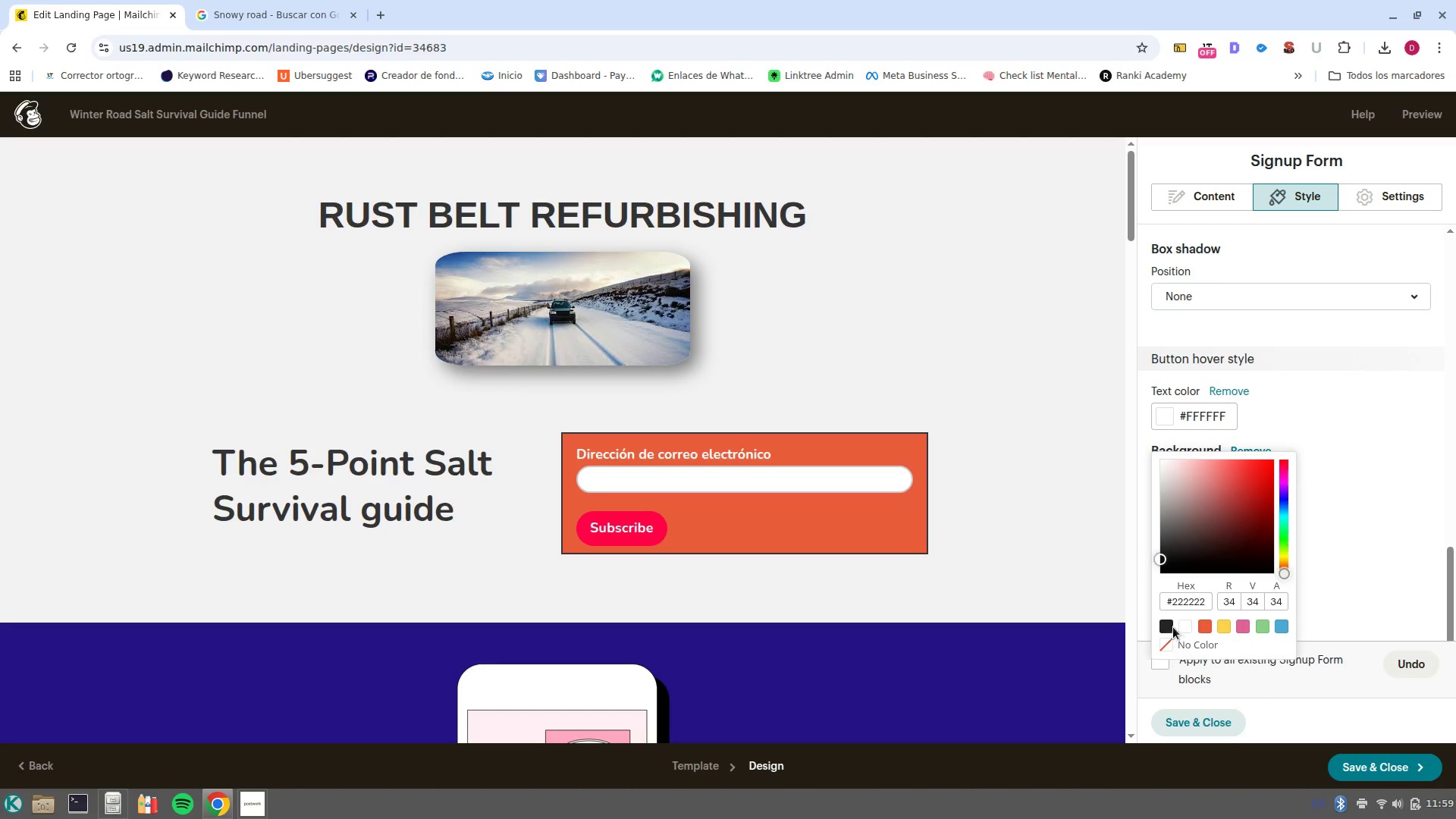 
left_click([1343, 582])
 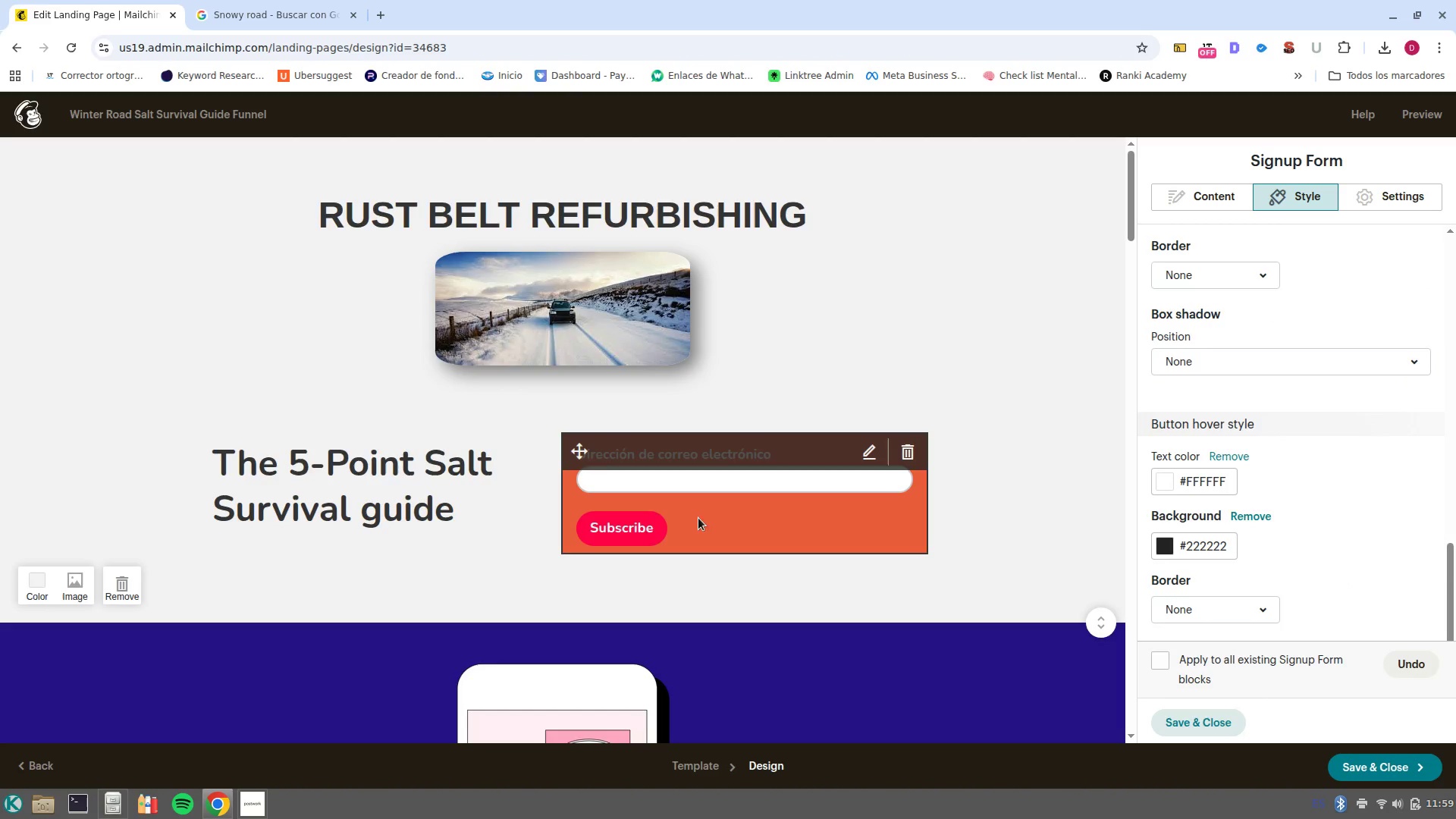 
scroll: coordinate [1227, 506], scroll_direction: down, amount: 4.0
 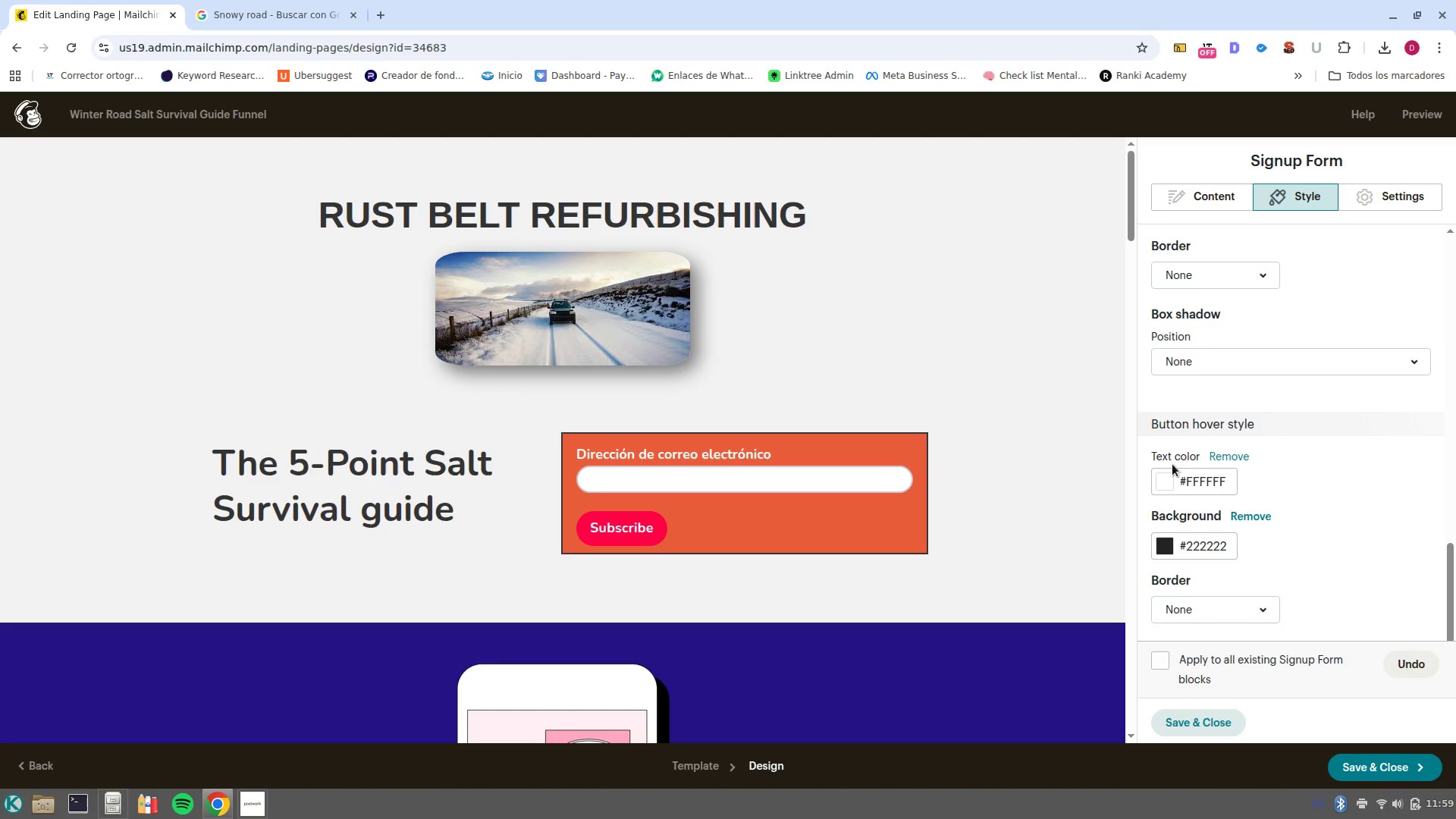 
scroll: coordinate [1296, 457], scroll_direction: up, amount: 3.0
 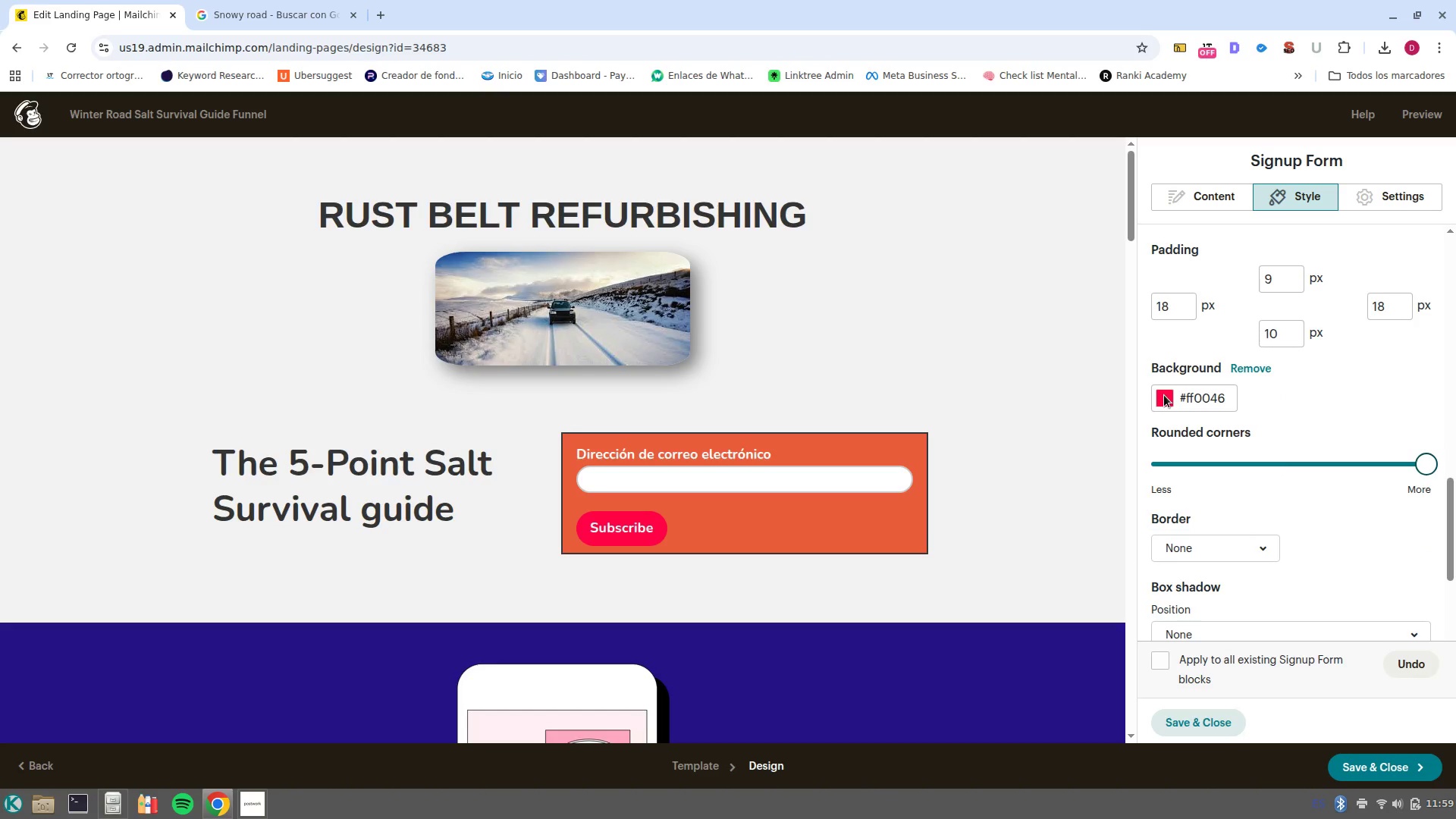 
left_click([1163, 408])
 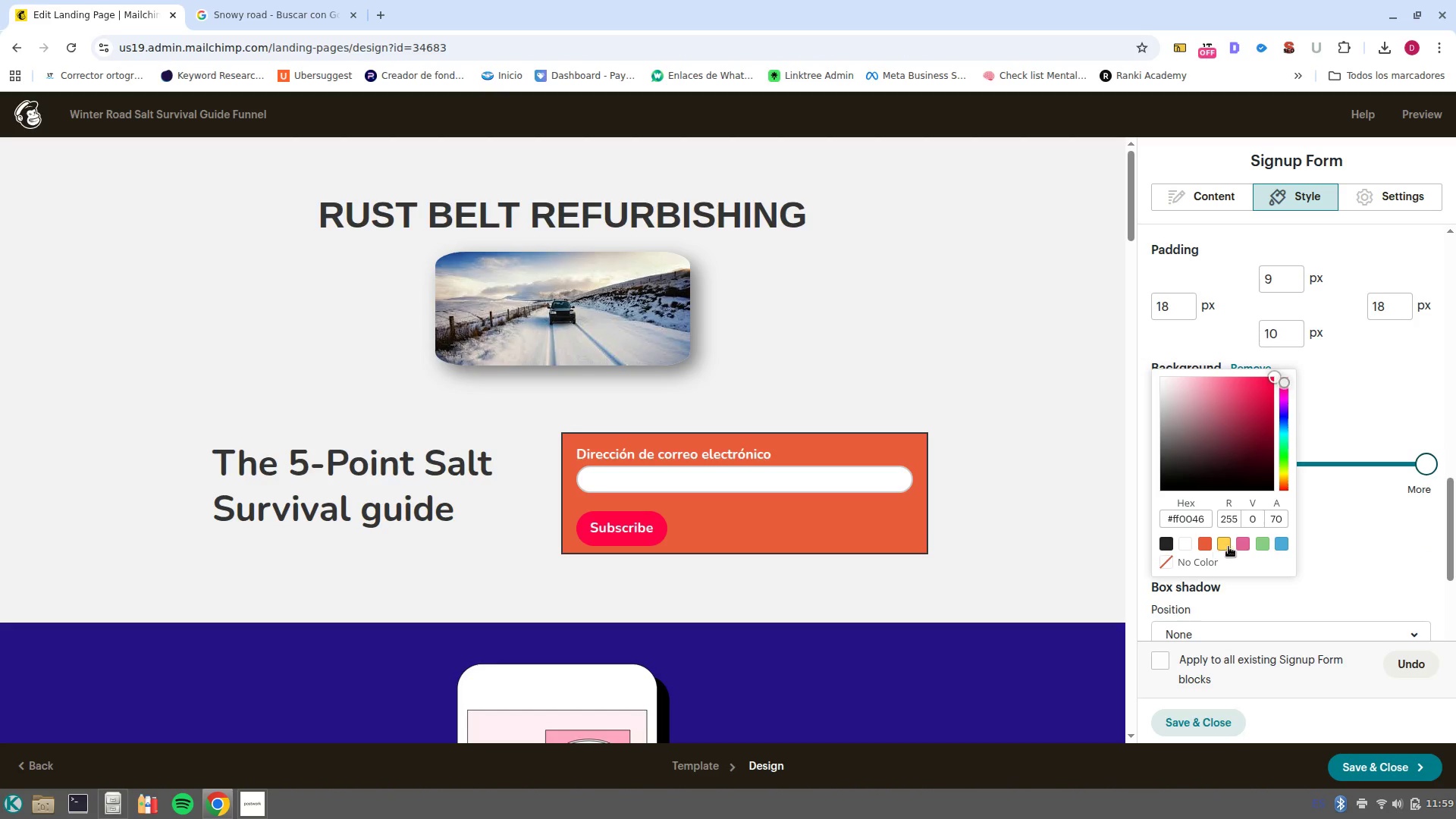 
left_click([1228, 547])
 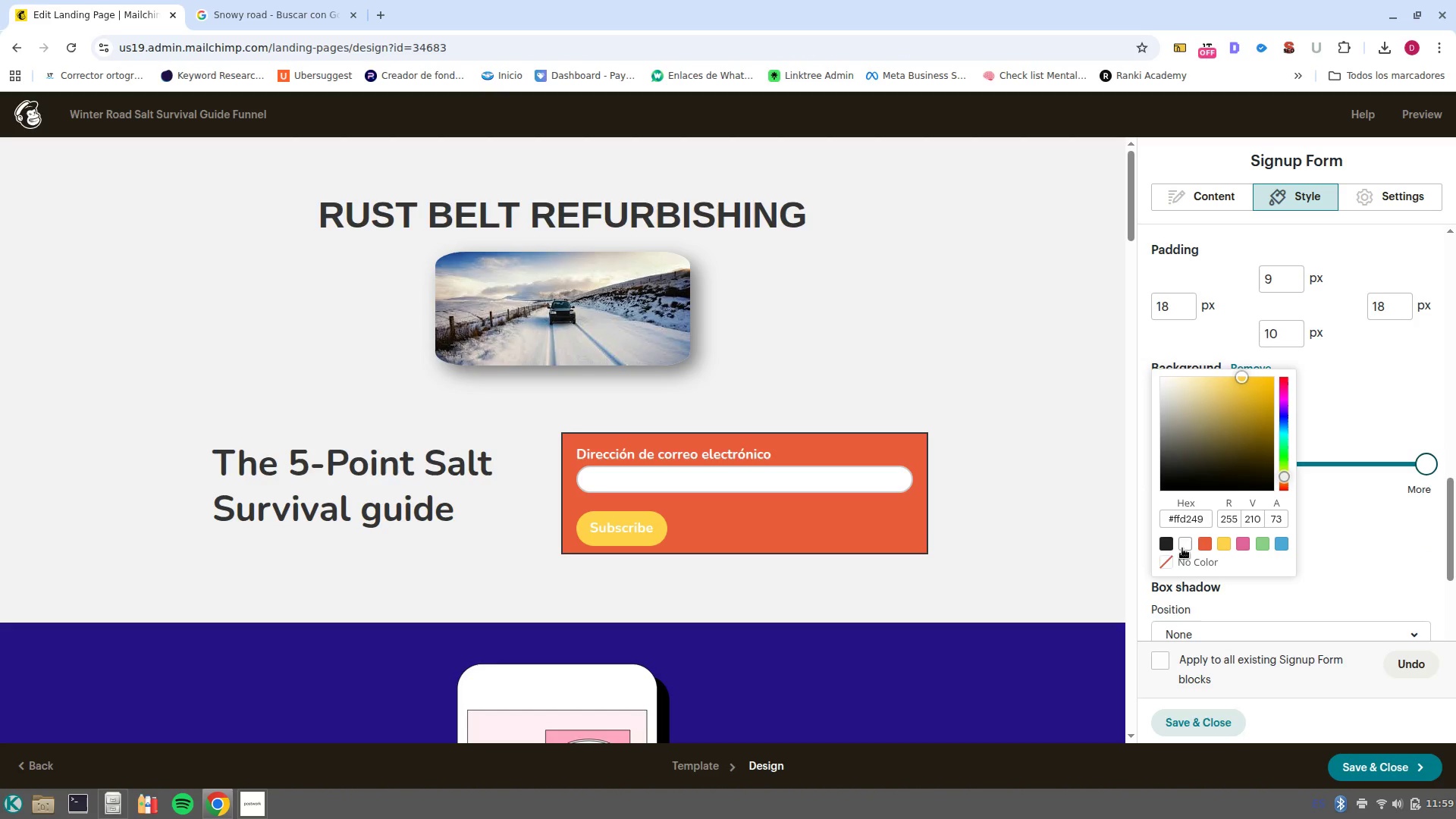 
left_click([1166, 548])
 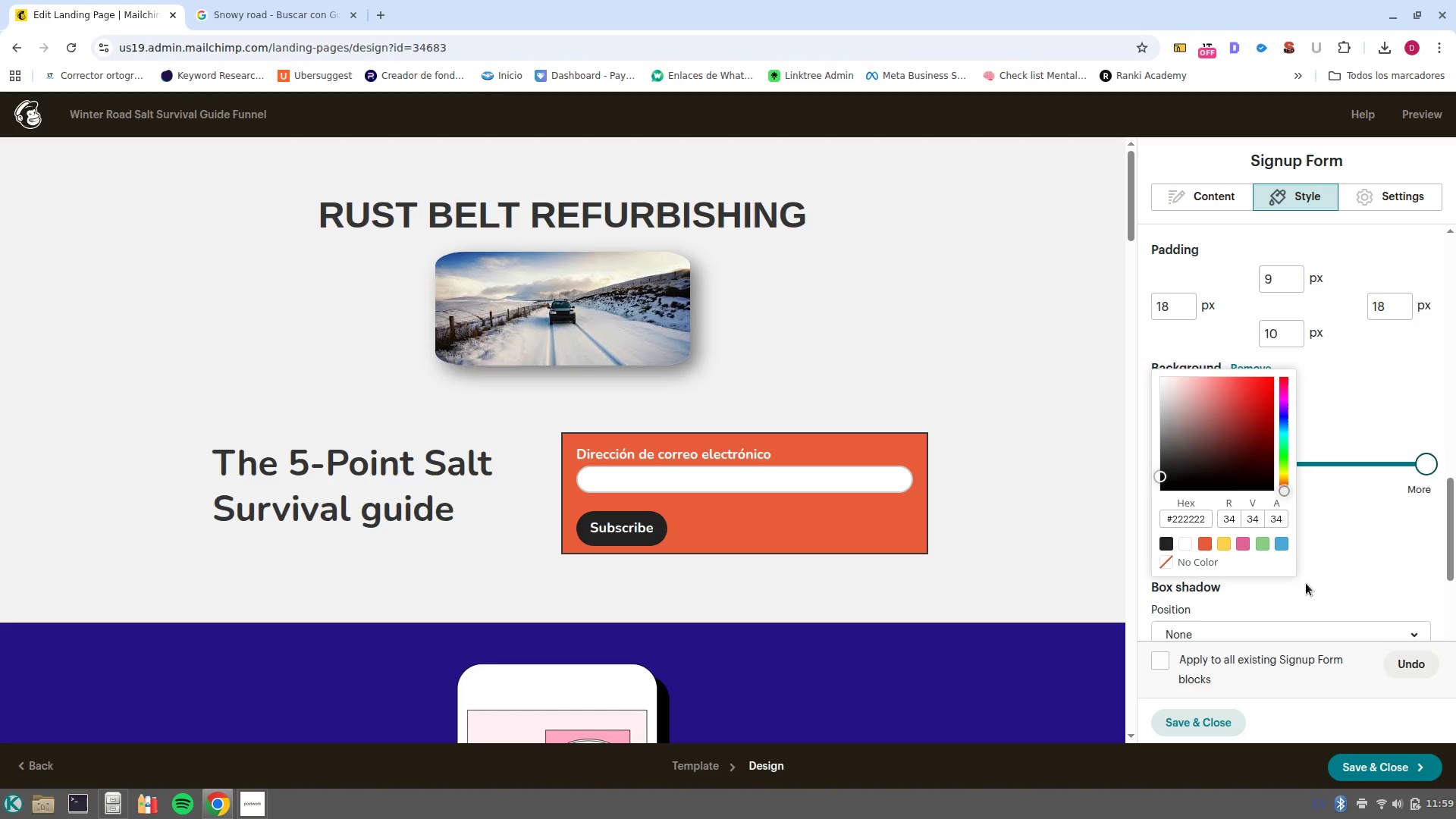 
left_click([1315, 575])
 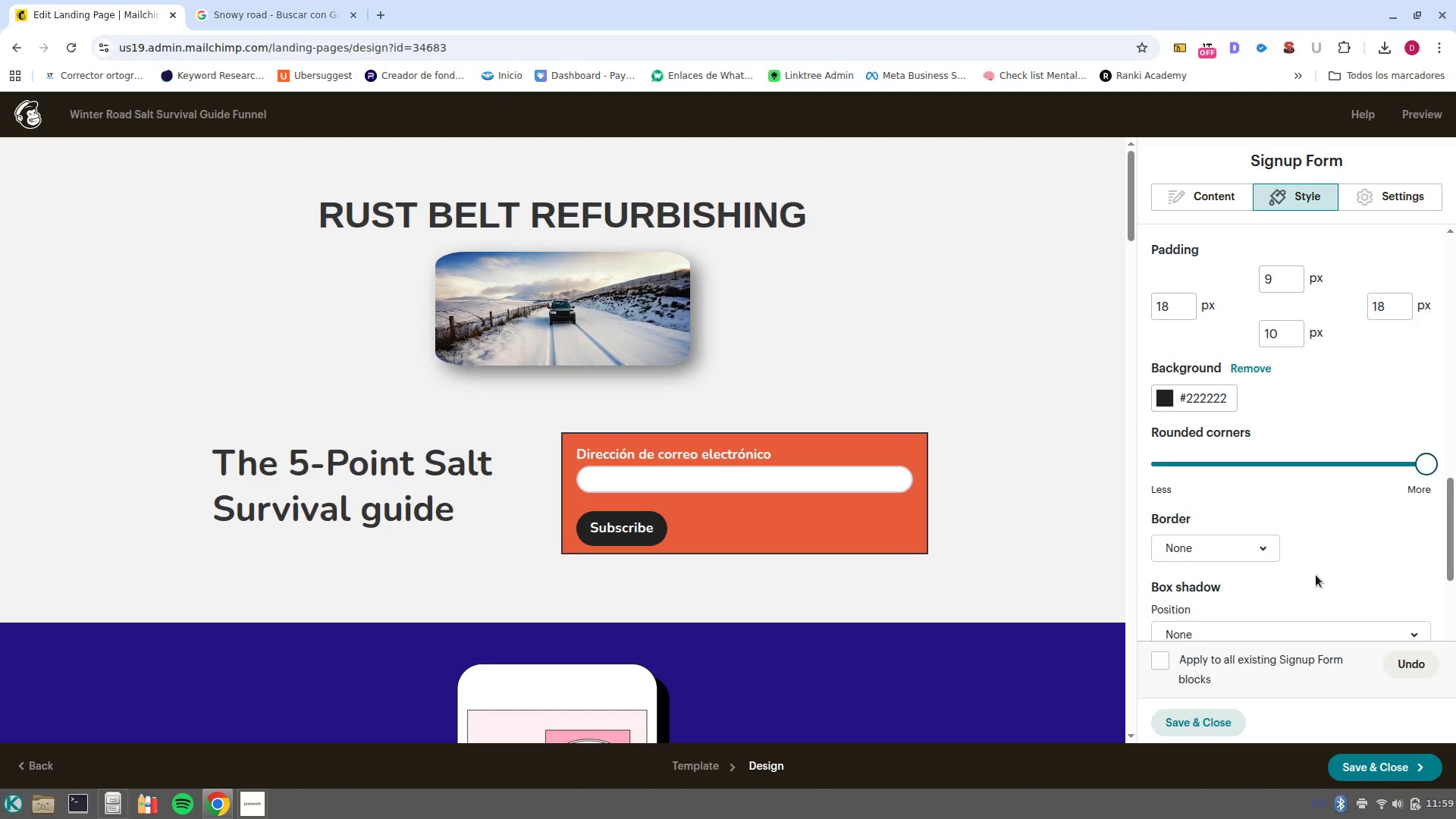 
scroll: coordinate [1316, 575], scroll_direction: down, amount: 3.0
 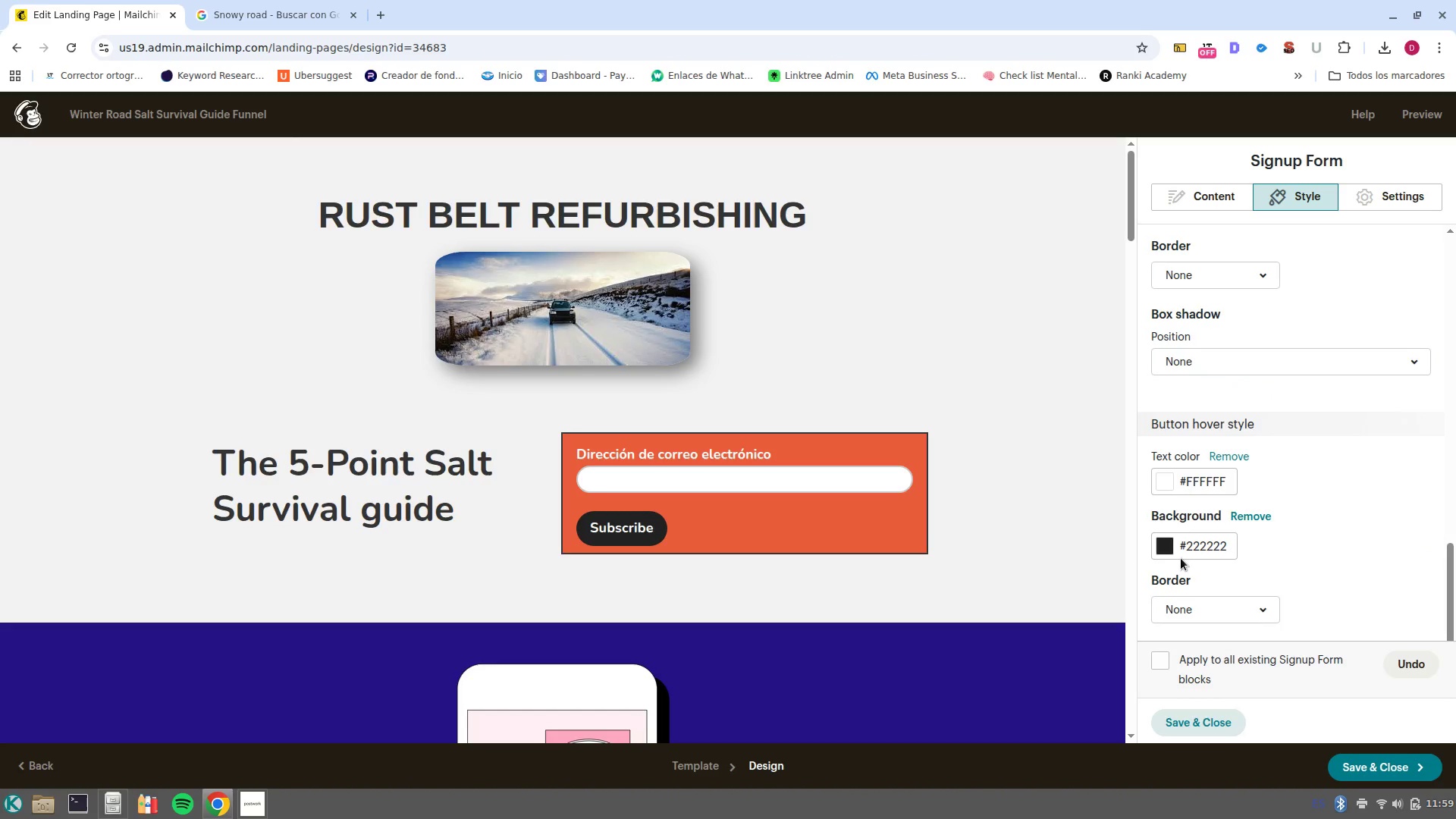 
left_click([1170, 550])
 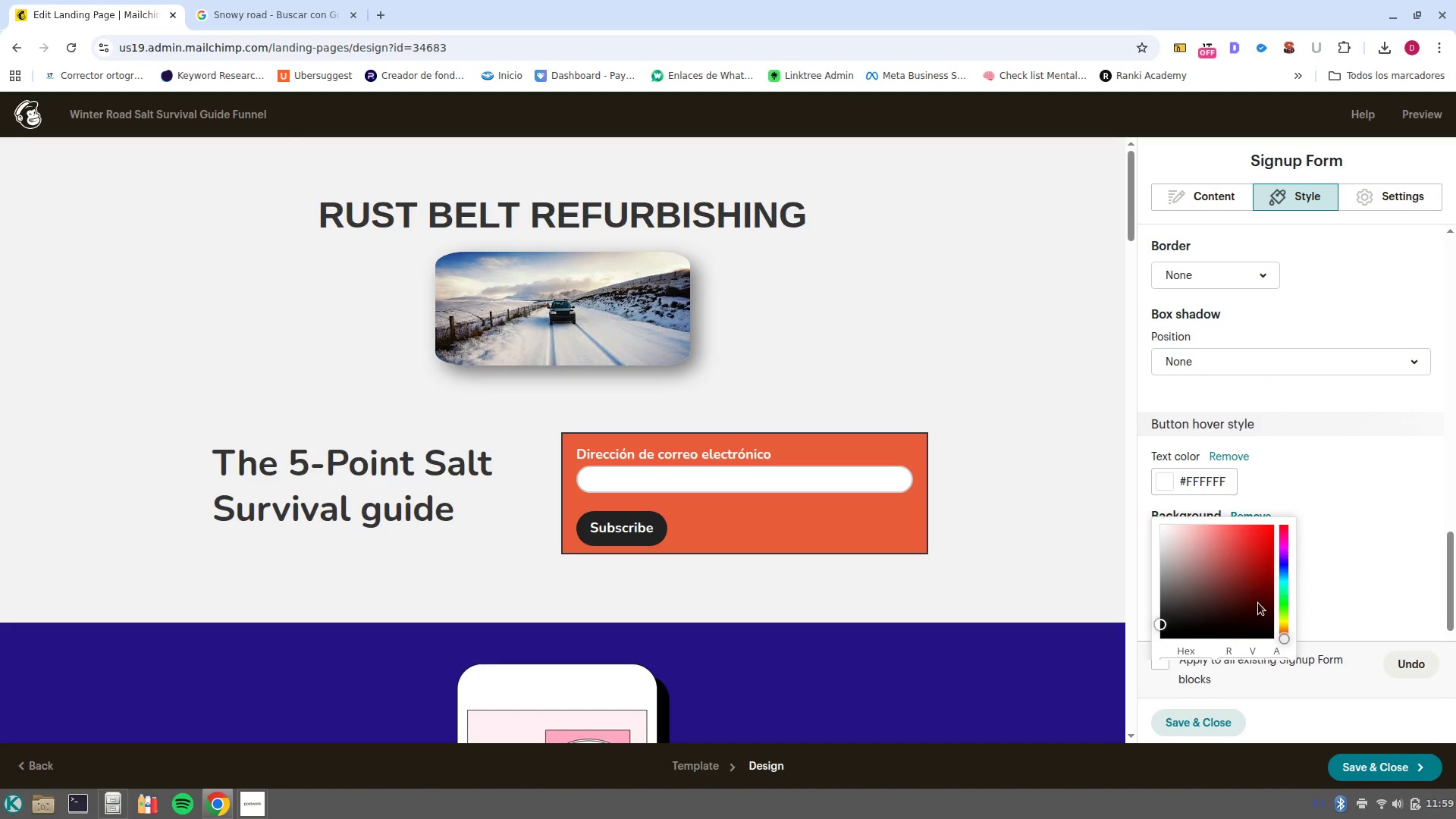 
scroll: coordinate [1260, 607], scroll_direction: down, amount: 2.0
 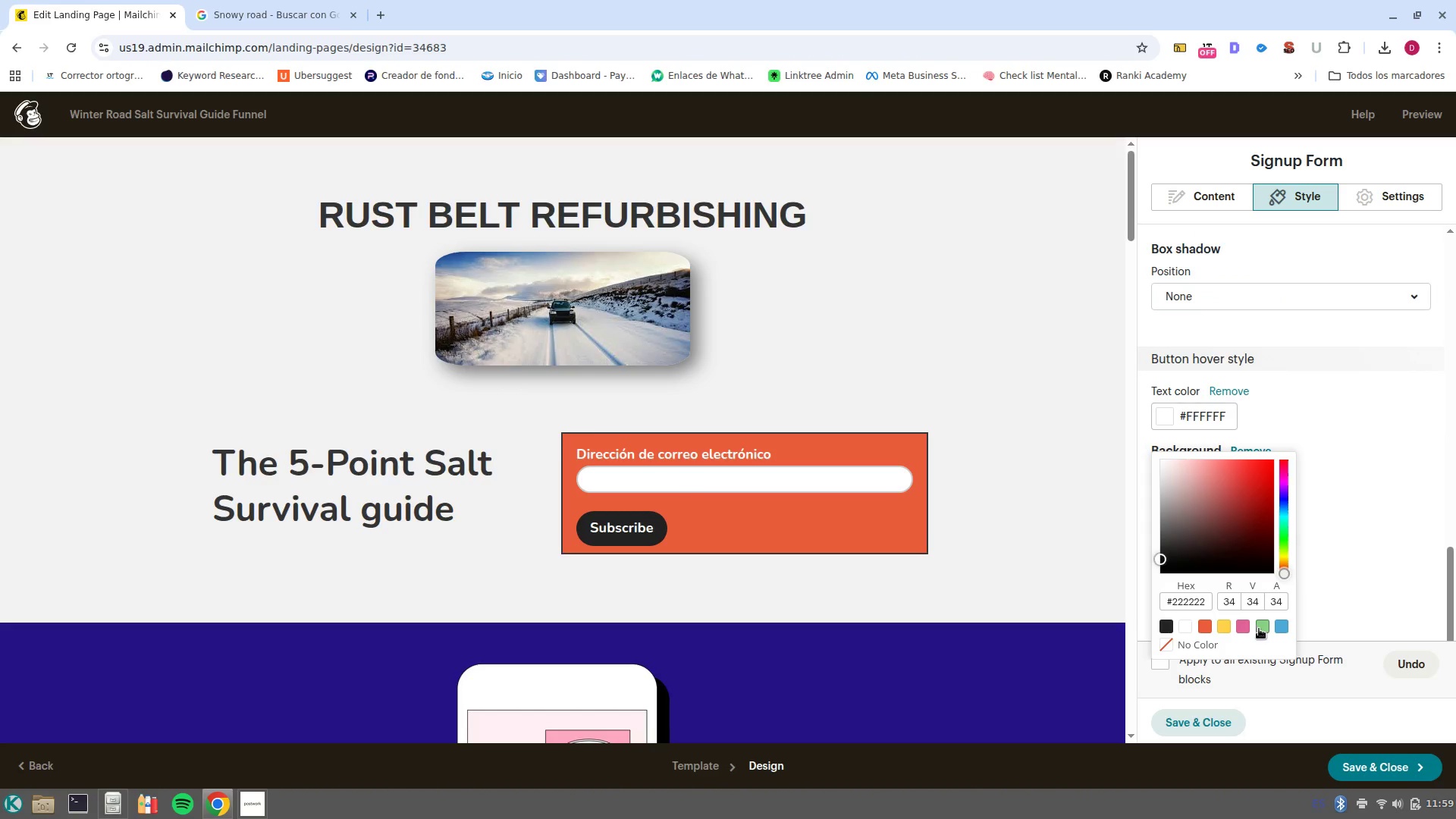 
left_click([1259, 629])
 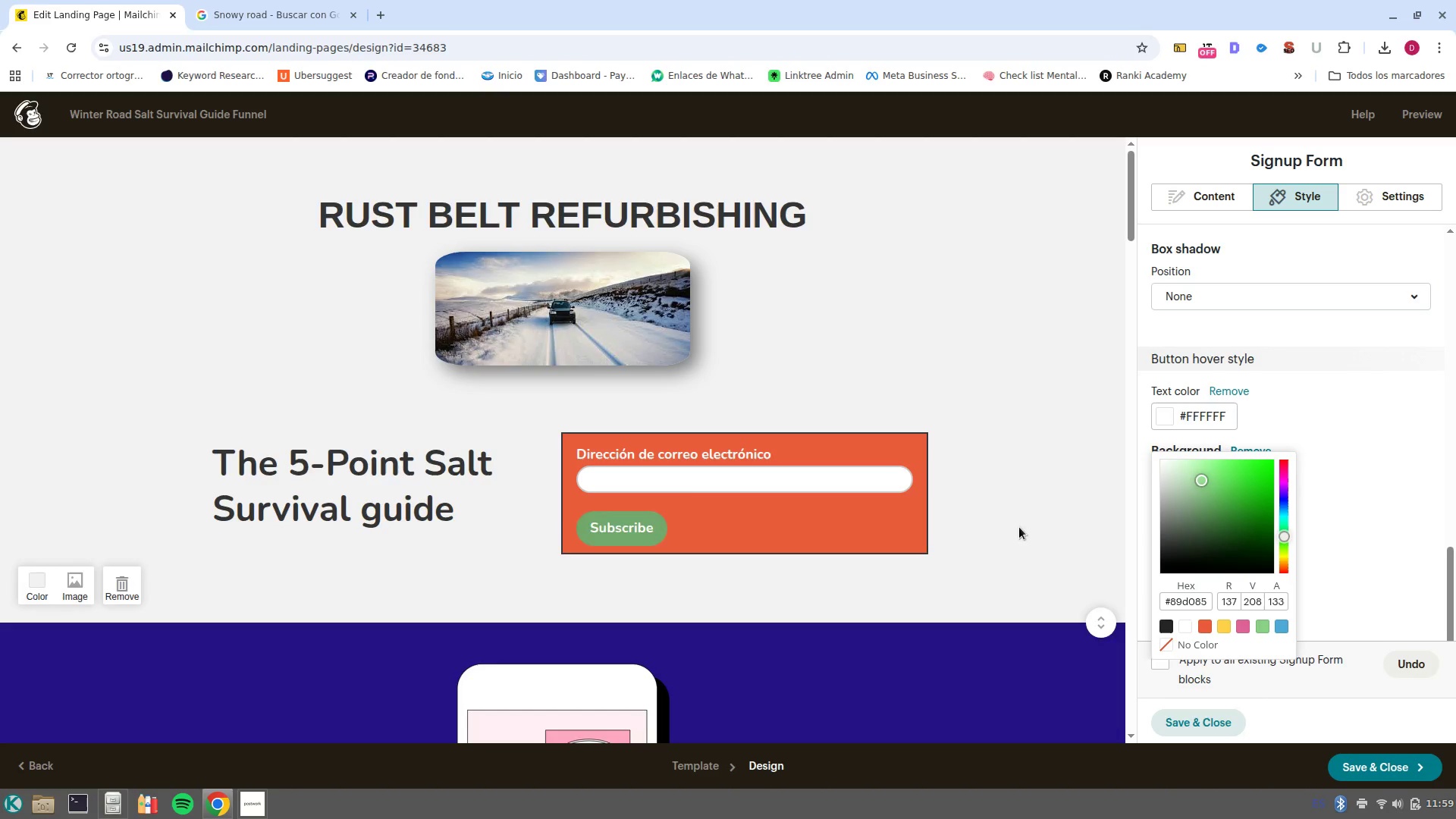 
left_click([1314, 413])
 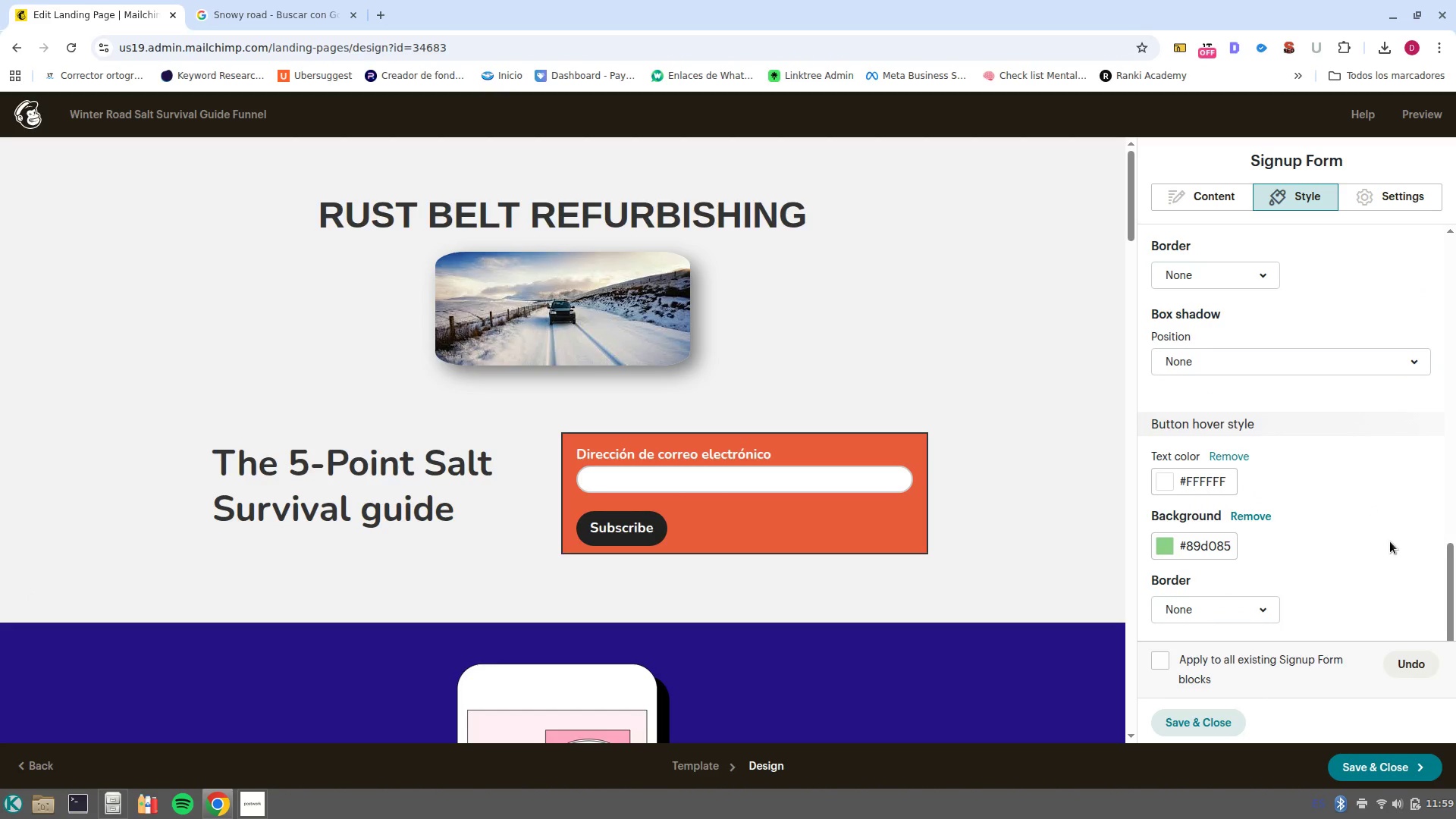 
scroll: coordinate [1390, 541], scroll_direction: up, amount: 16.0
 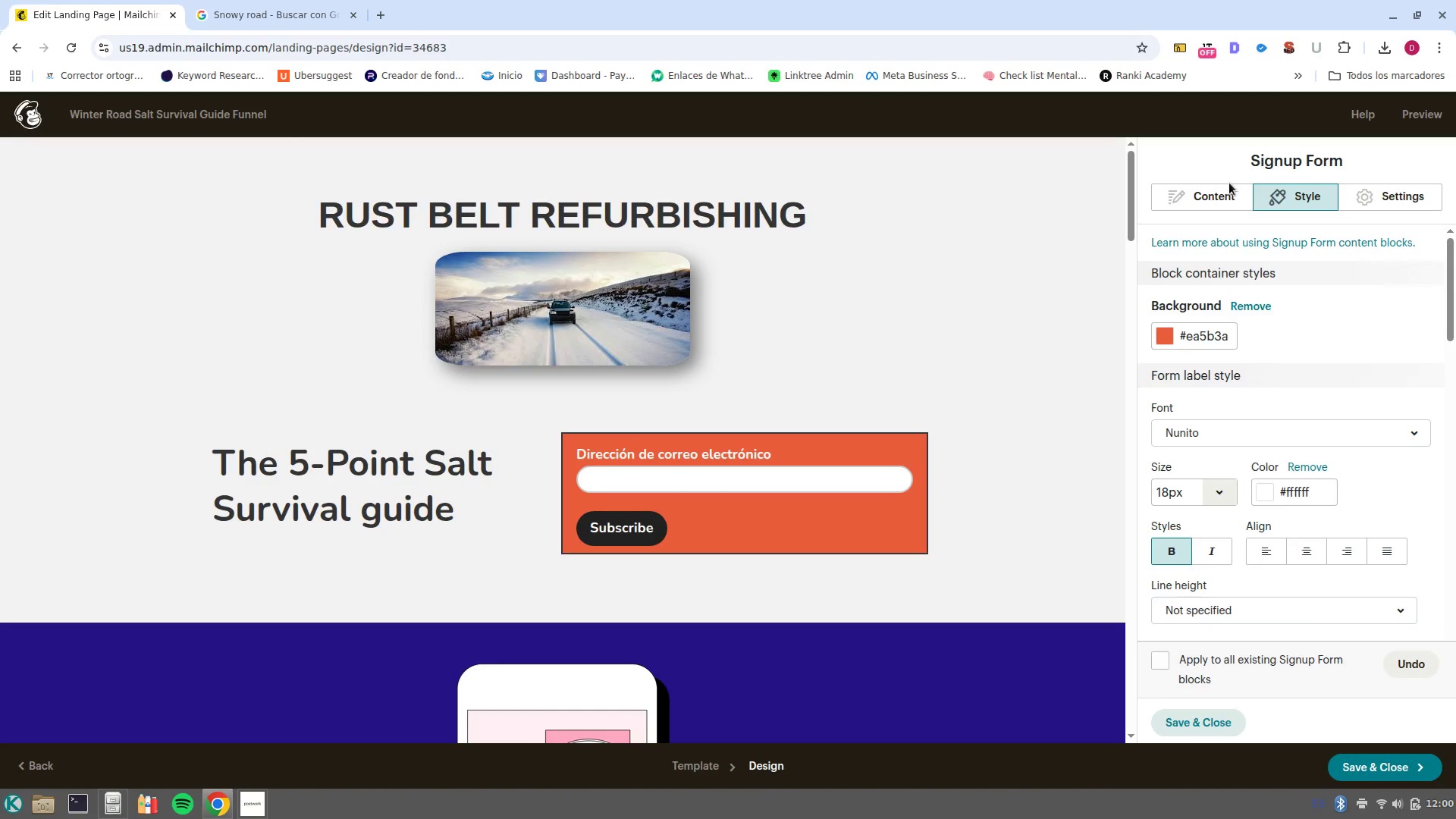 
left_click([1228, 198])
 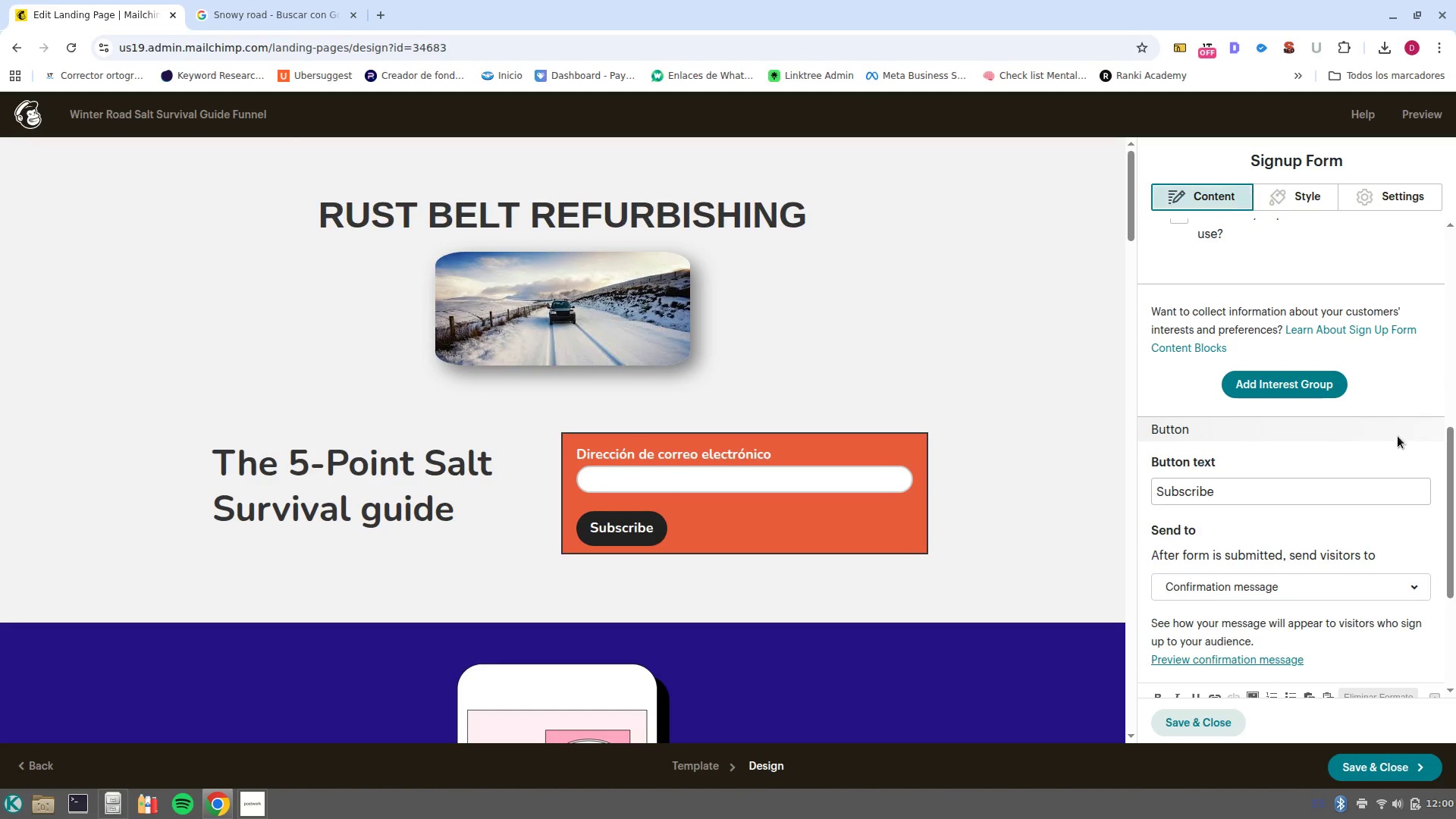 
scroll: coordinate [1382, 457], scroll_direction: up, amount: 12.0
 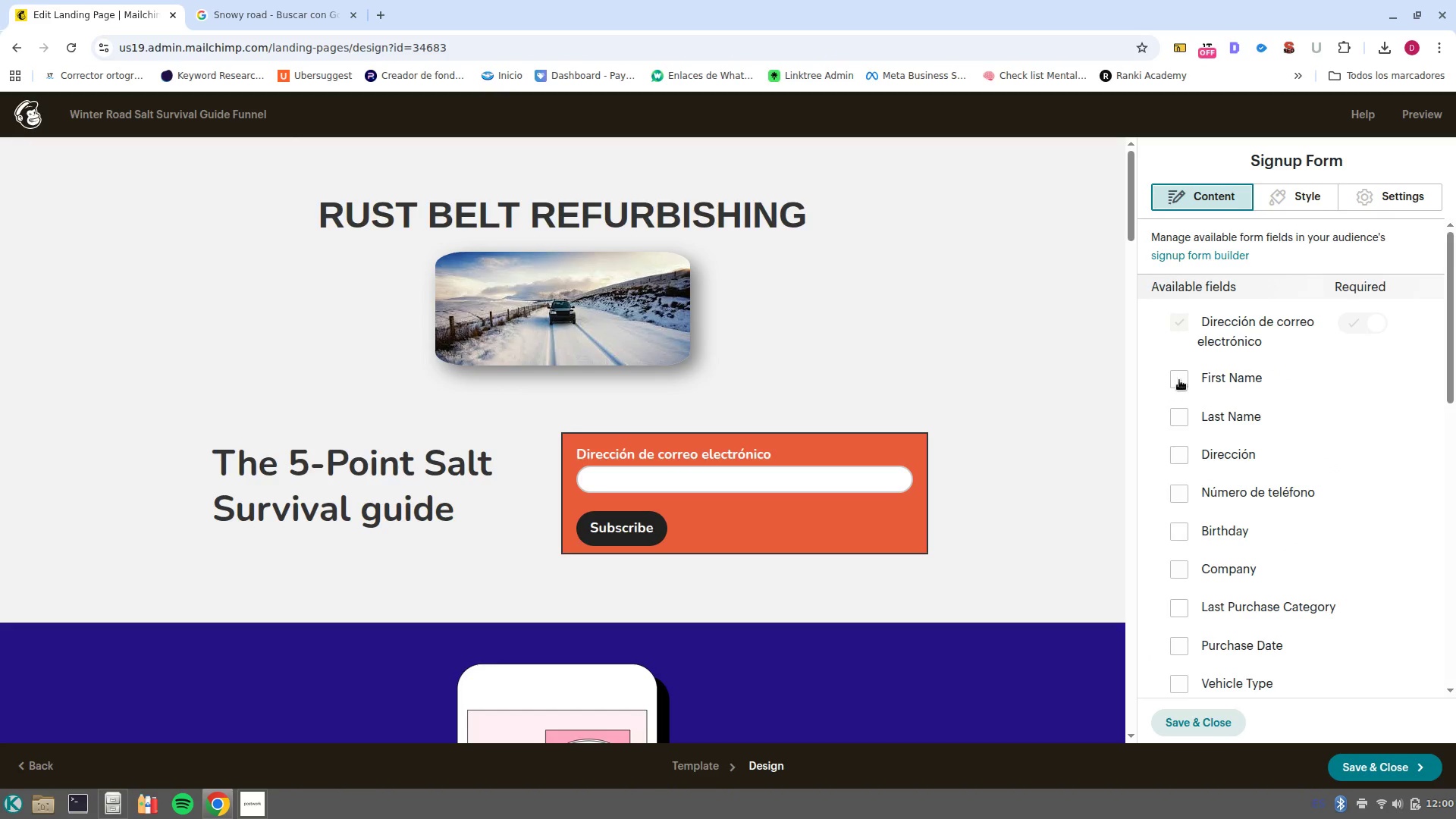 
left_click([1179, 380])
 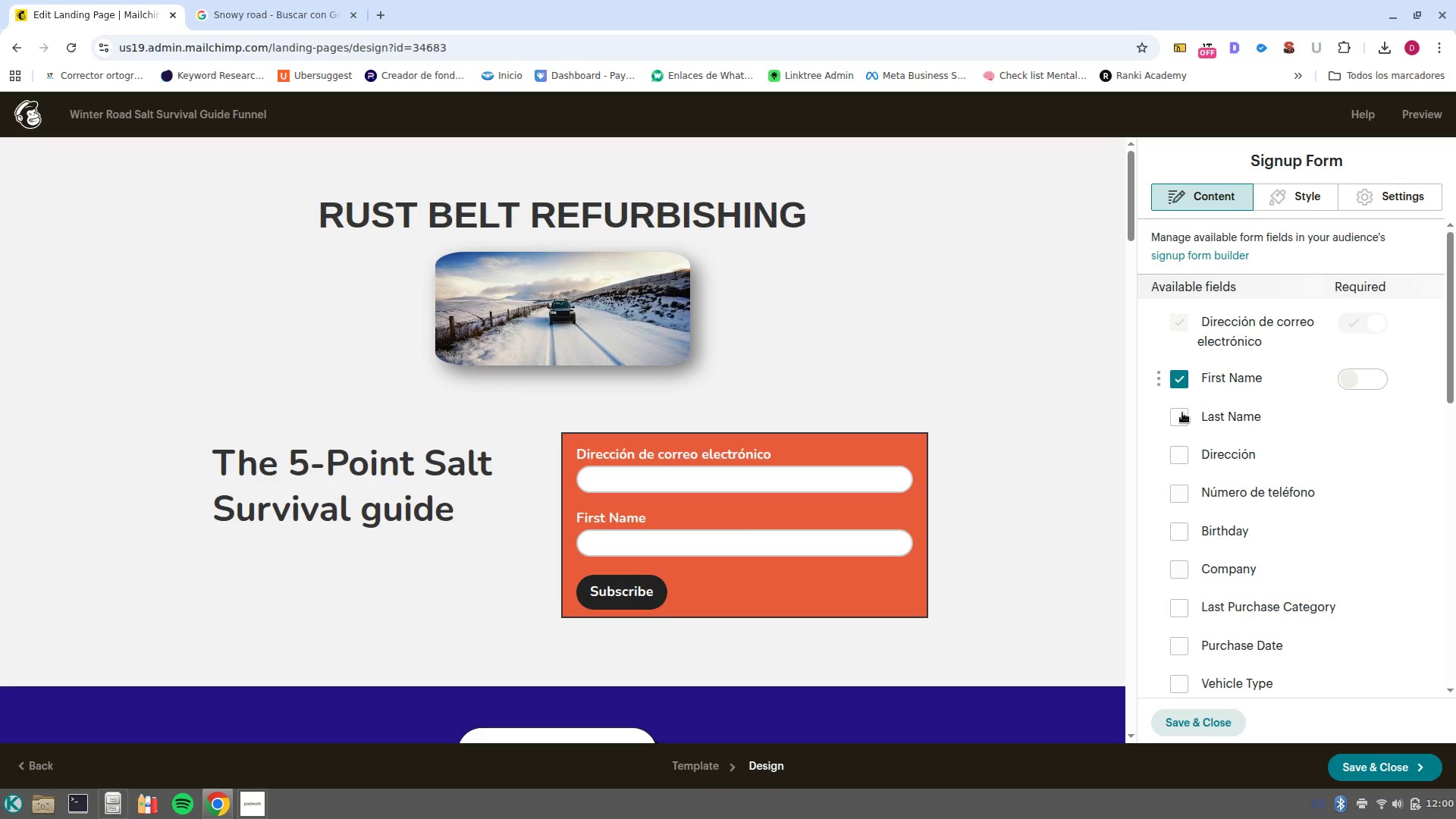 
left_click([1182, 413])
 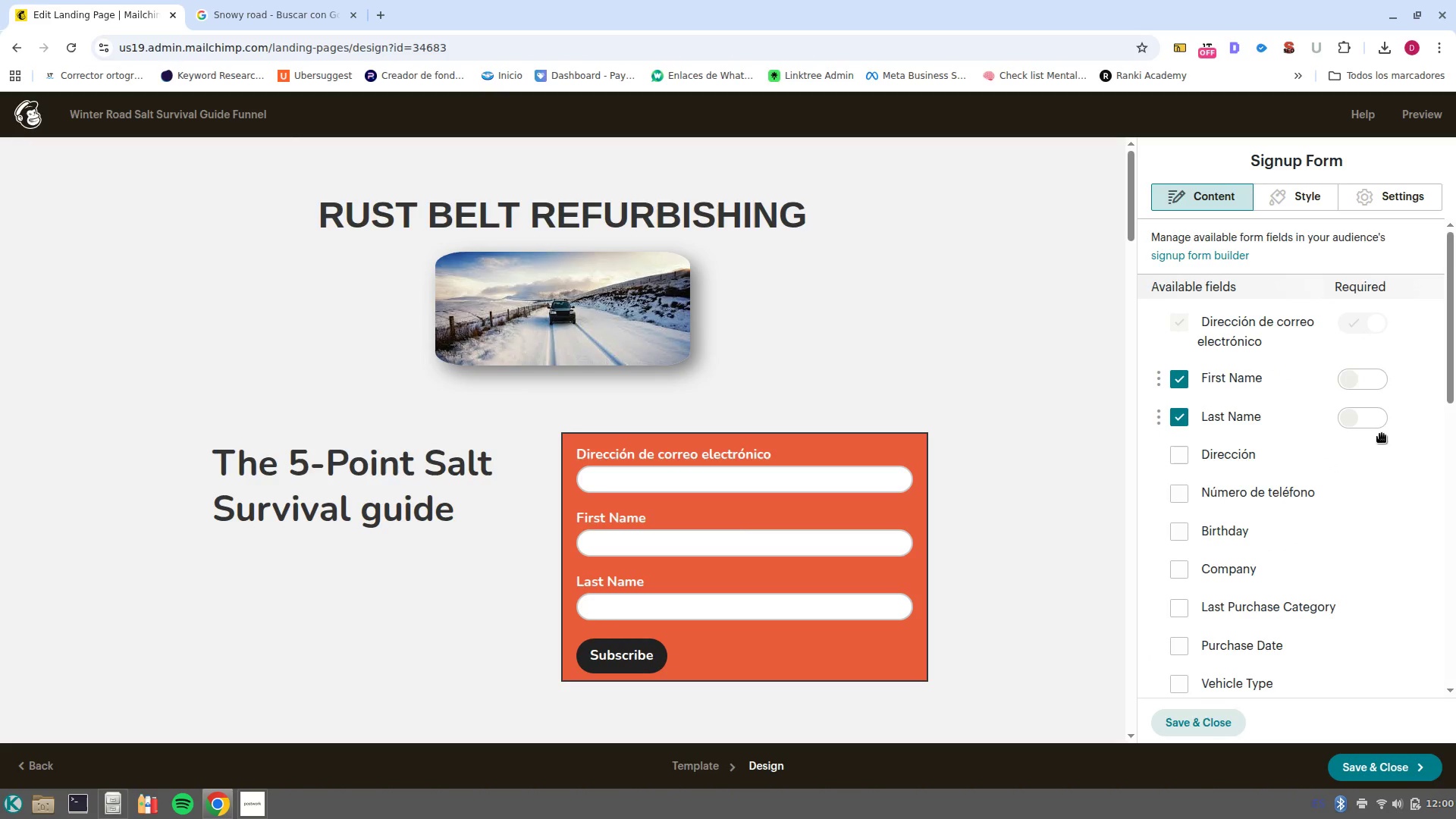 
scroll: coordinate [1365, 444], scroll_direction: down, amount: 4.0
 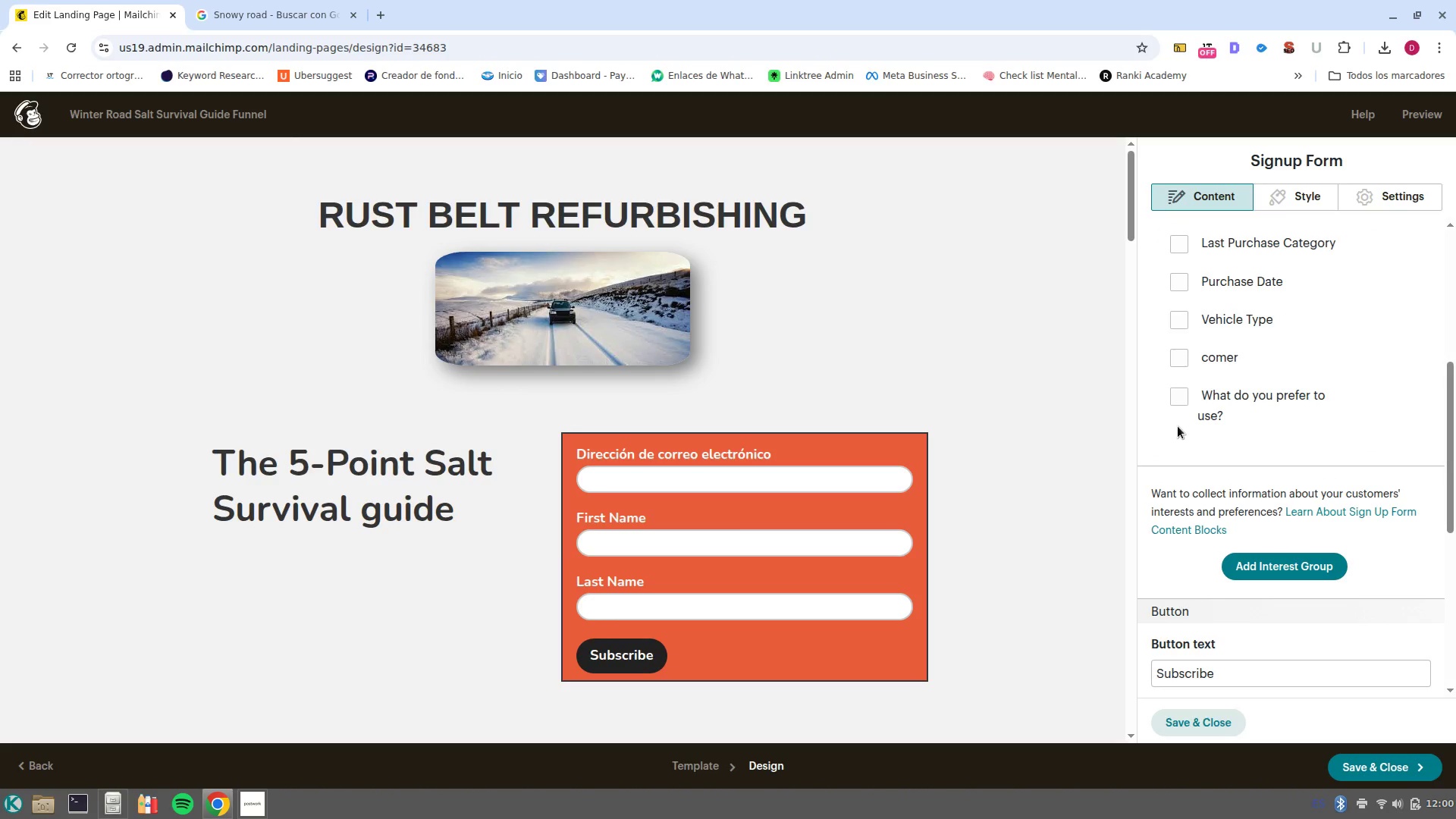 
scroll: coordinate [1185, 498], scroll_direction: up, amount: 2.0
 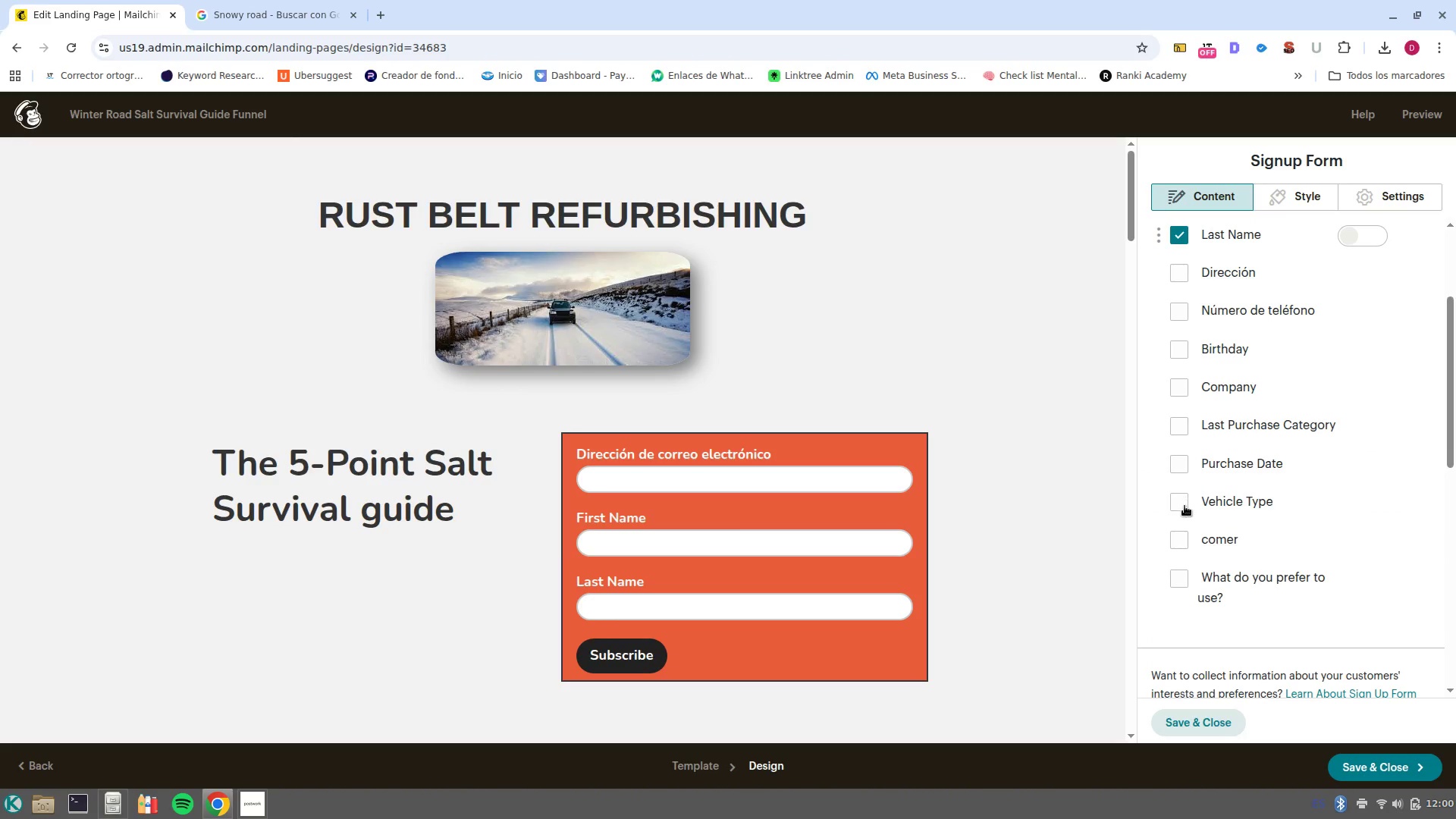 
left_click([1185, 506])
 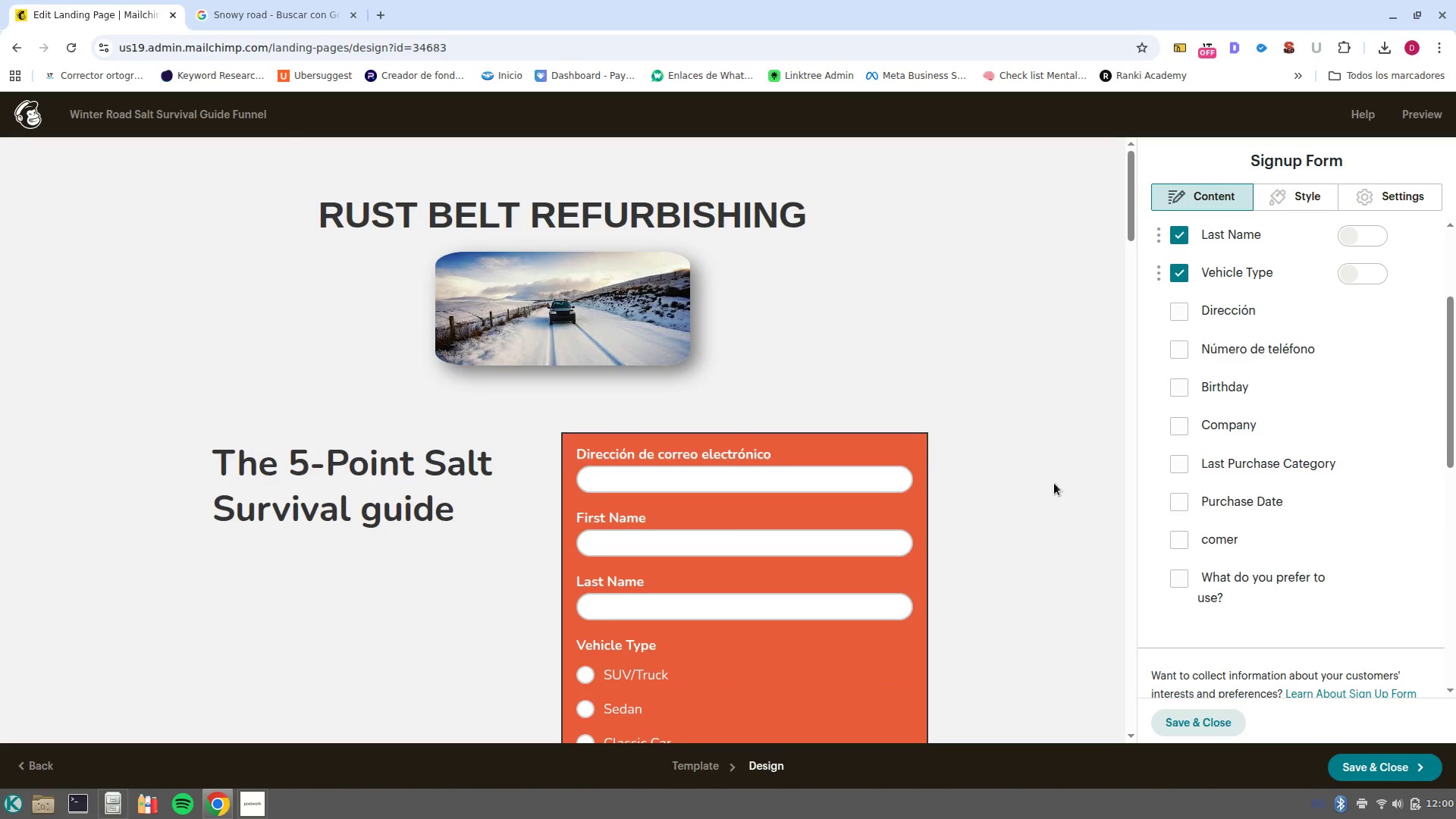 
scroll: coordinate [877, 479], scroll_direction: down, amount: 2.0
 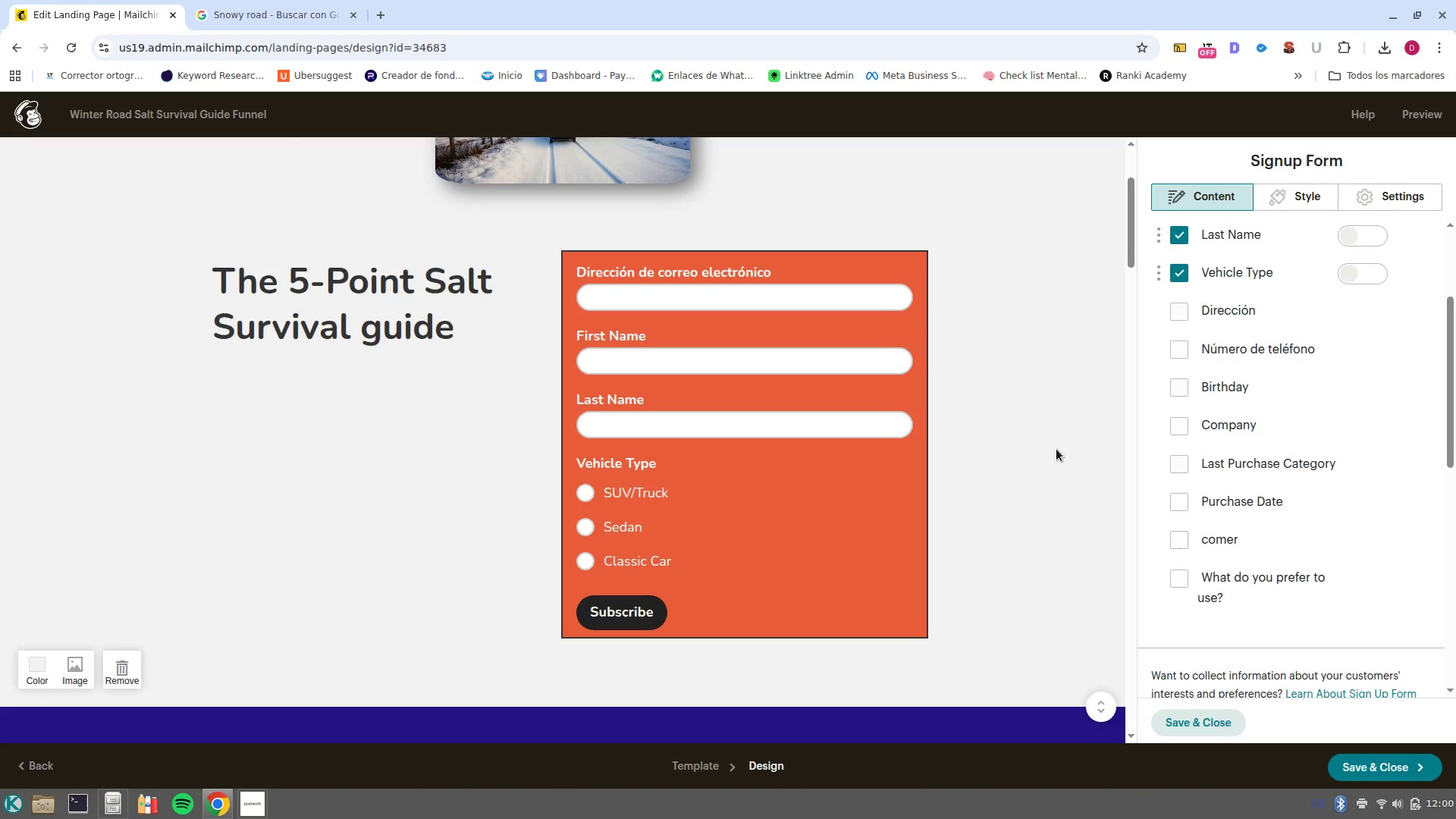 
scroll: coordinate [1056, 449], scroll_direction: up, amount: 1.0
 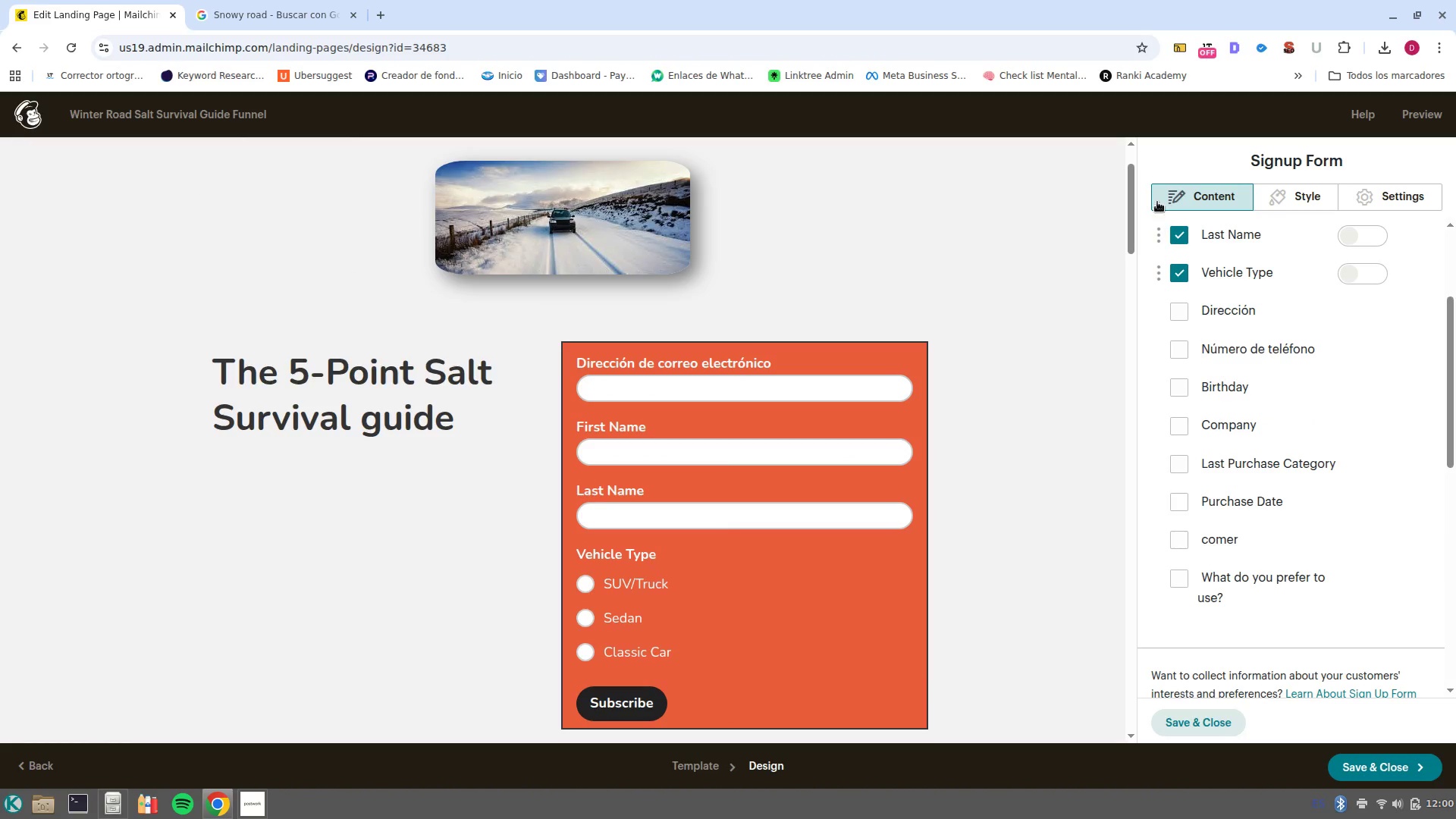 
scroll: coordinate [1279, 549], scroll_direction: down, amount: 2.0
 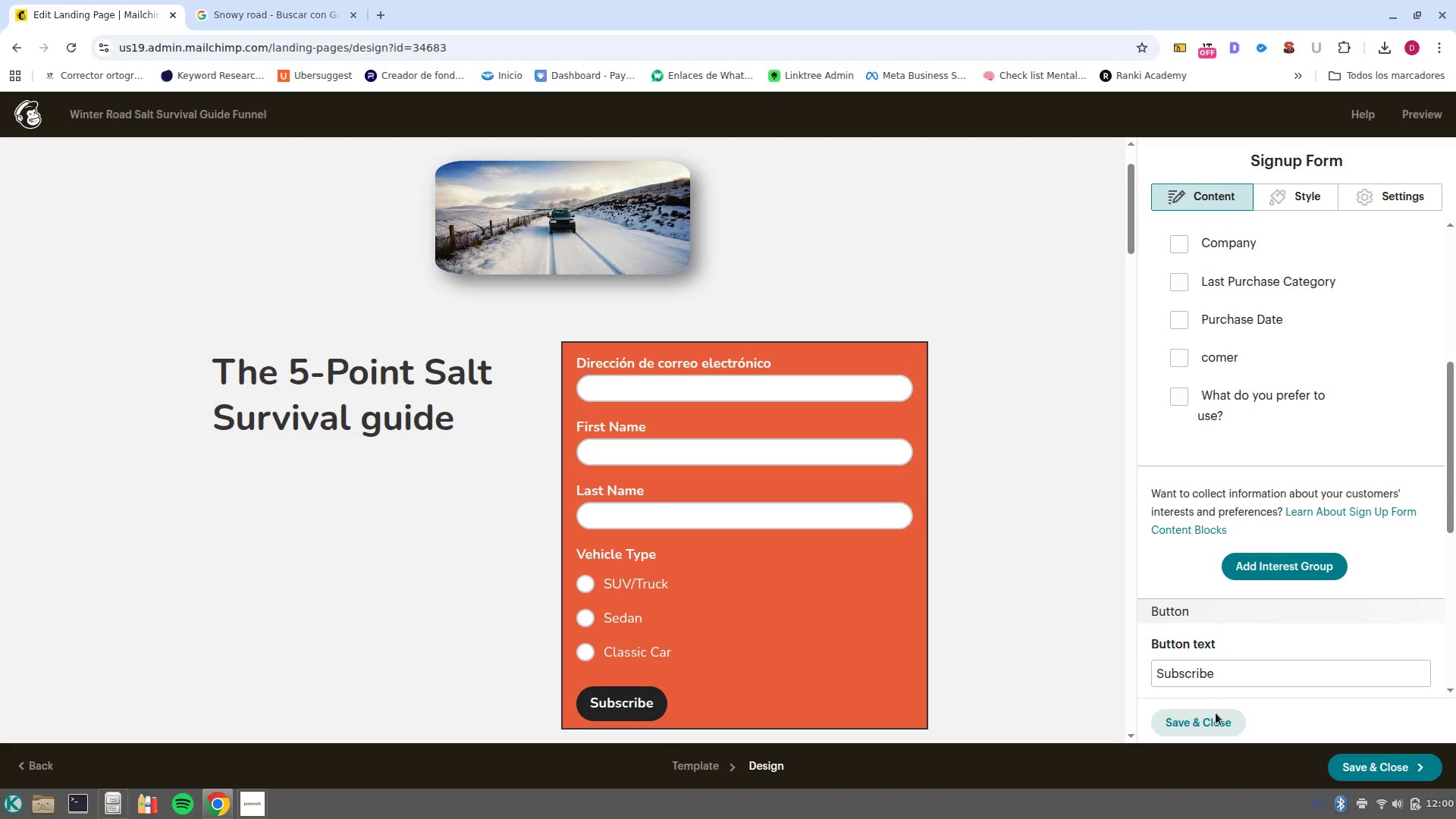 
left_click([1214, 727])
 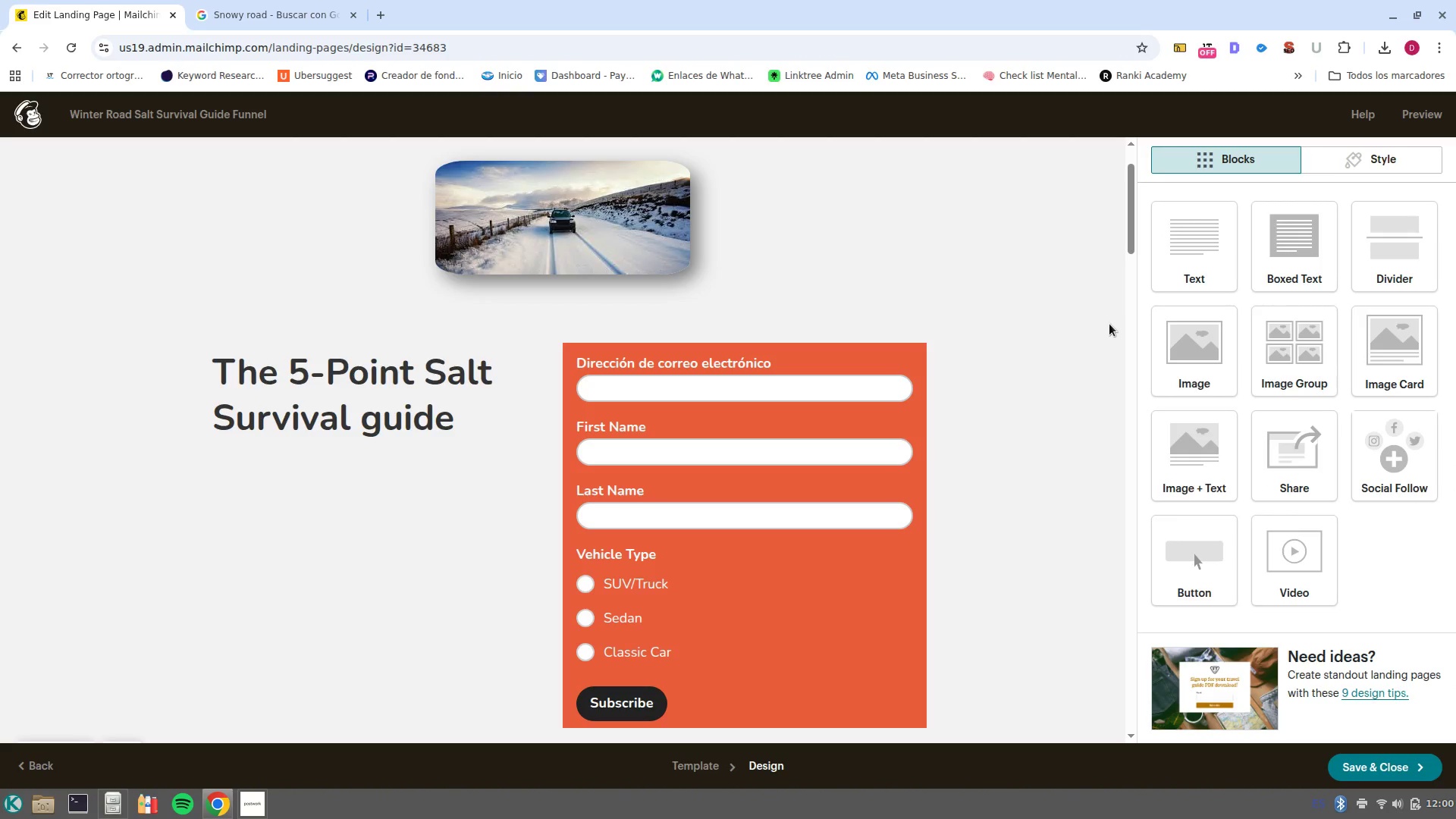 
wait(6.26)
 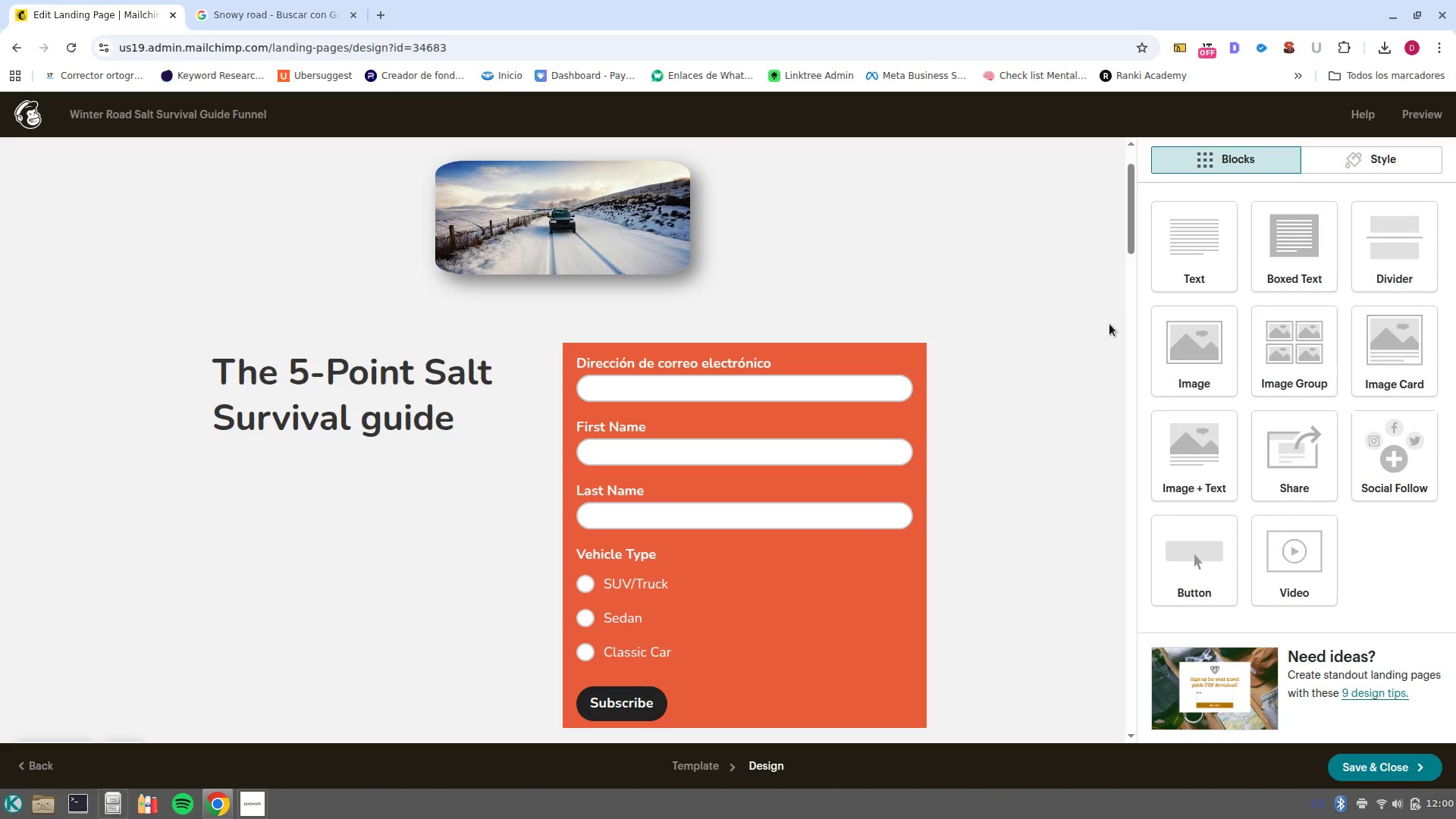 
left_click_drag(start_coordinate=[1163, 271], to_coordinate=[420, 447])
 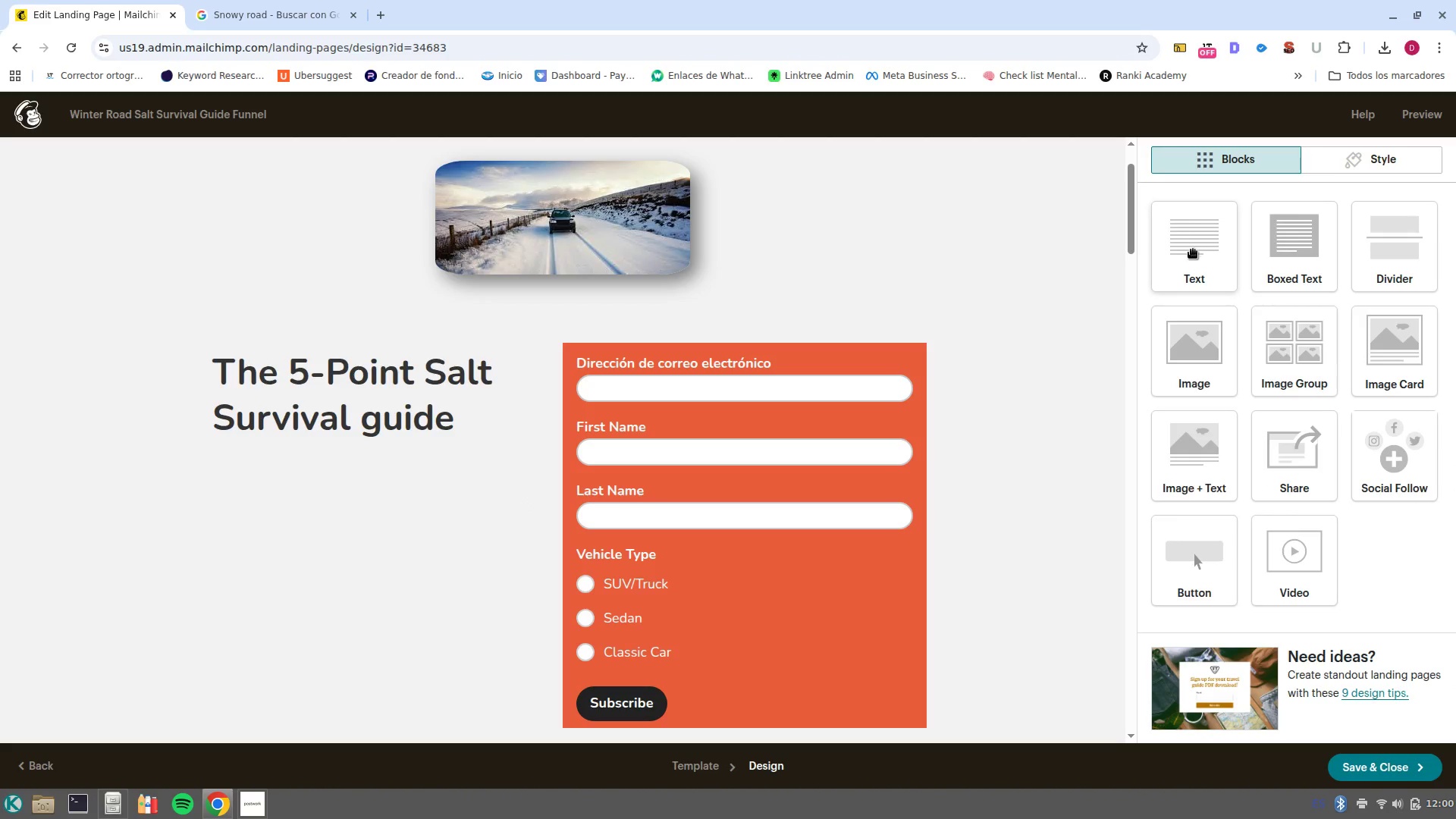 
left_click_drag(start_coordinate=[1200, 251], to_coordinate=[298, 469])
 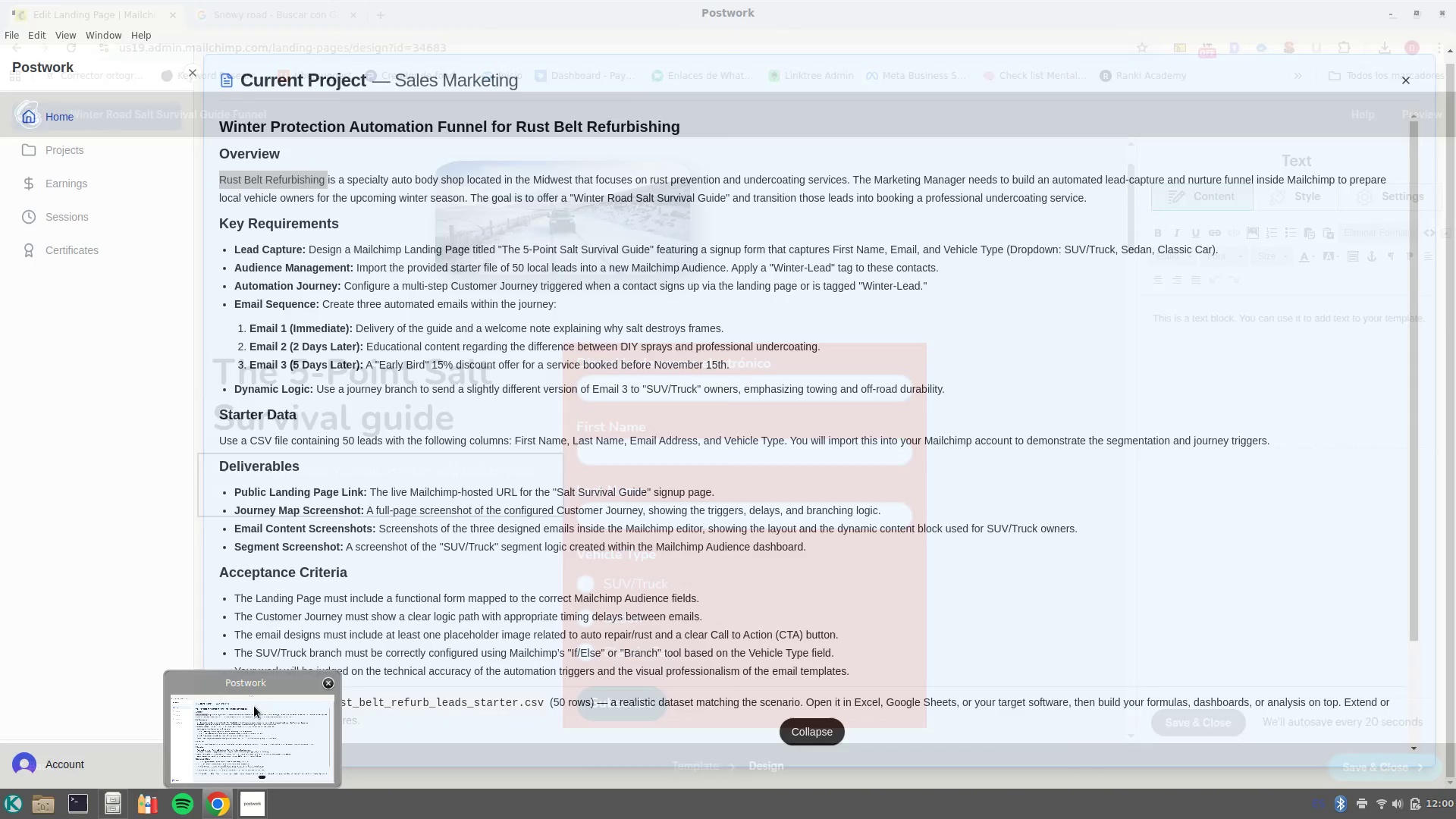 
wait(38.94)
 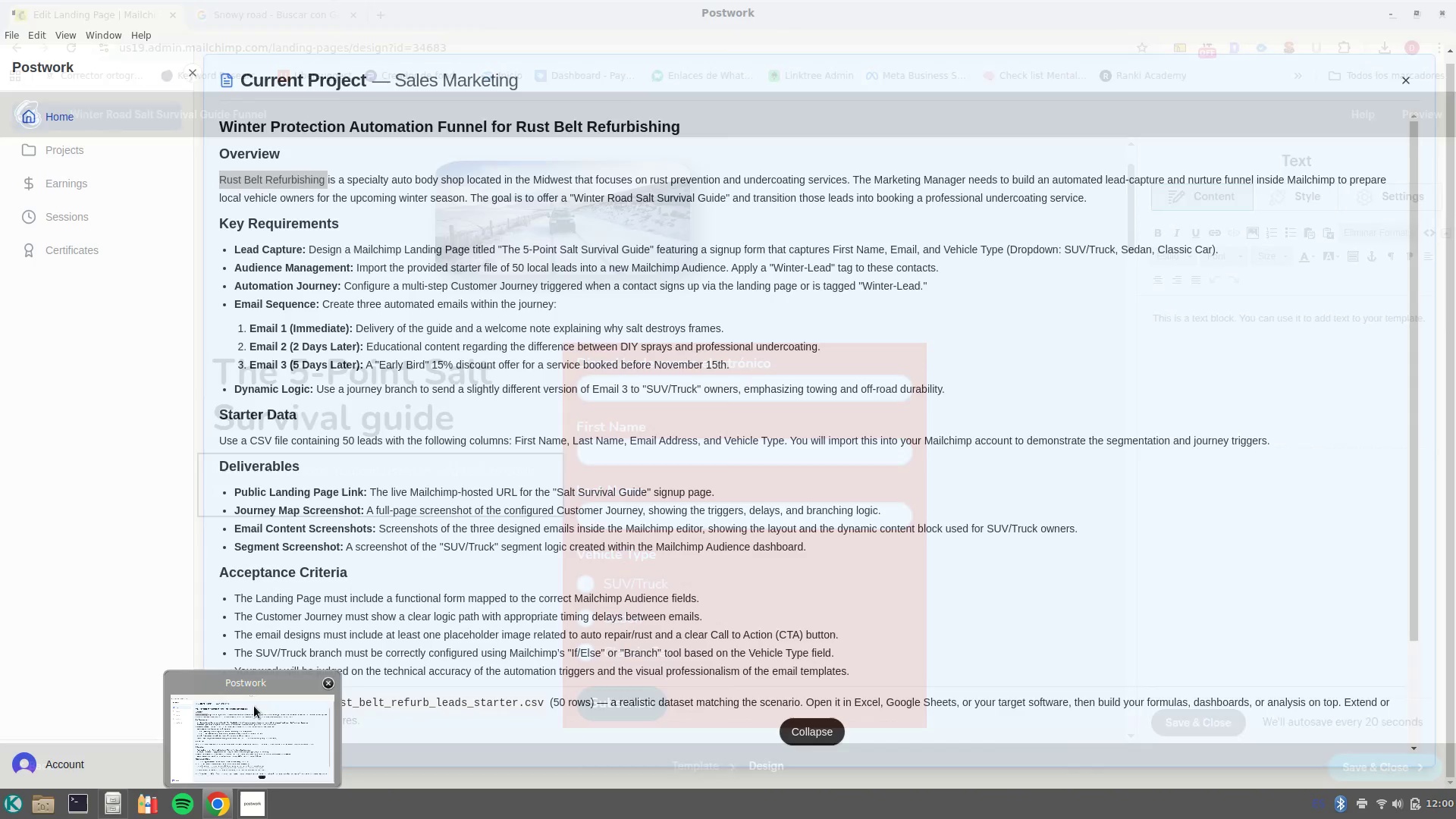 
double_click([1356, 325])
 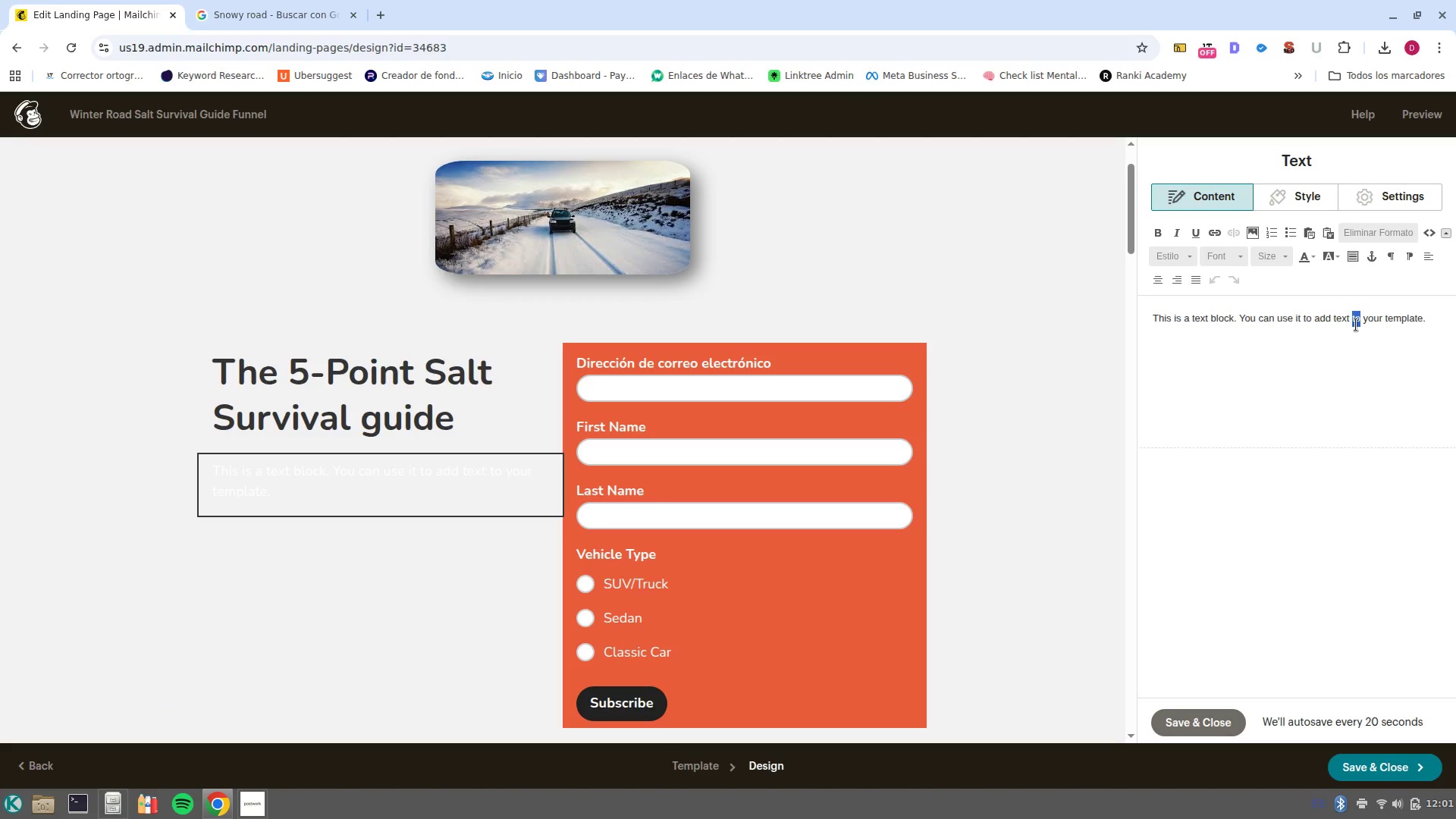 
triple_click([1356, 325])
 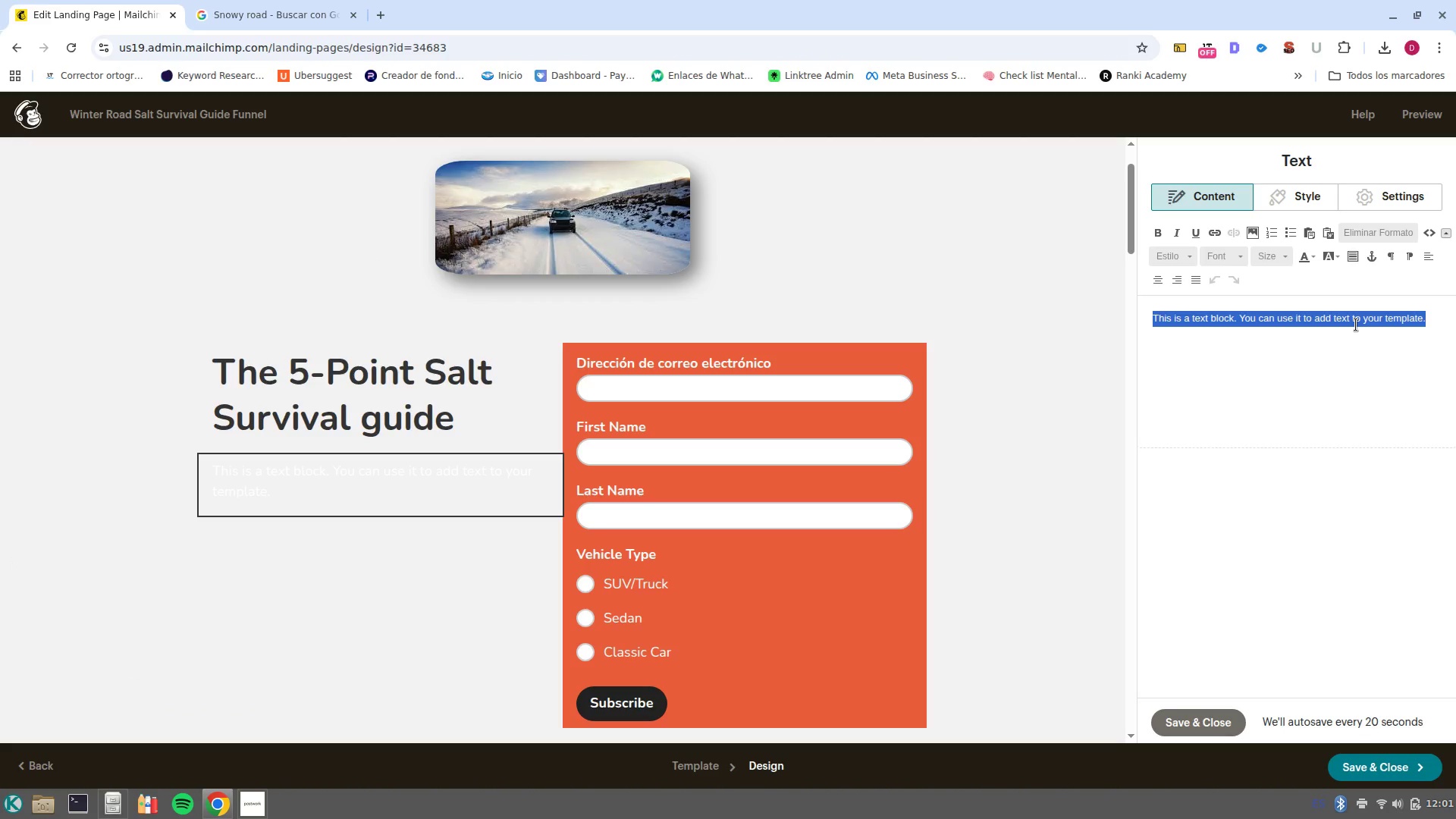 
key(Backspace)
type(Min)
key(Backspace)
key(Backspace)
key(Backspace)
key(Backspace)
 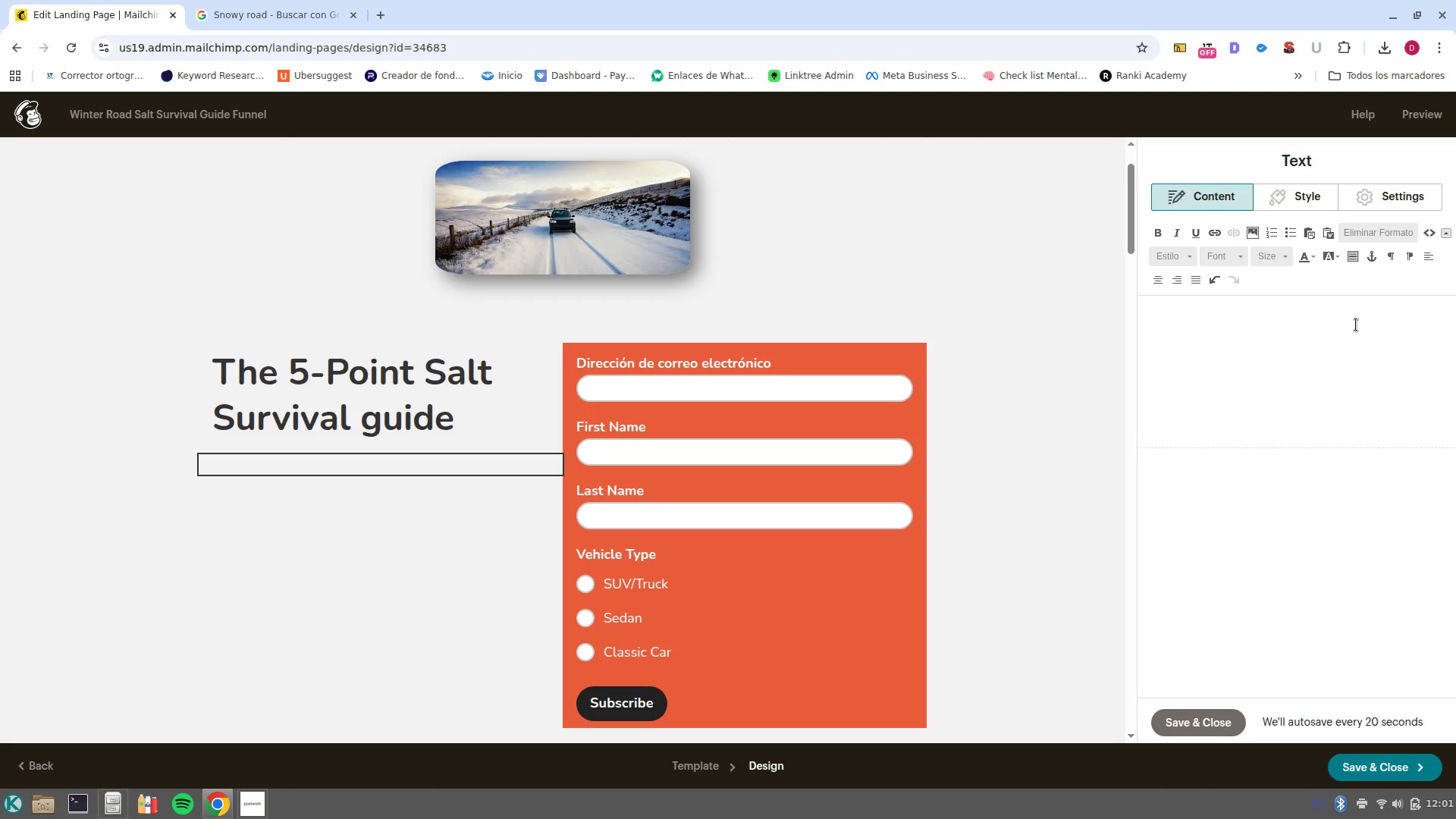 
left_click([1315, 263])
 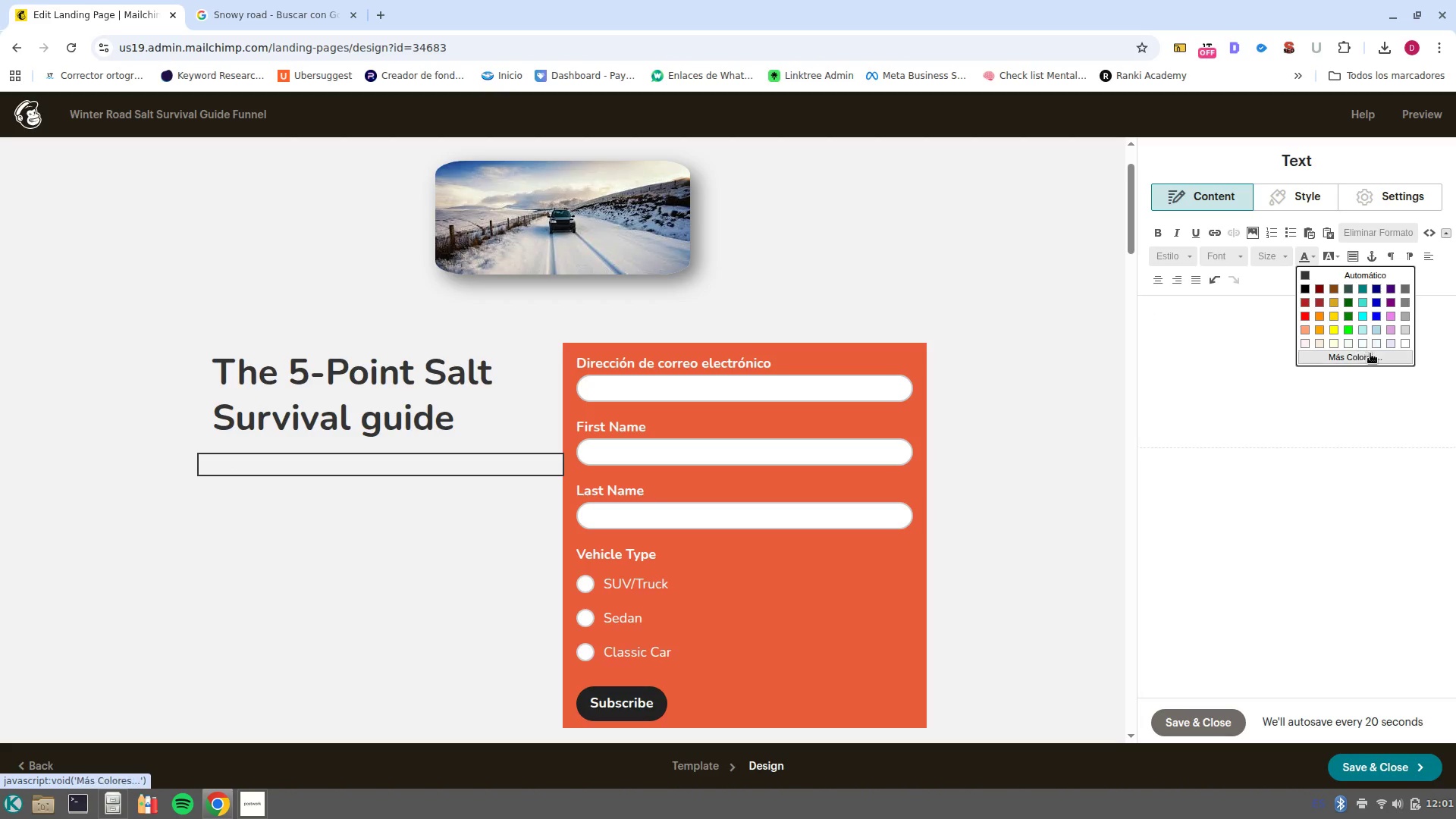 
left_click([1376, 359])
 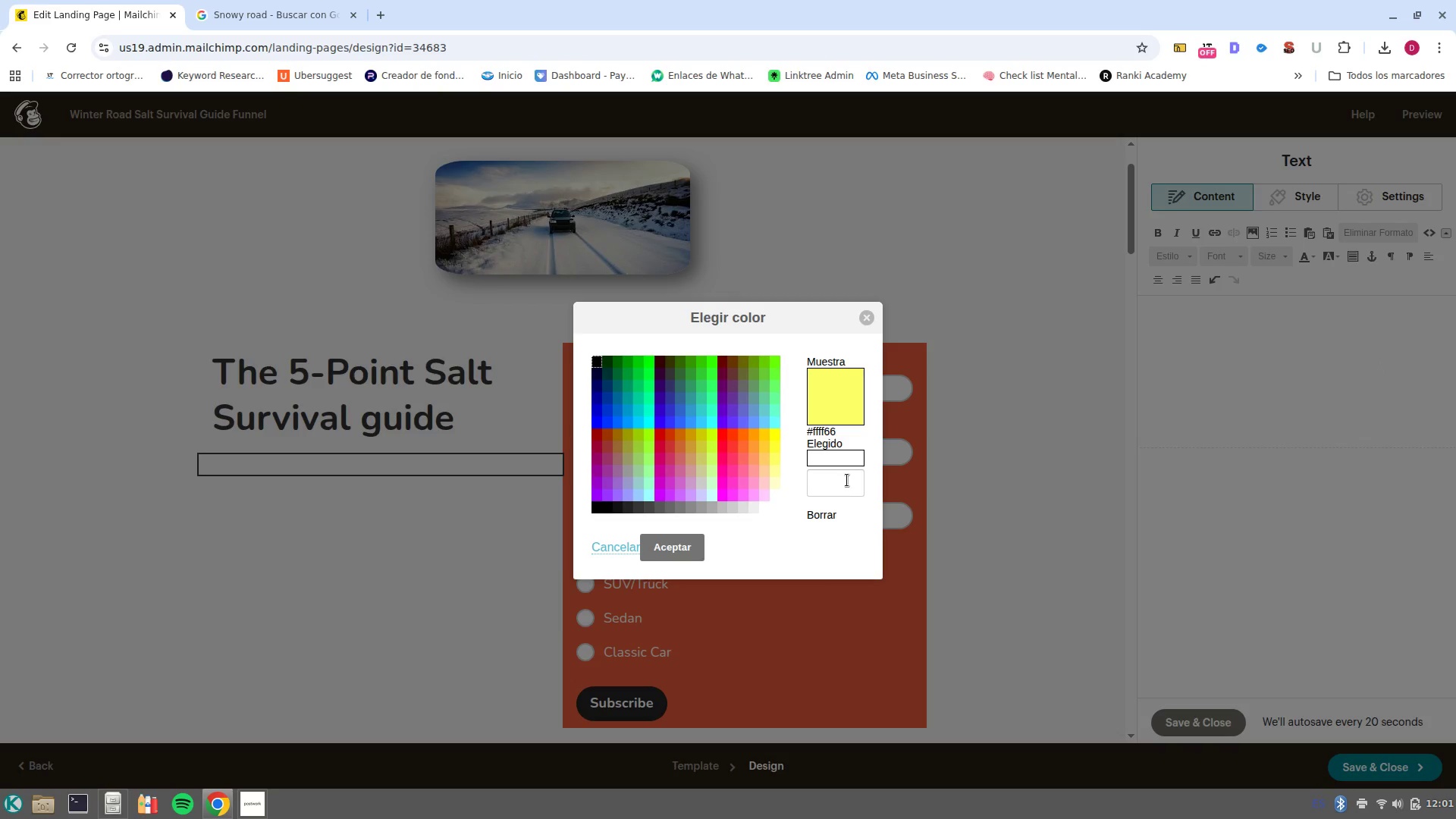 
left_click([844, 481])
 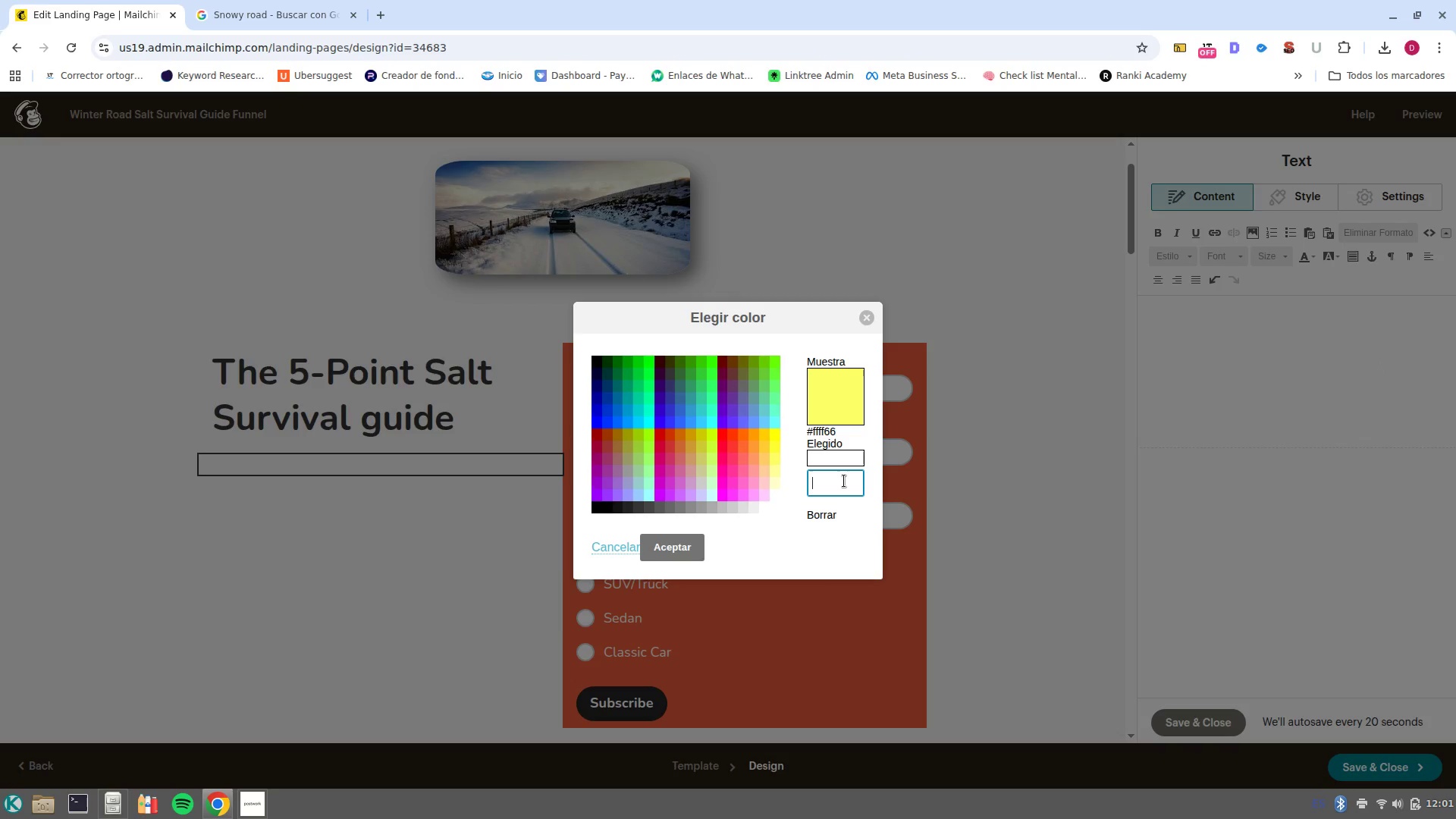 
hold_key(key=AltRight, duration=0.96)
 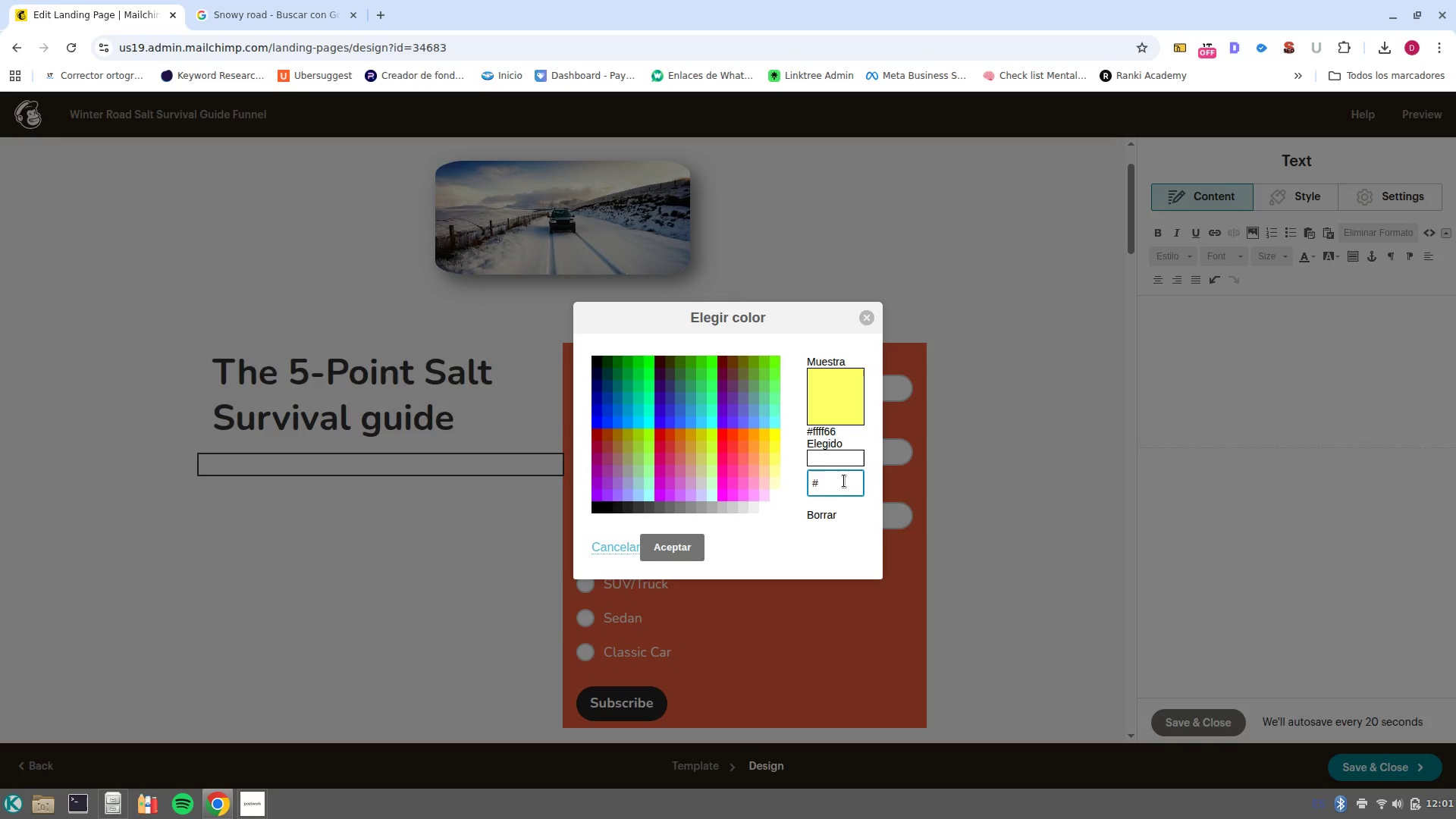 
type(3333333)
 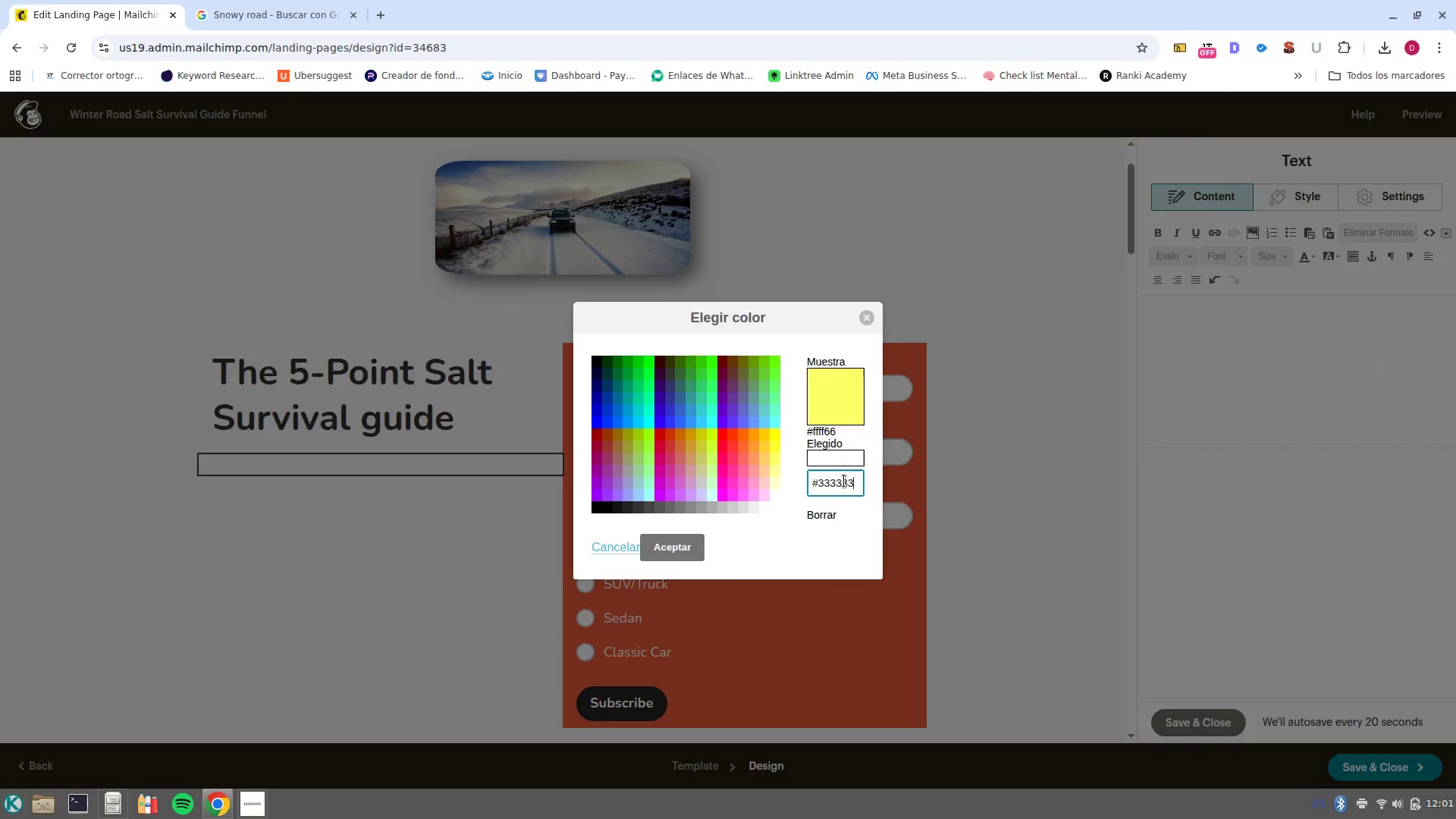 
key(Enter)
 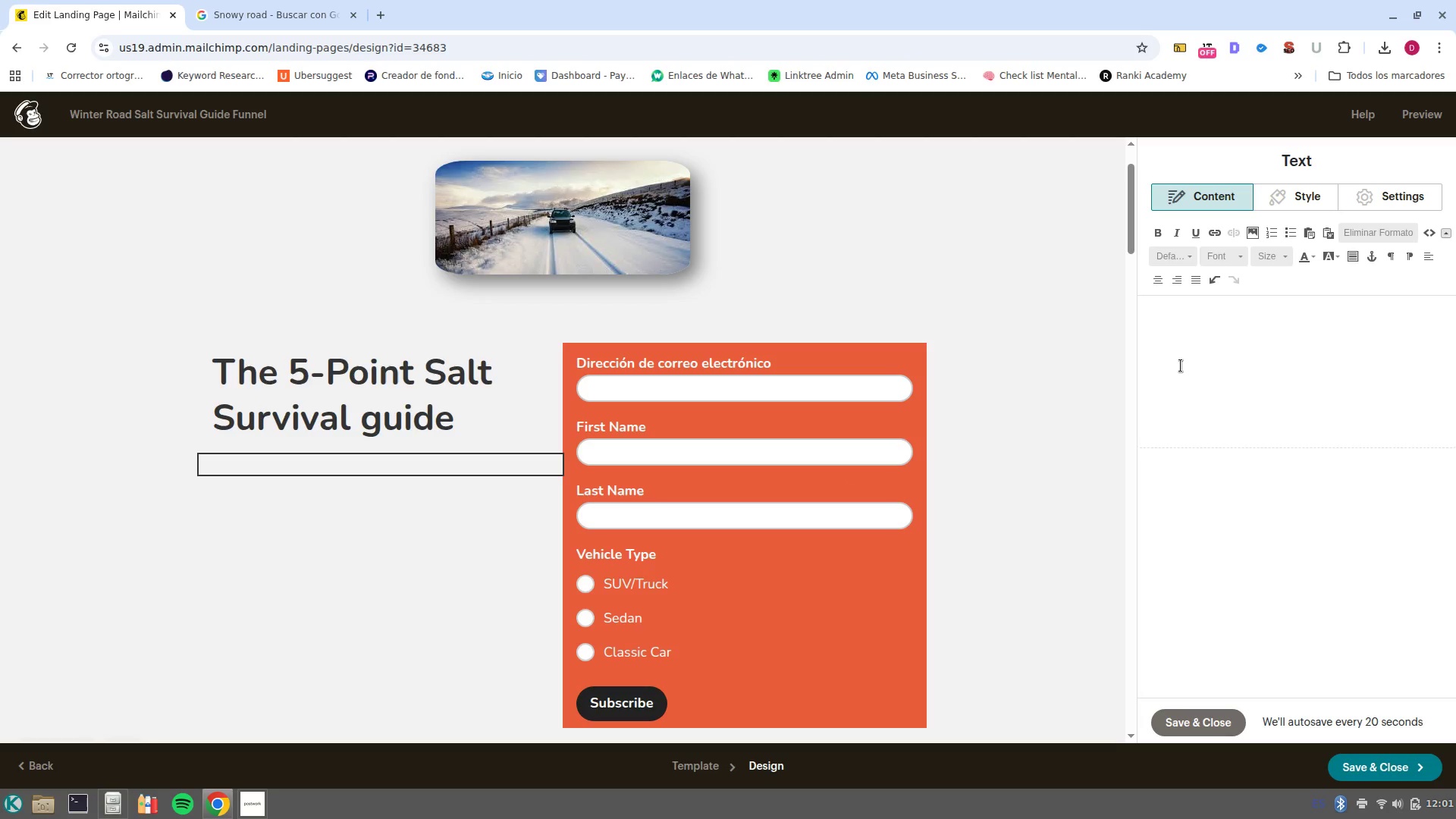 
left_click([1168, 328])
 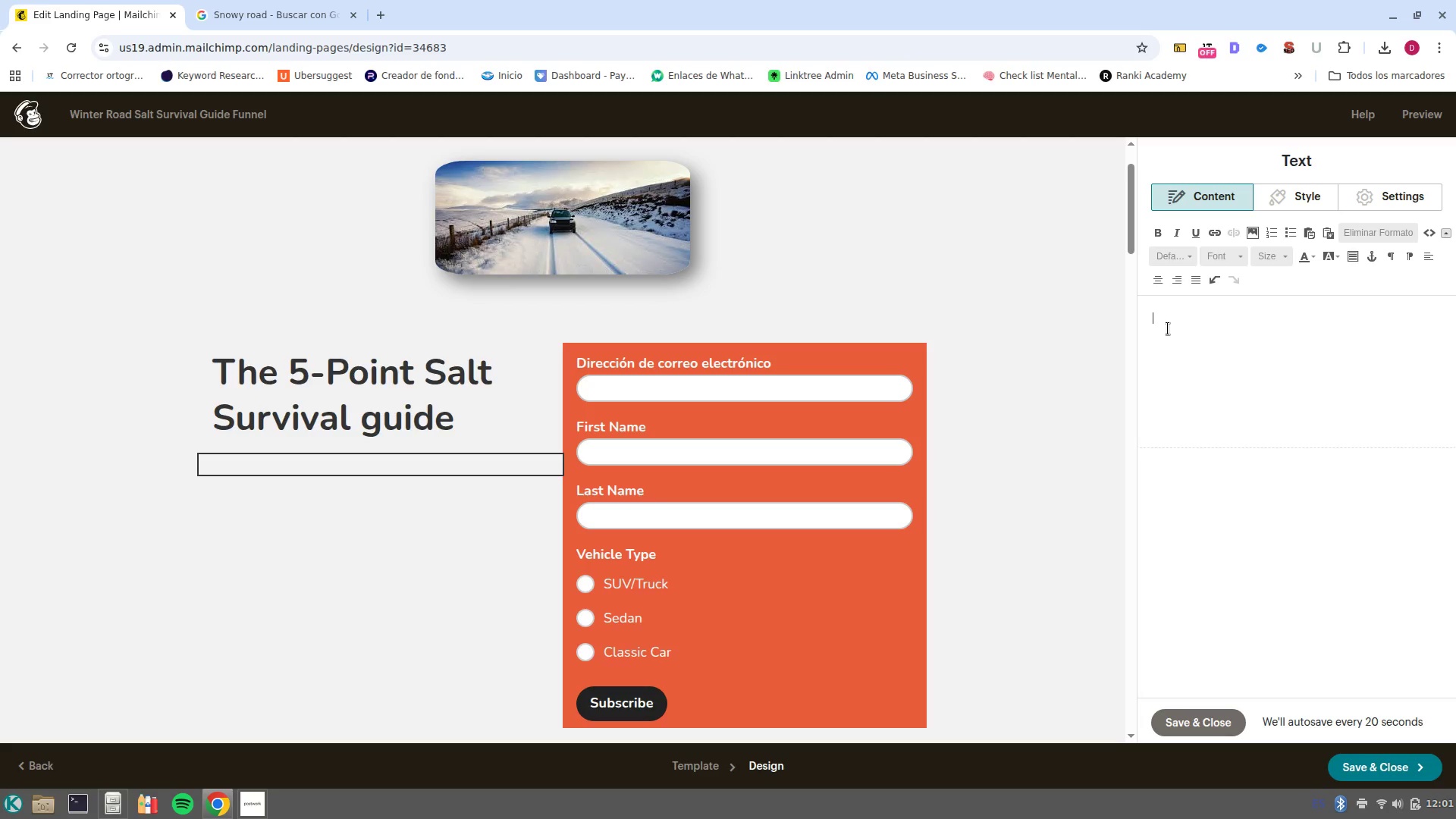 
type(Min)
 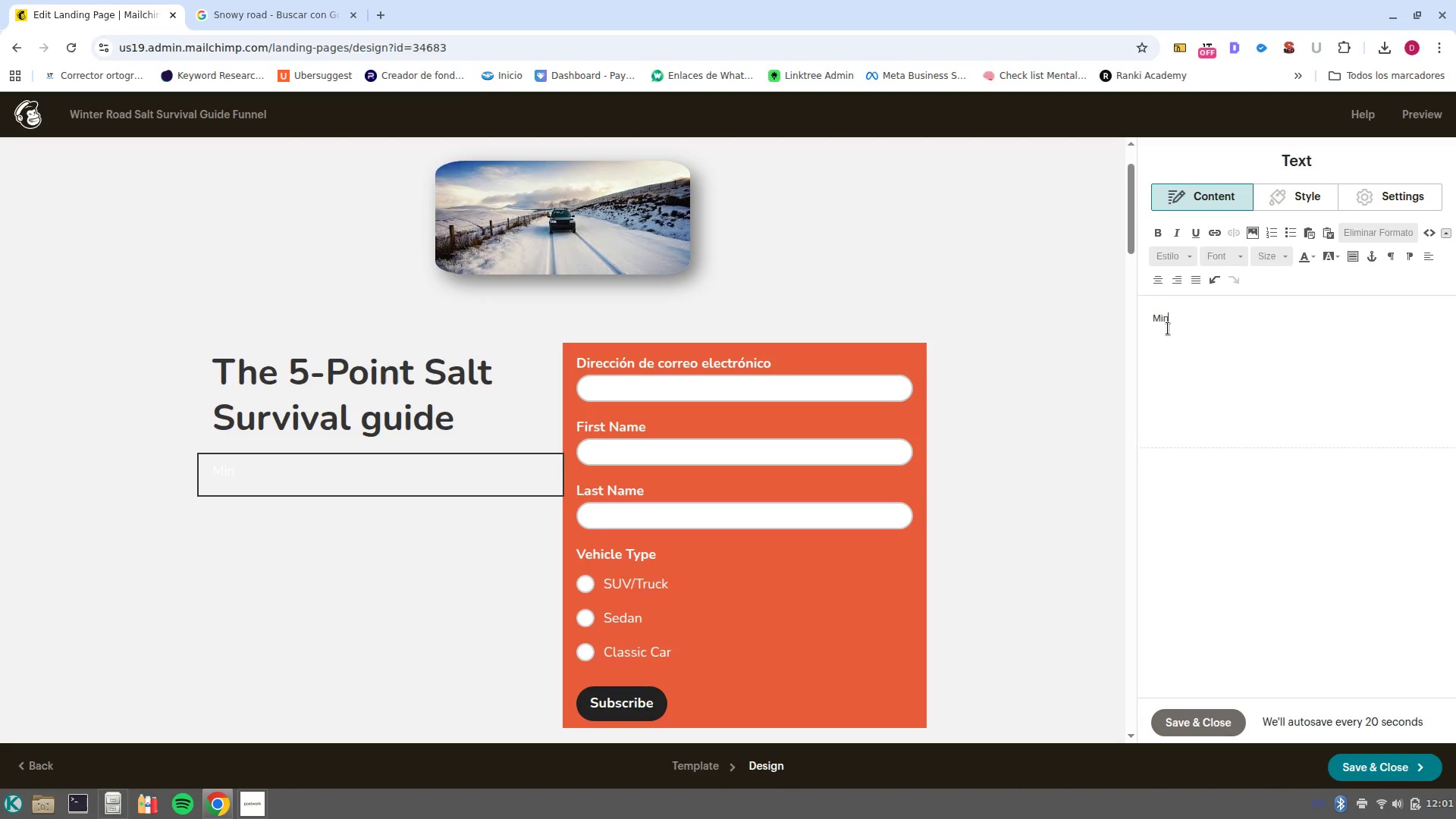 
left_click_drag(start_coordinate=[1166, 330], to_coordinate=[1136, 322])
 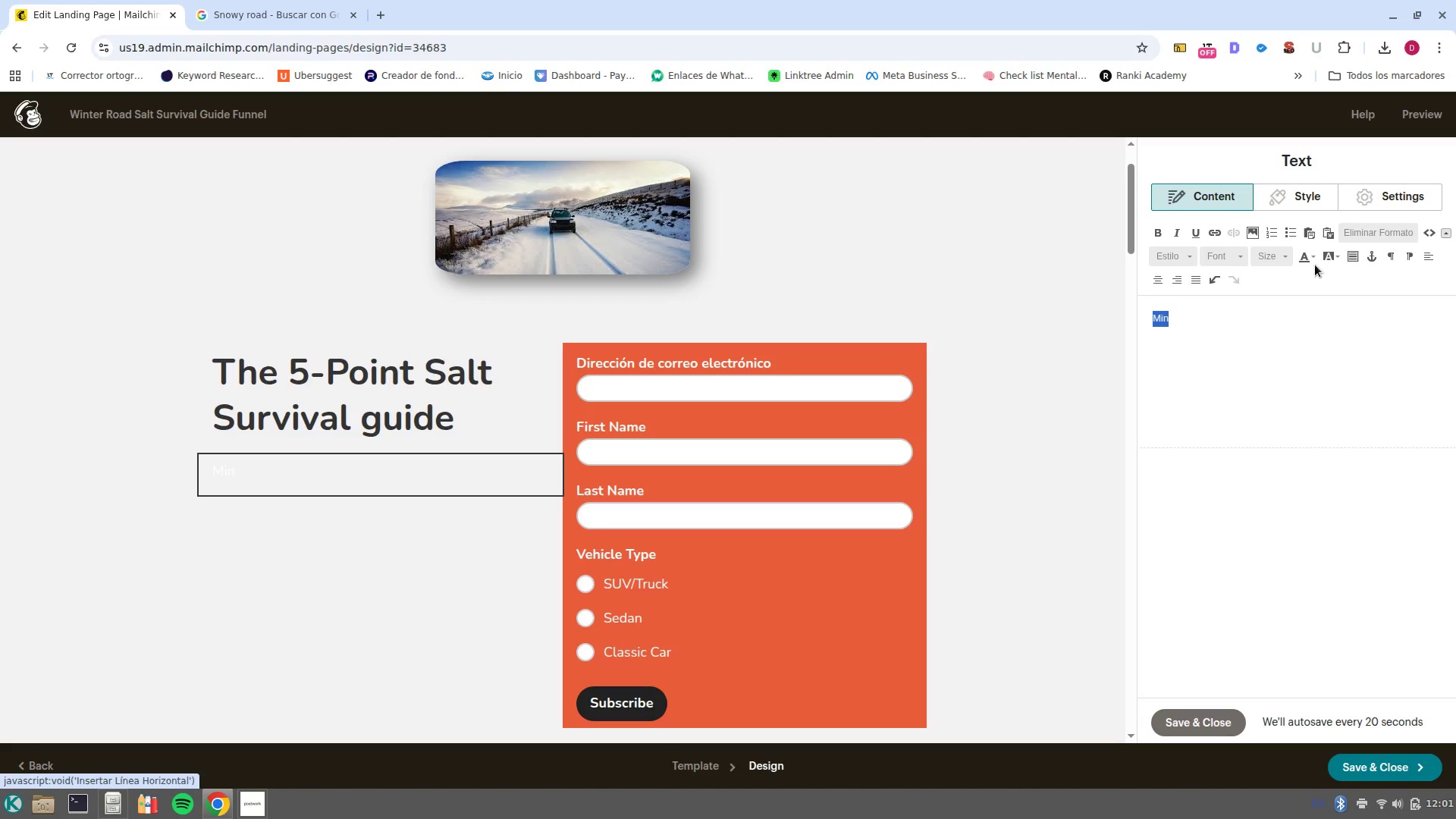 
left_click([1304, 257])
 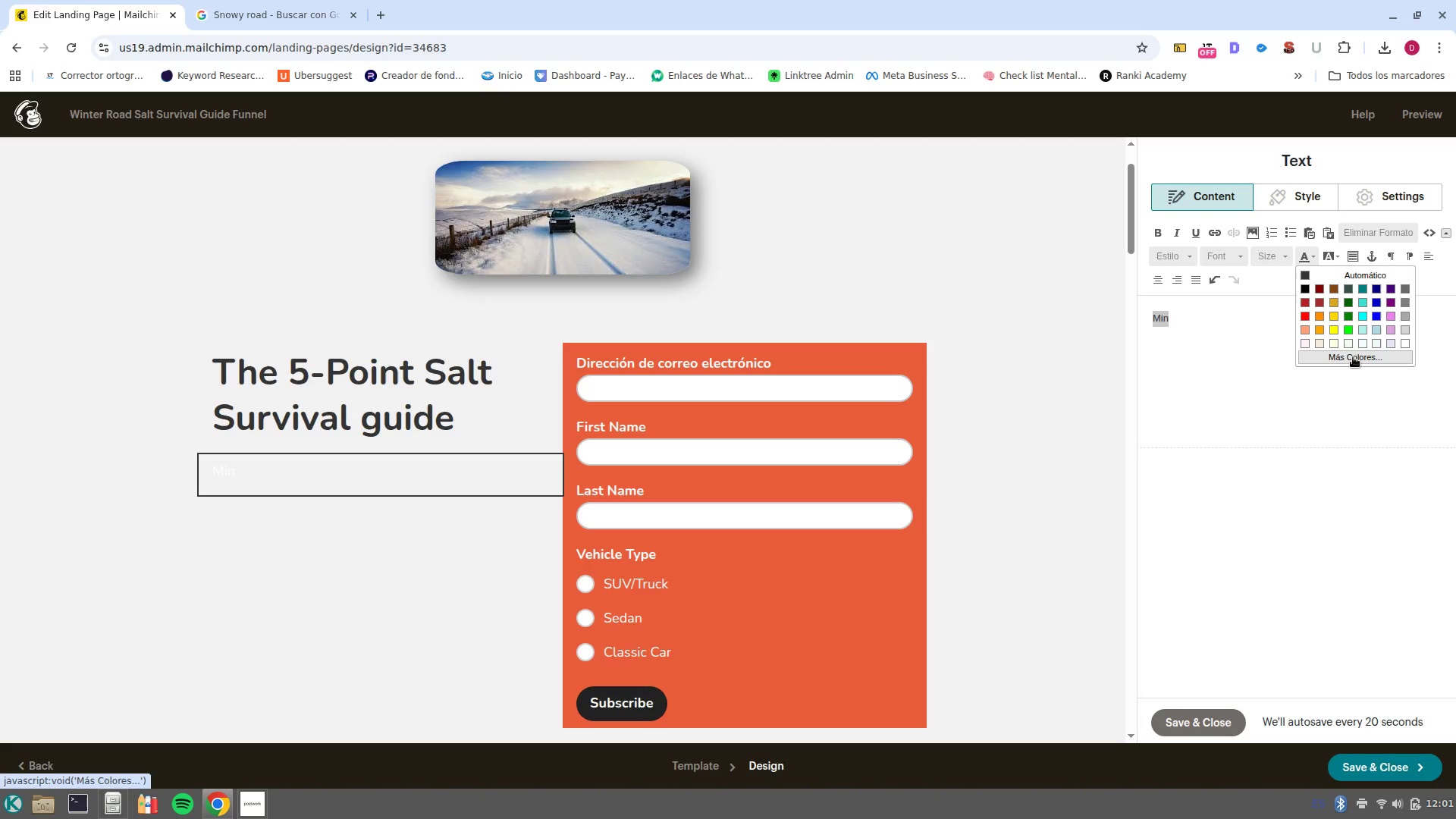 
left_click([1353, 359])
 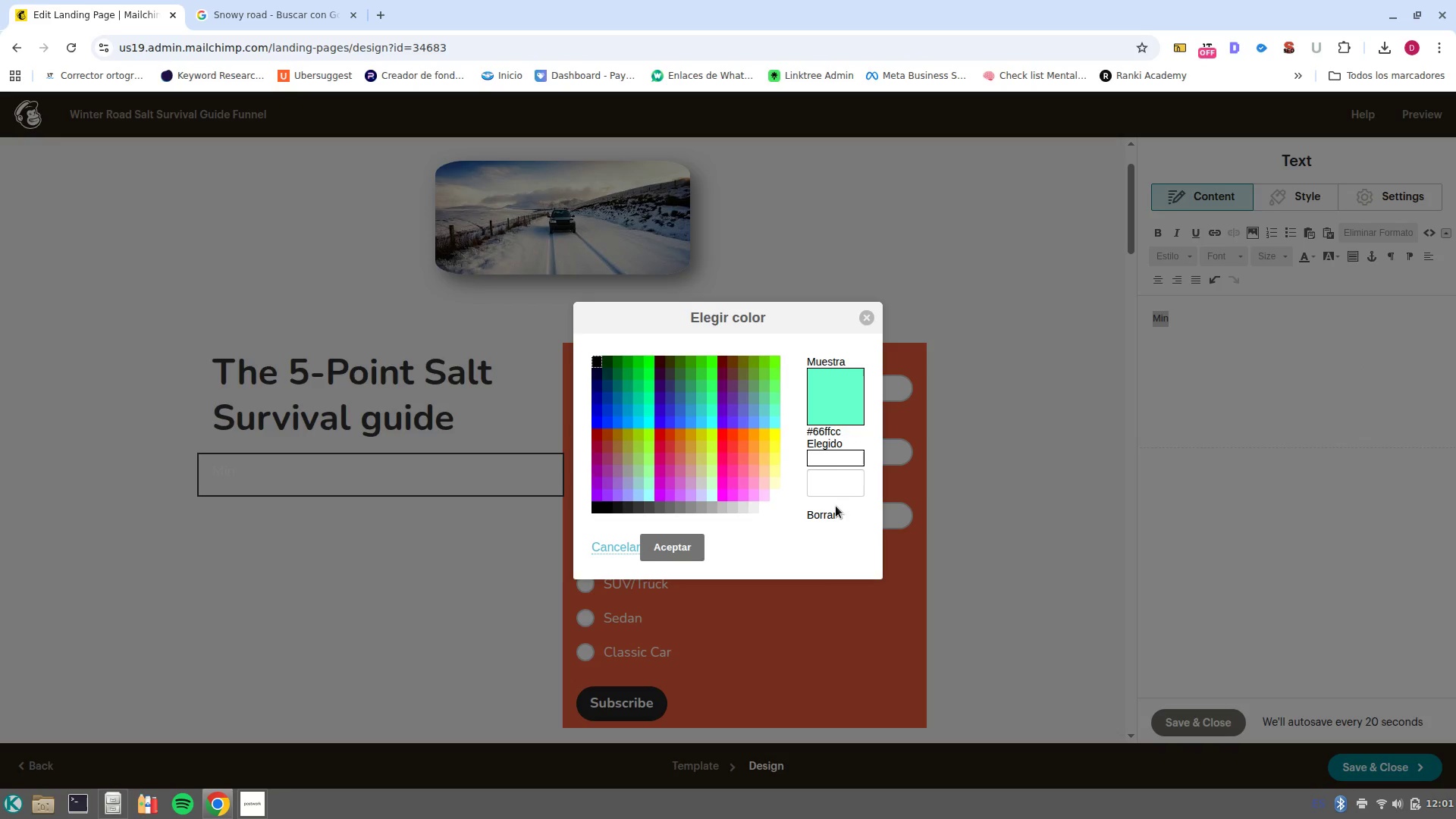 
left_click([831, 462])
 